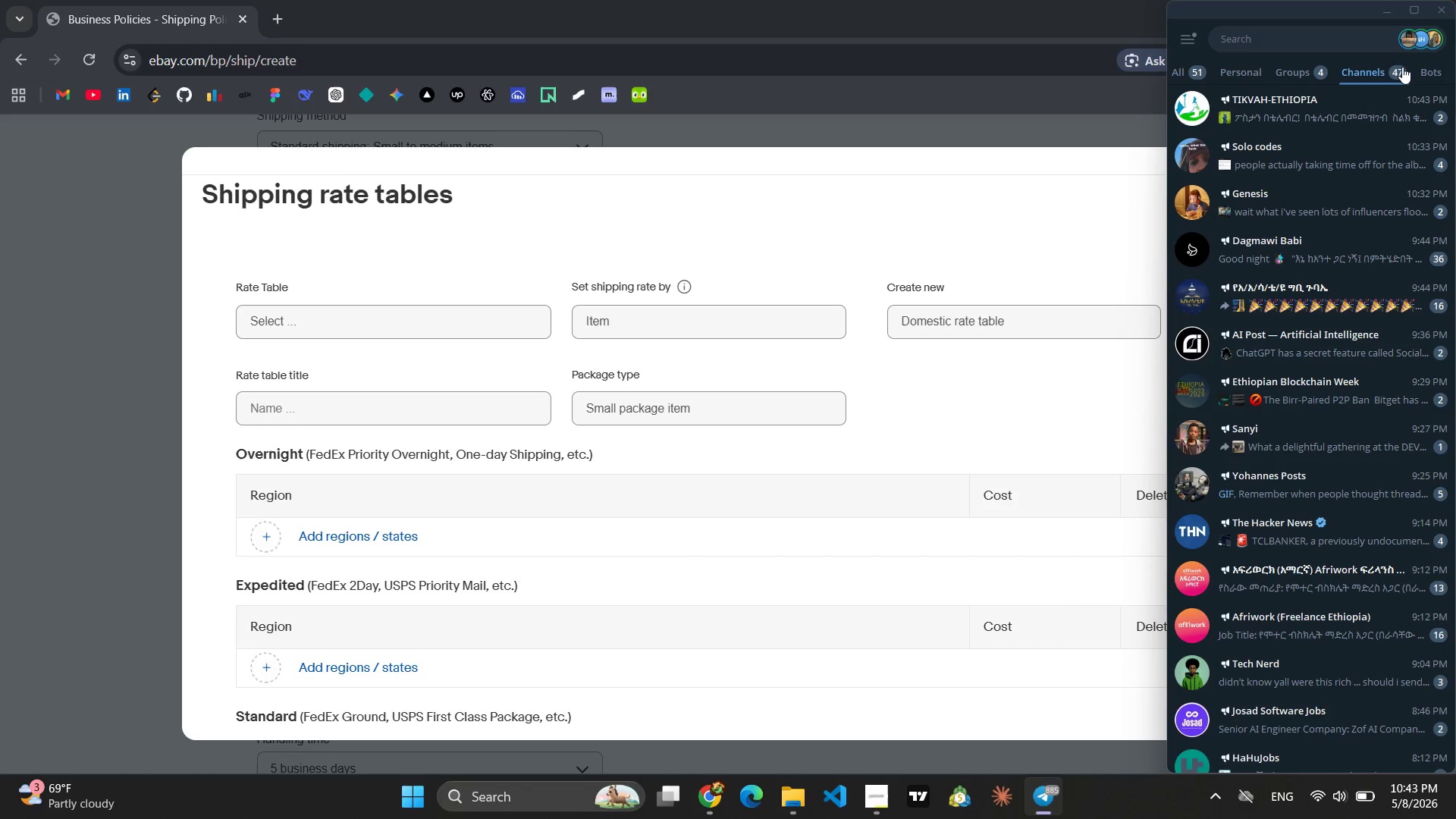 
left_click([1436, 69])
 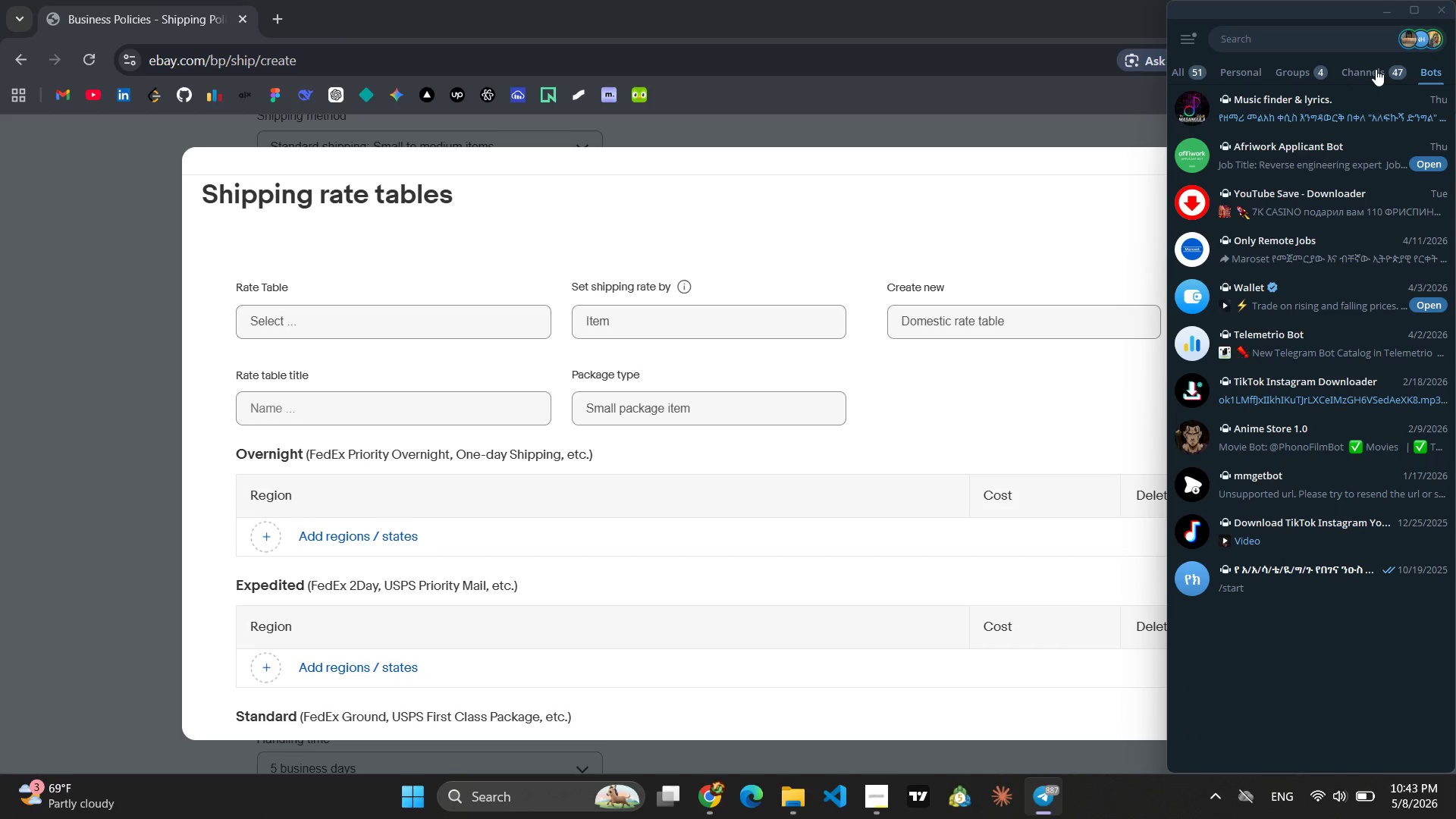 
left_click([1376, 69])
 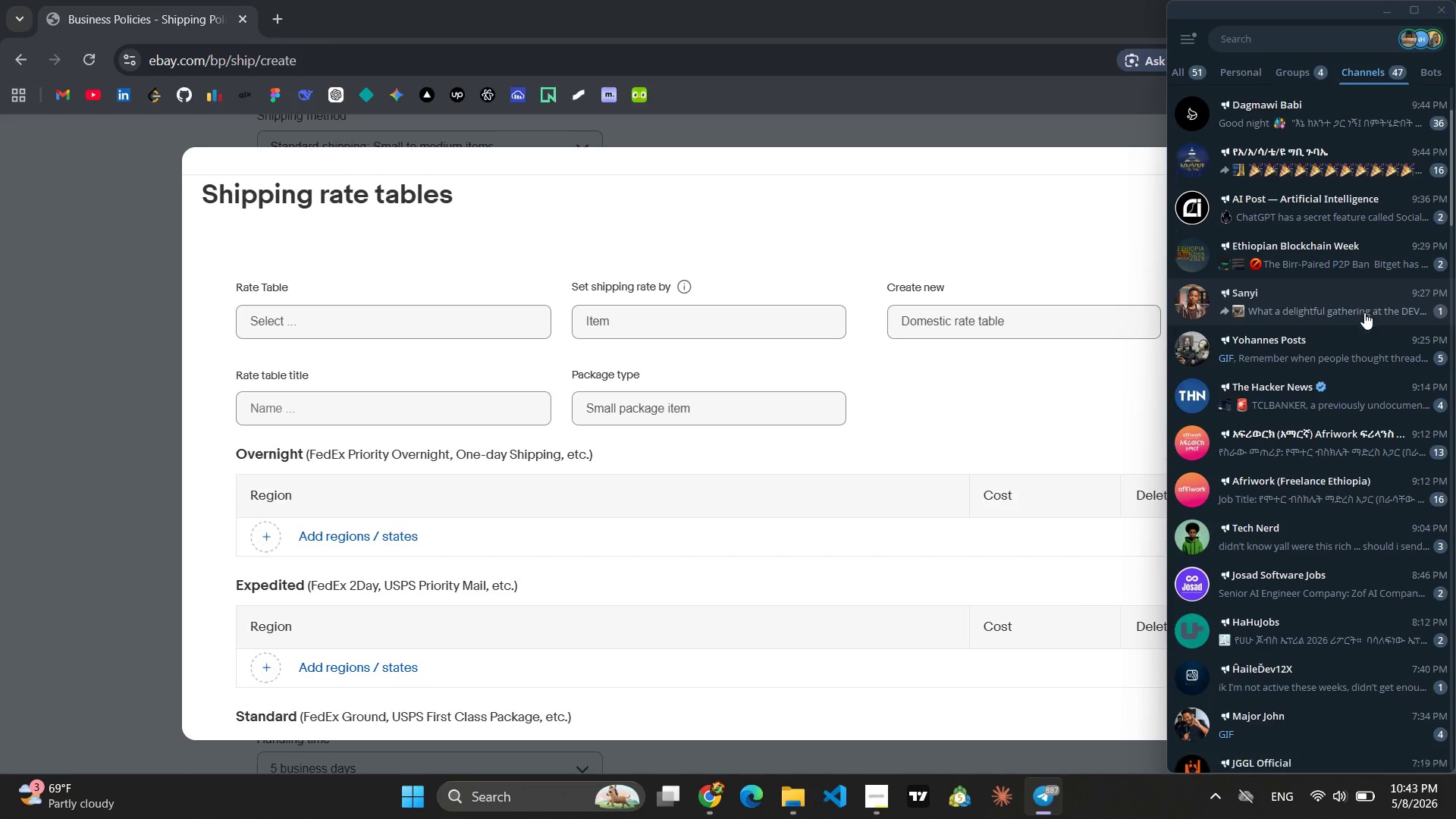 
wait(8.19)
 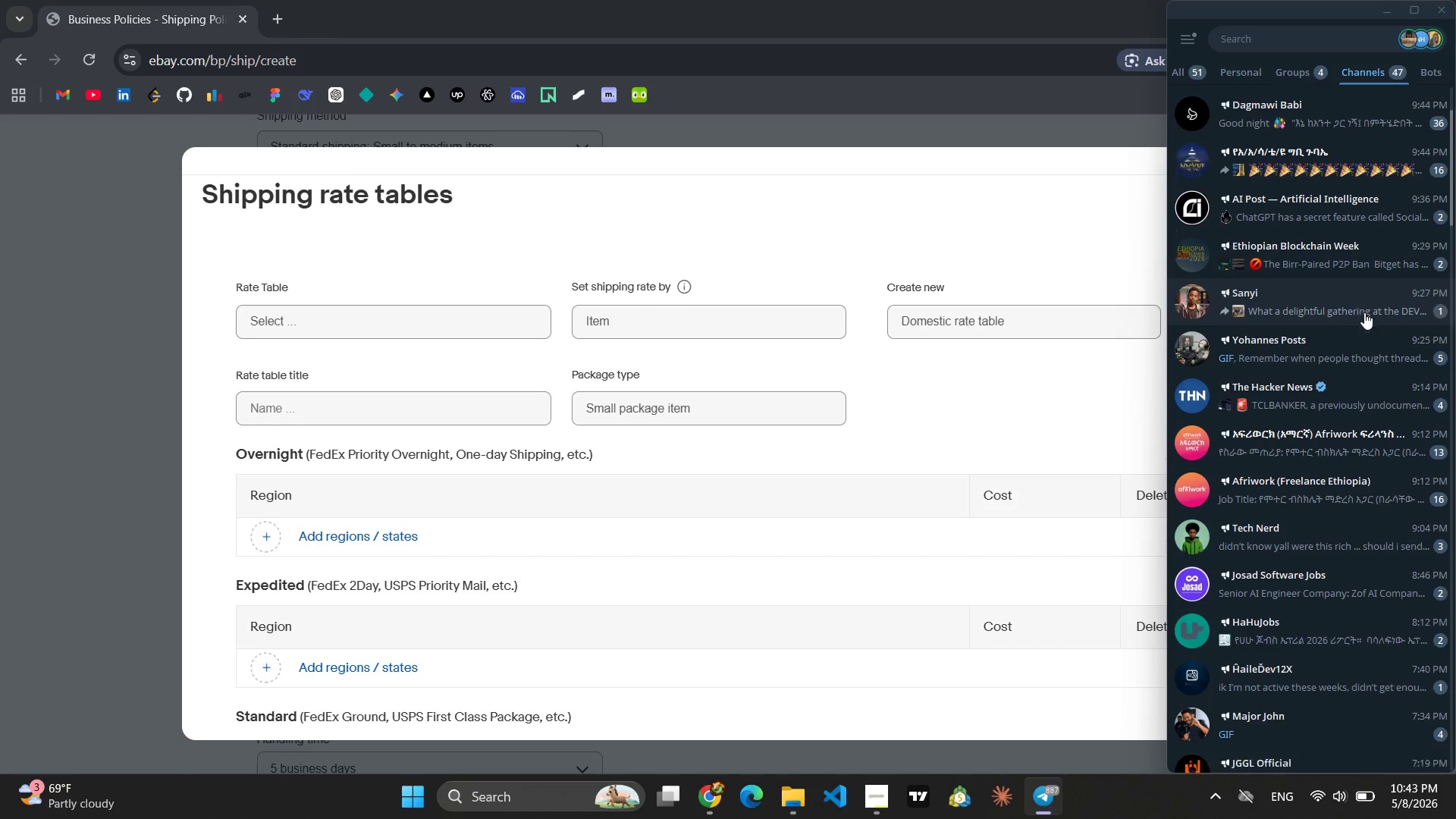 
left_click([1445, 80])
 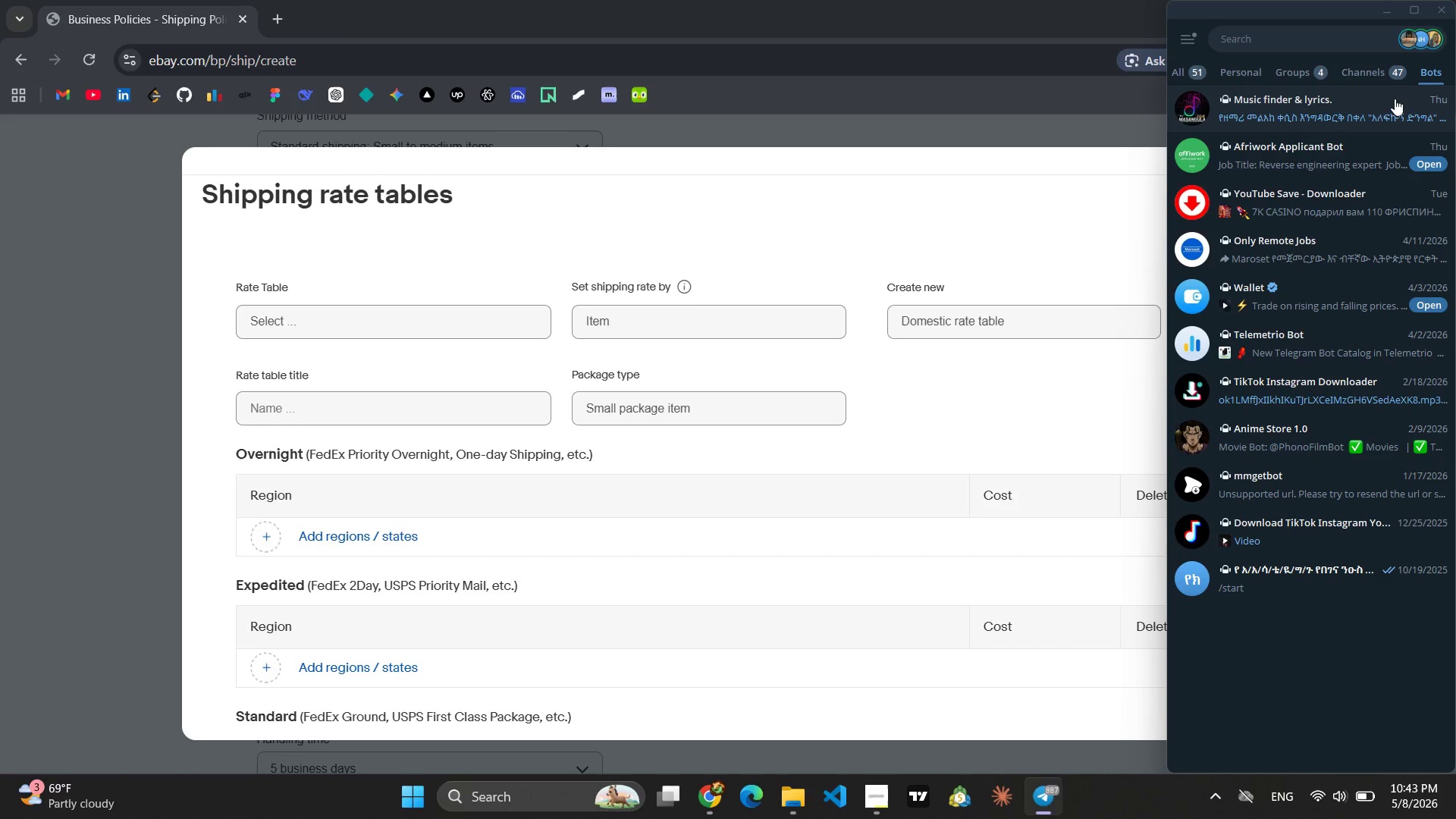 
left_click([1391, 102])
 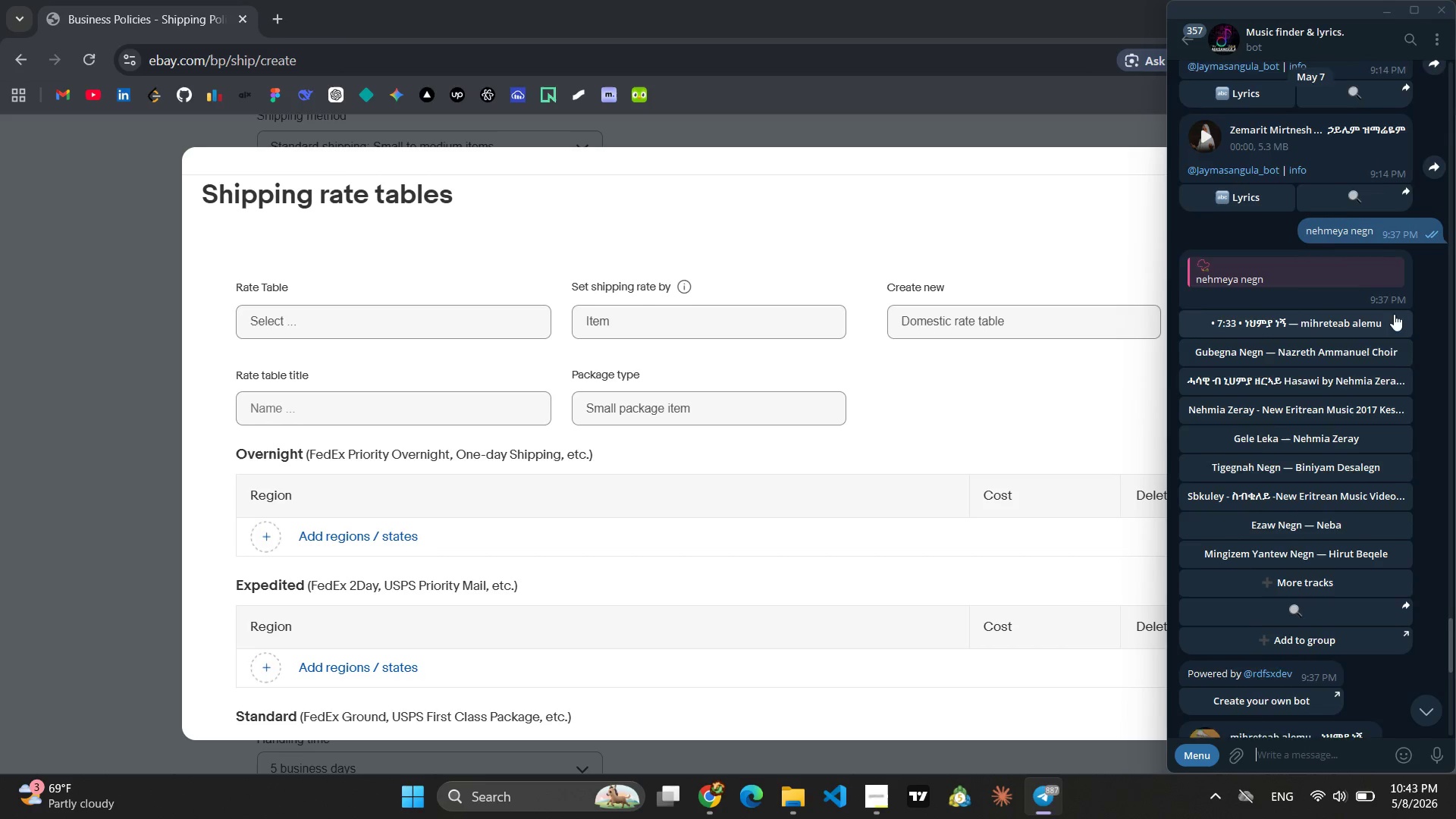 
wait(6.53)
 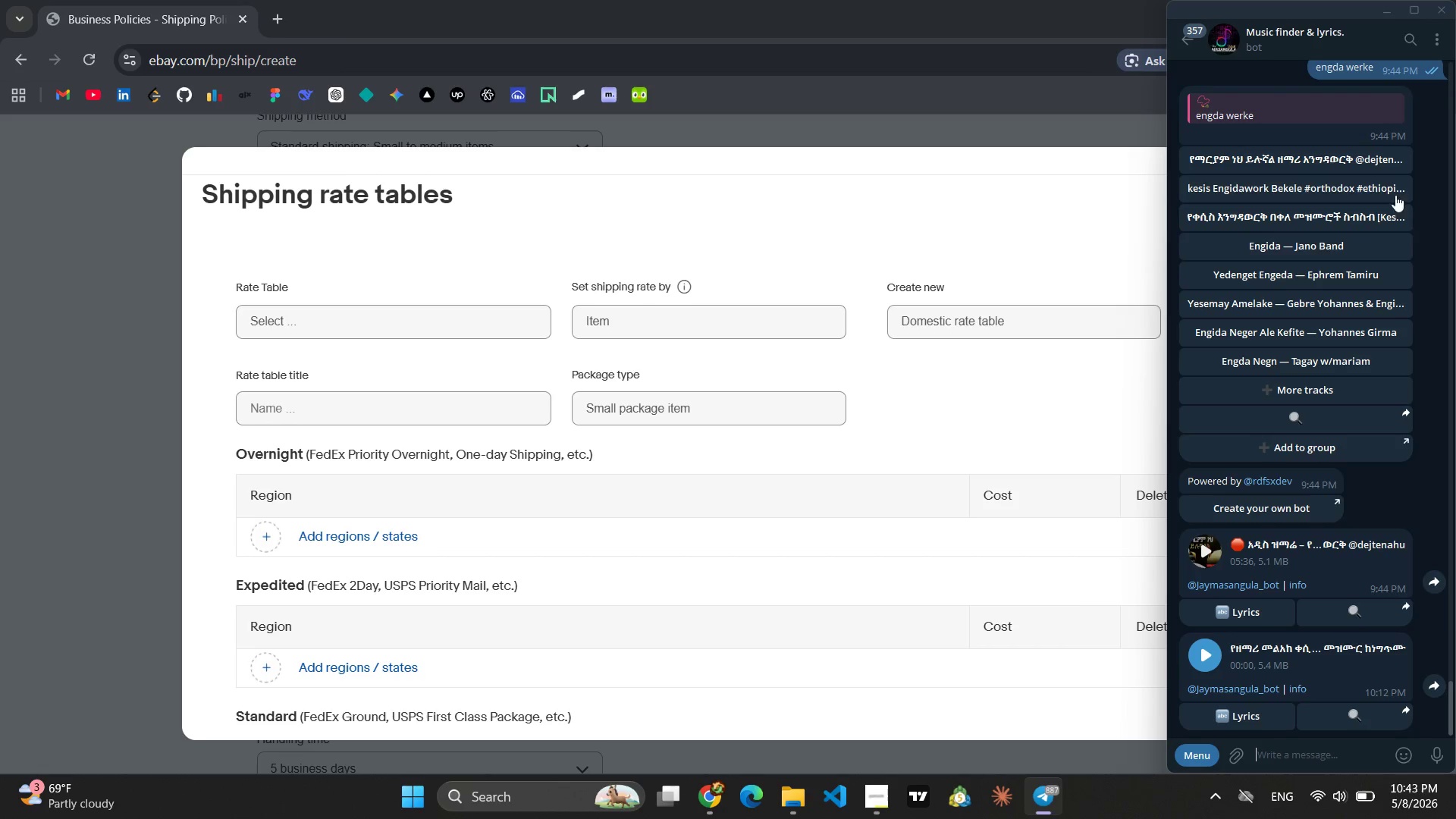 
type(enedene yemarkew )
 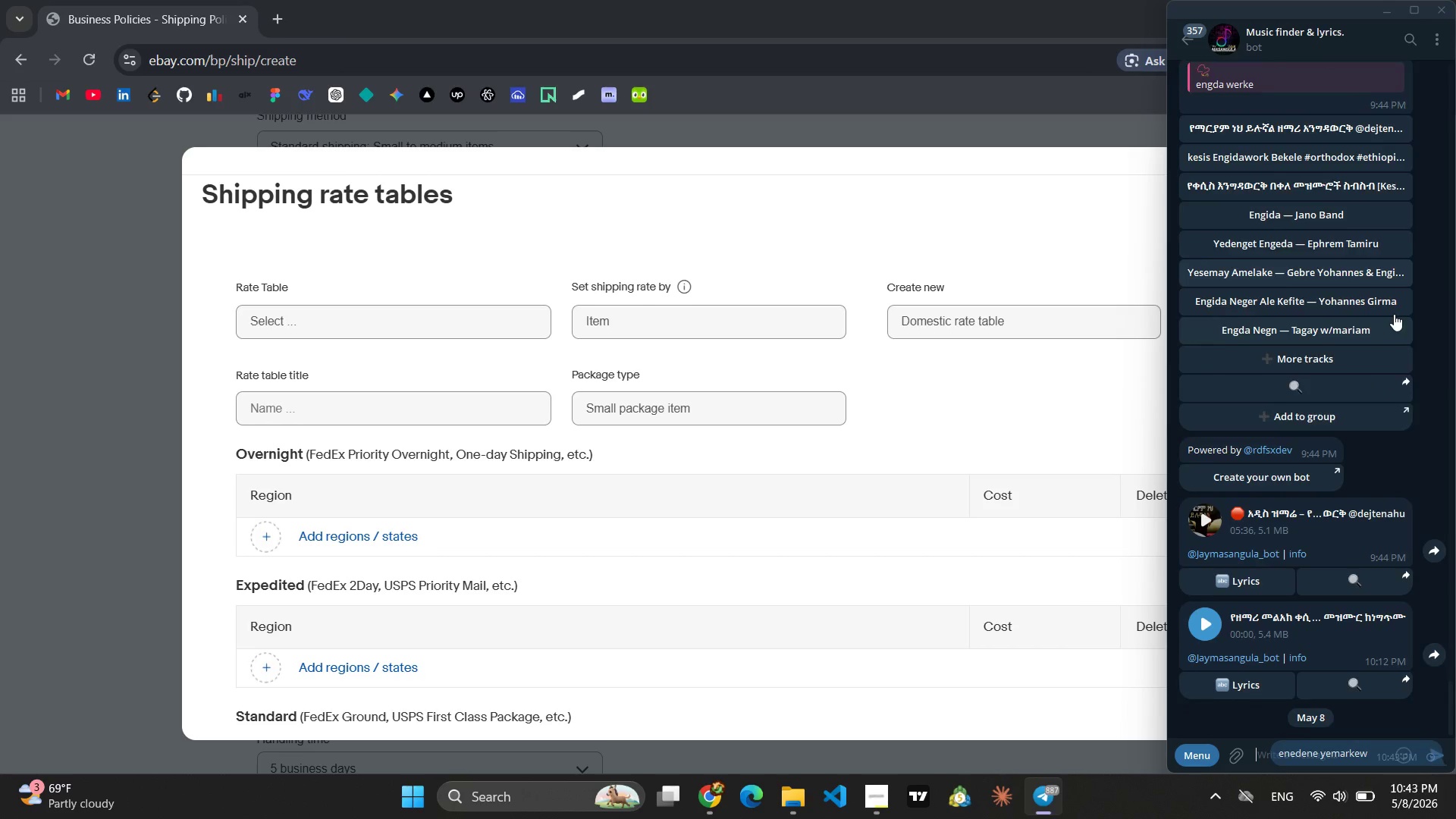 
key(Enter)
 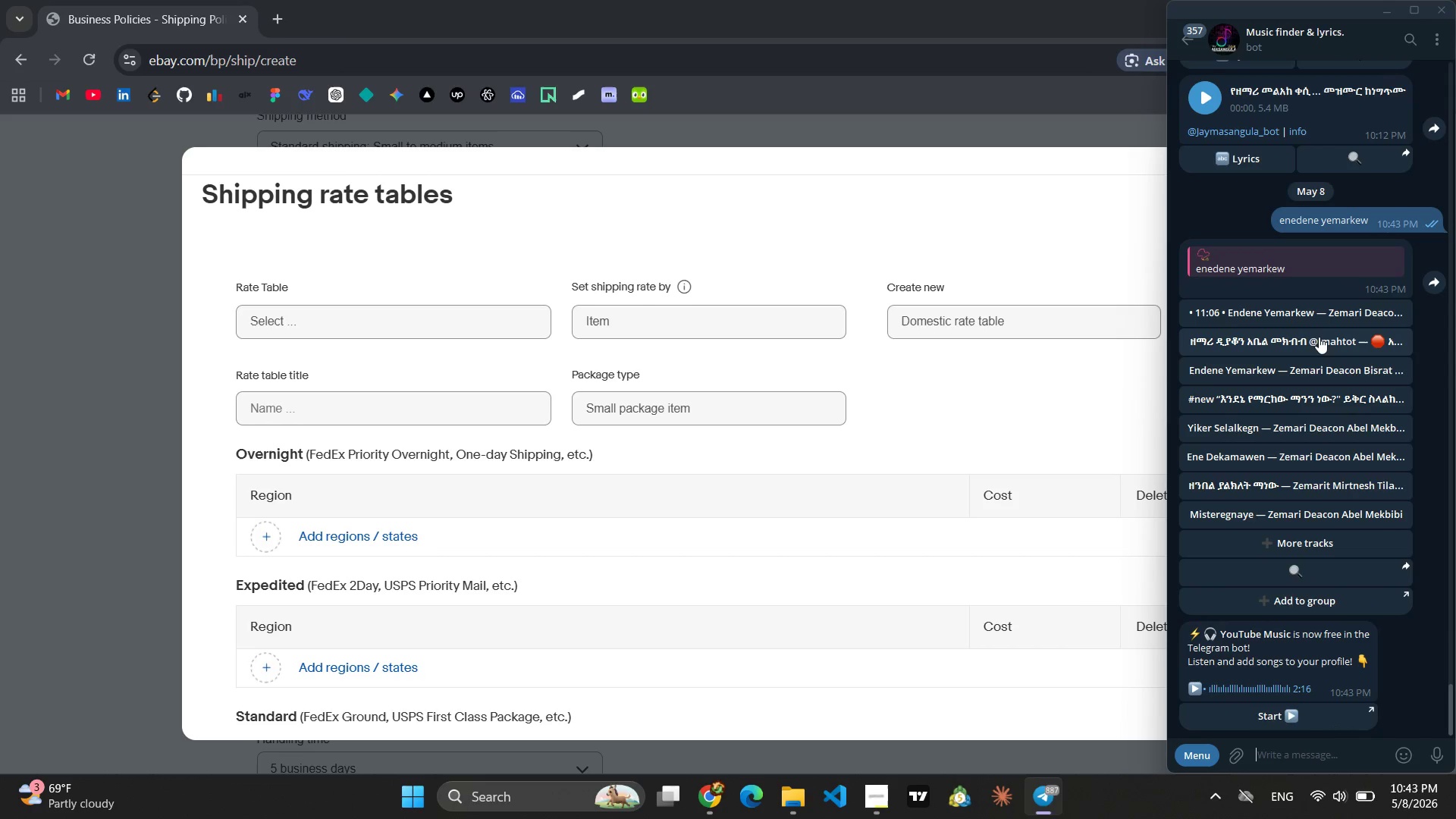 
left_click([1294, 309])
 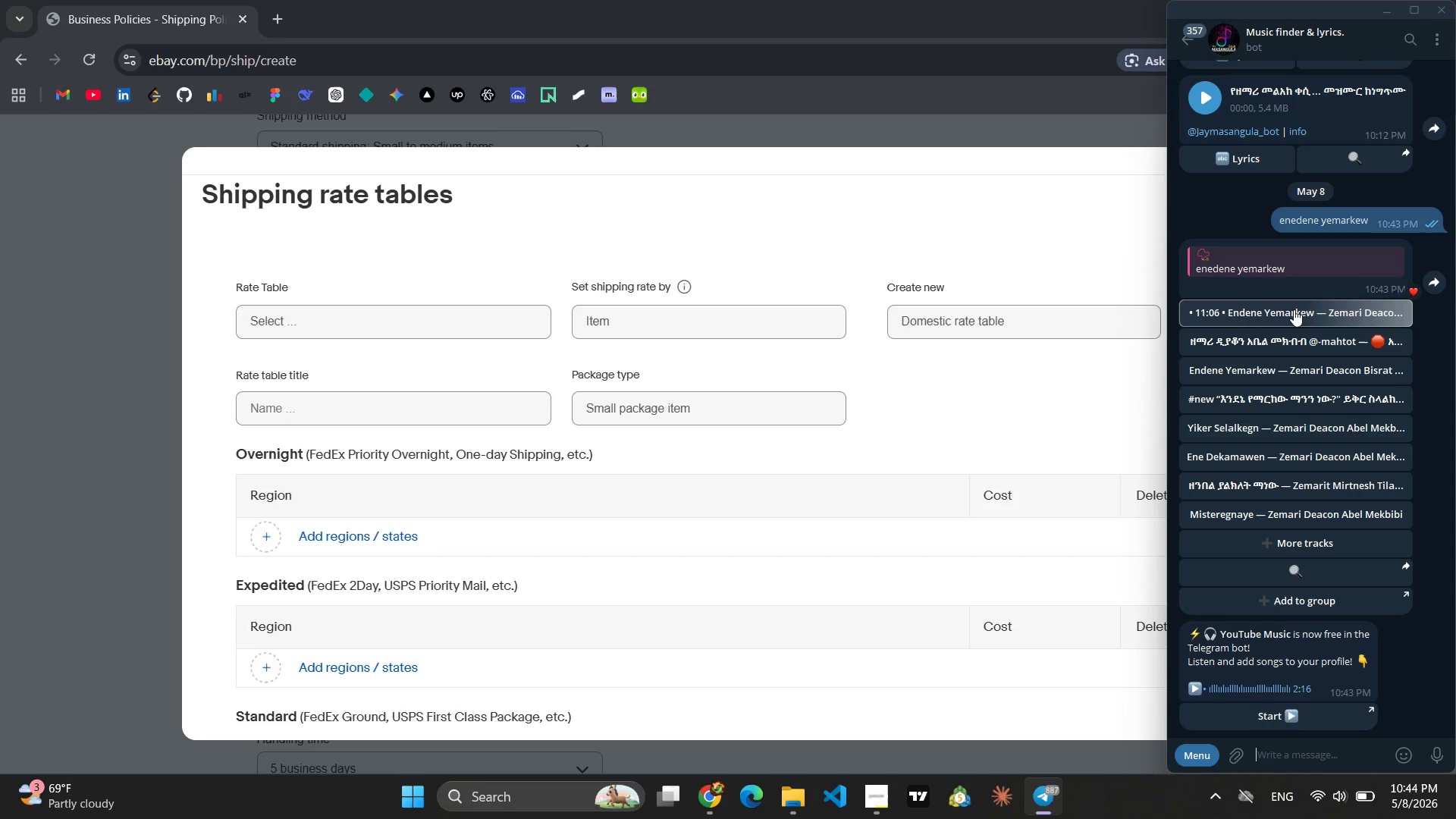 
mouse_move([1360, 532])
 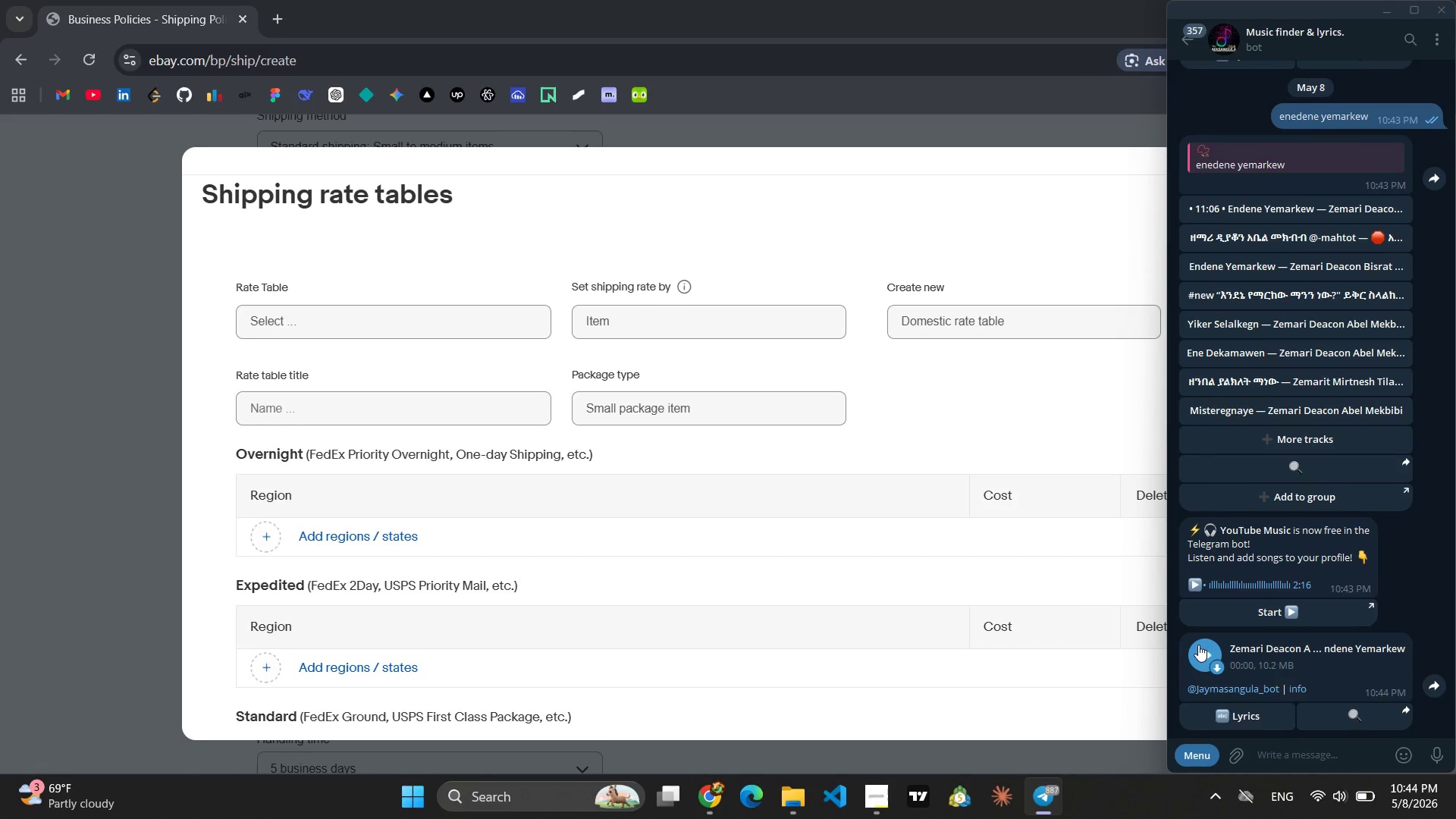 
left_click([1196, 645])
 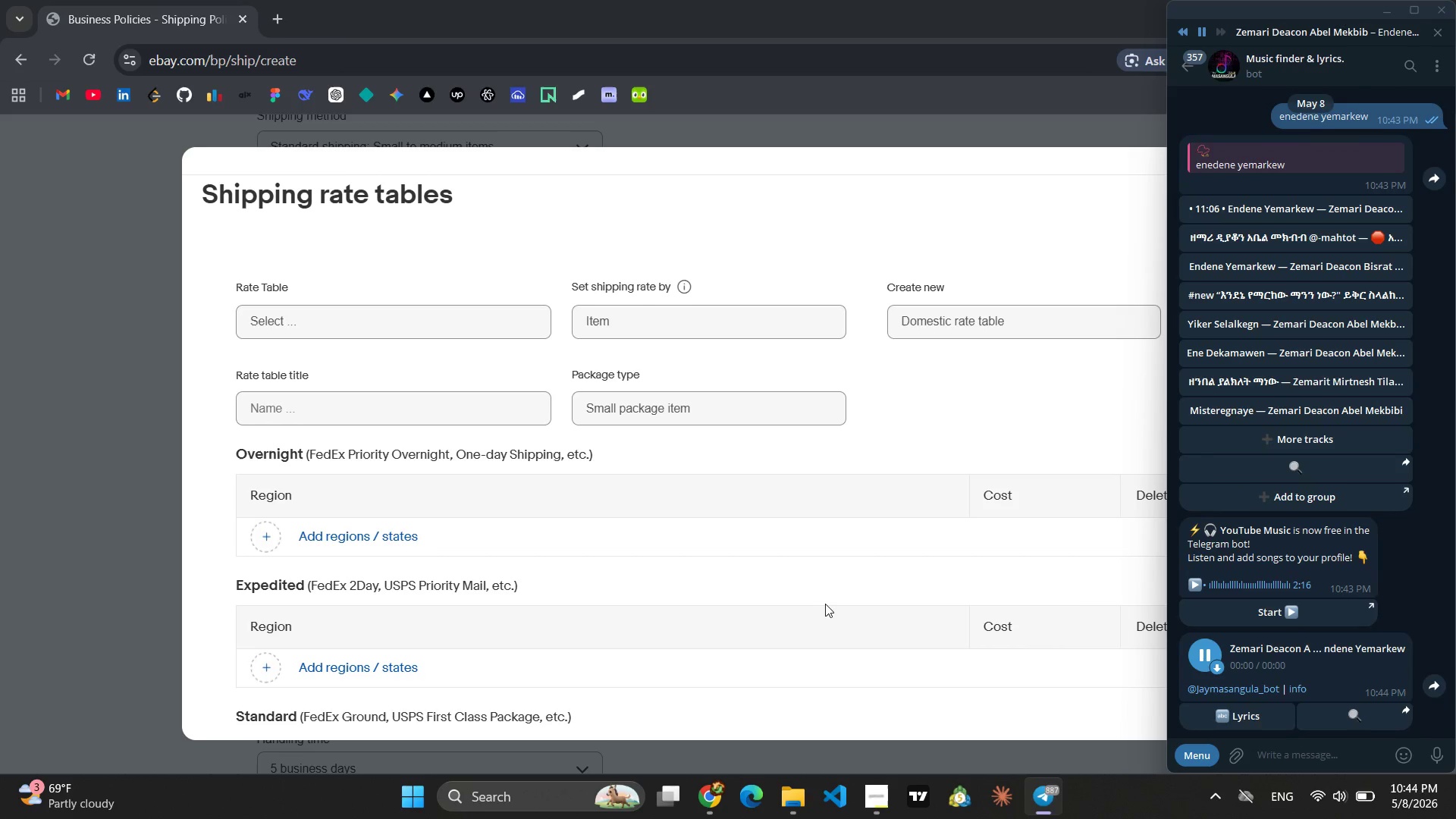 
left_click([824, 601])
 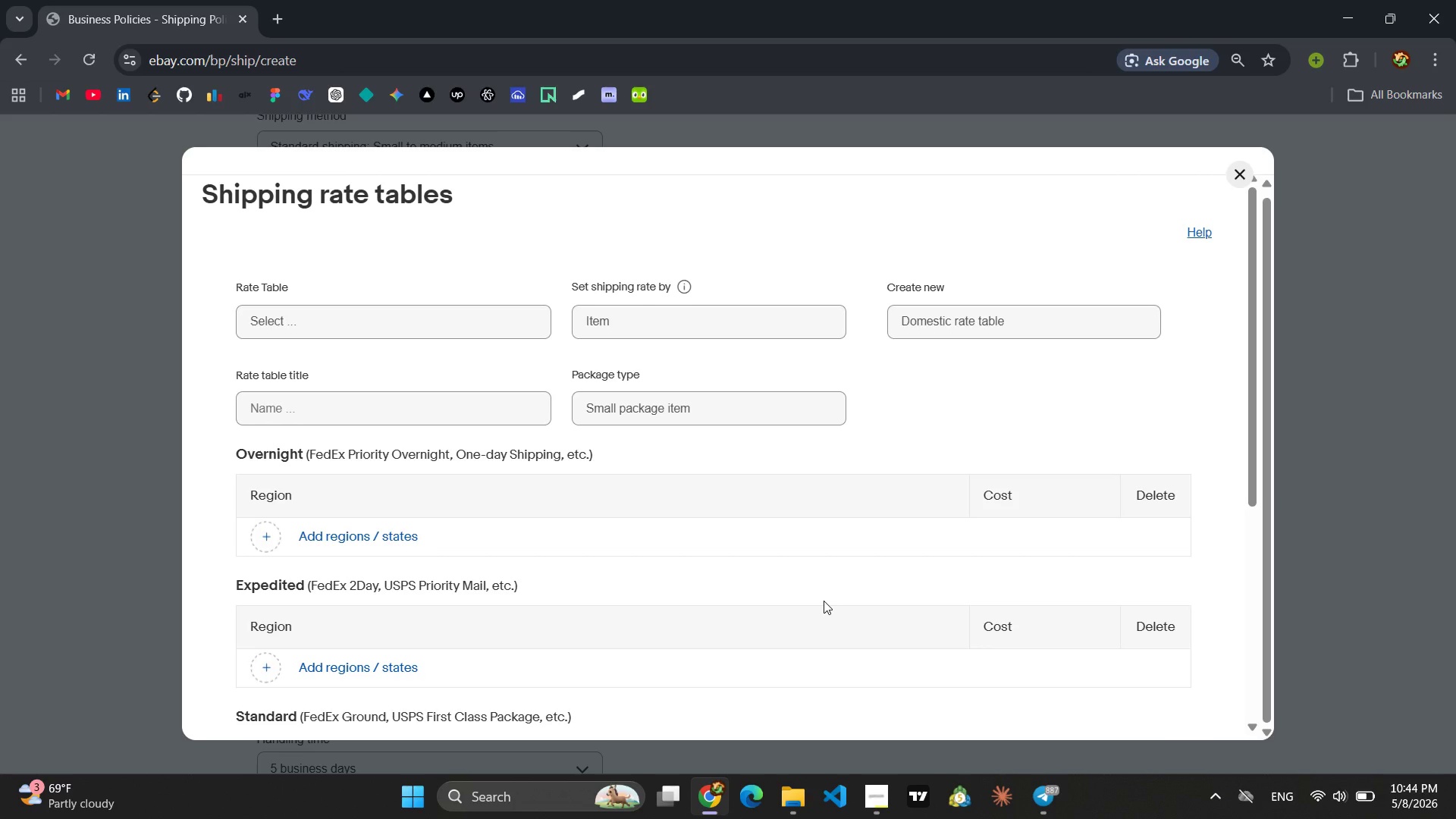 
key(VolumeUp)
 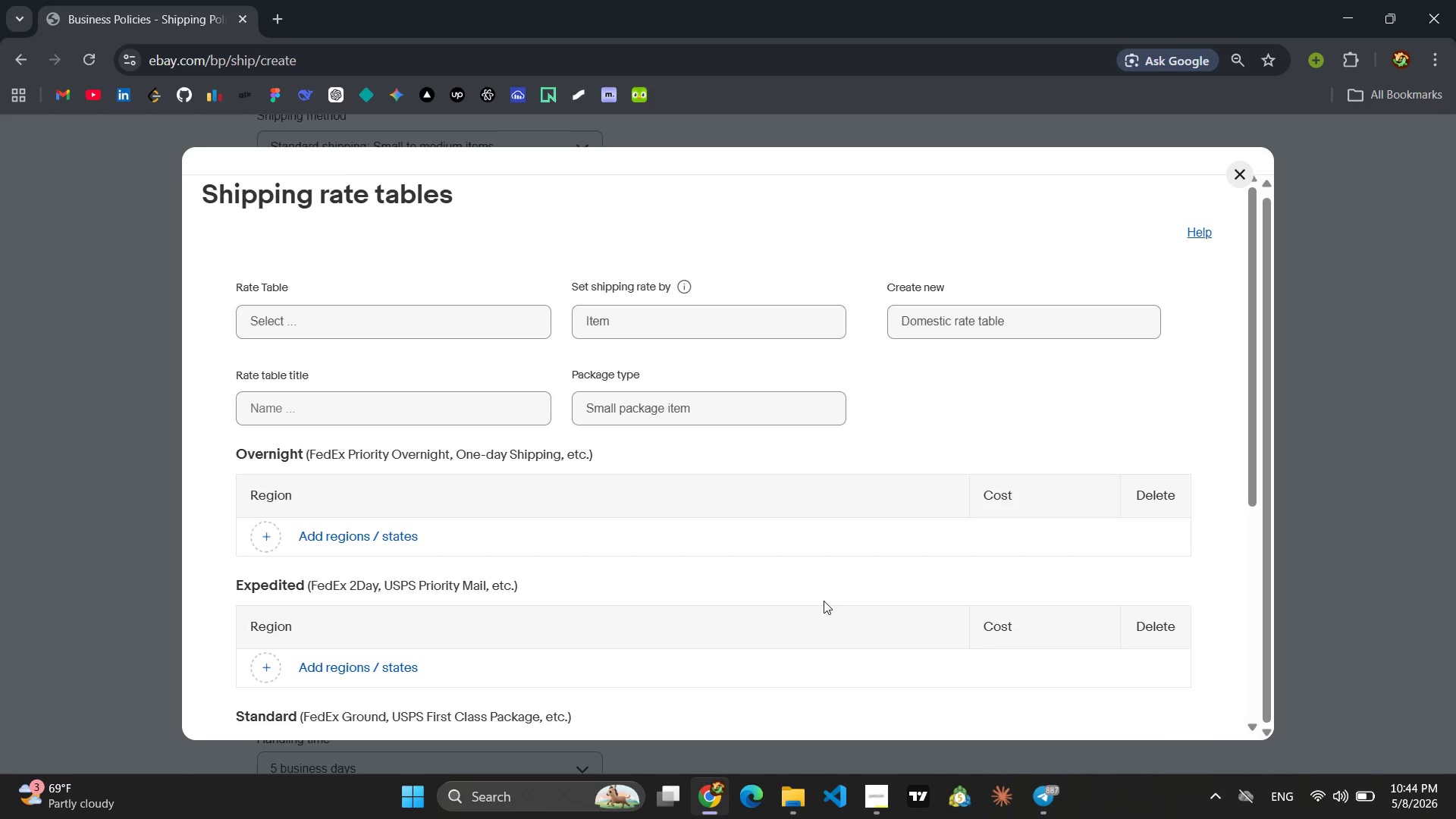 
key(VolumeUp)
 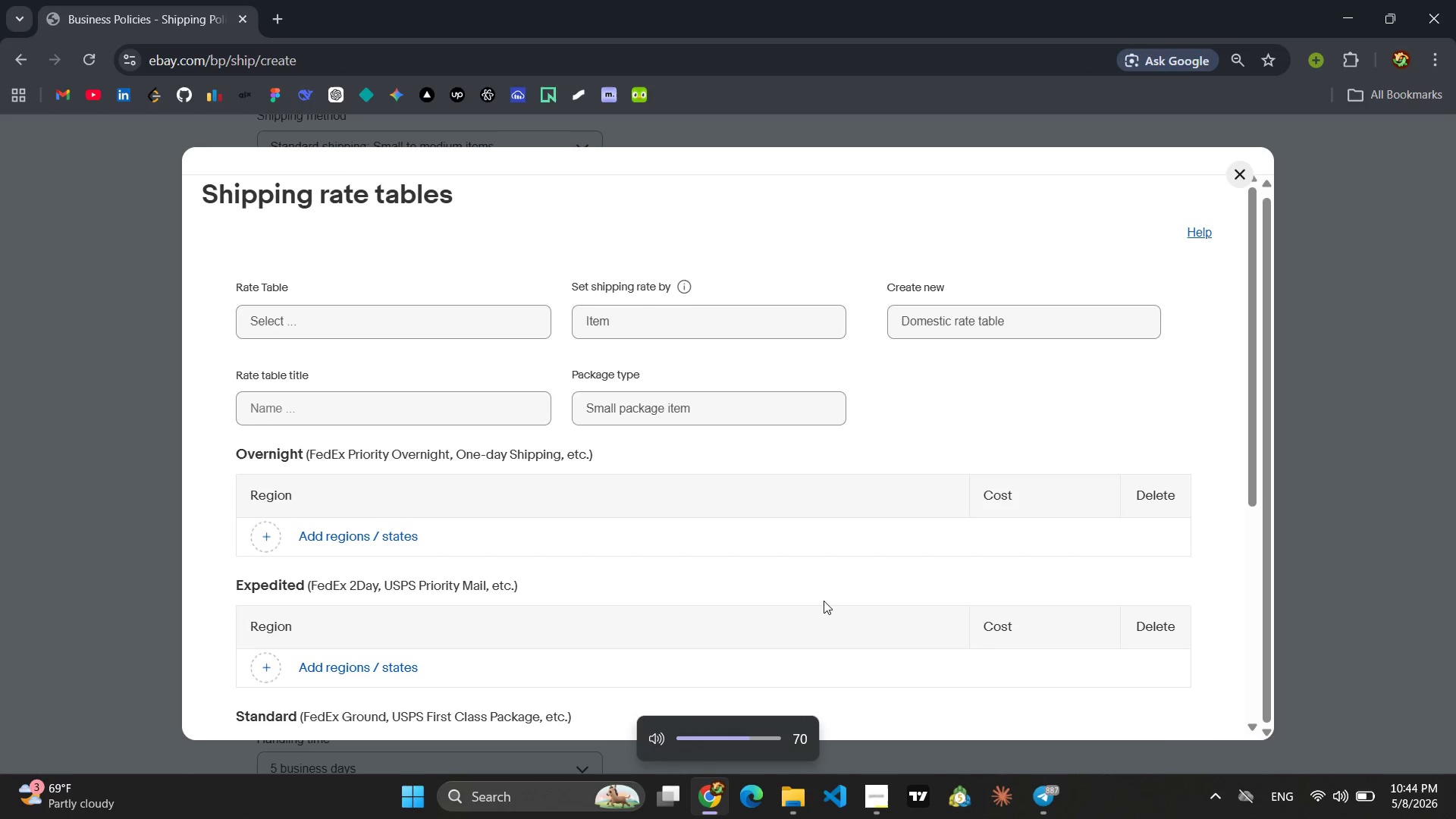 
key(VolumeUp)
 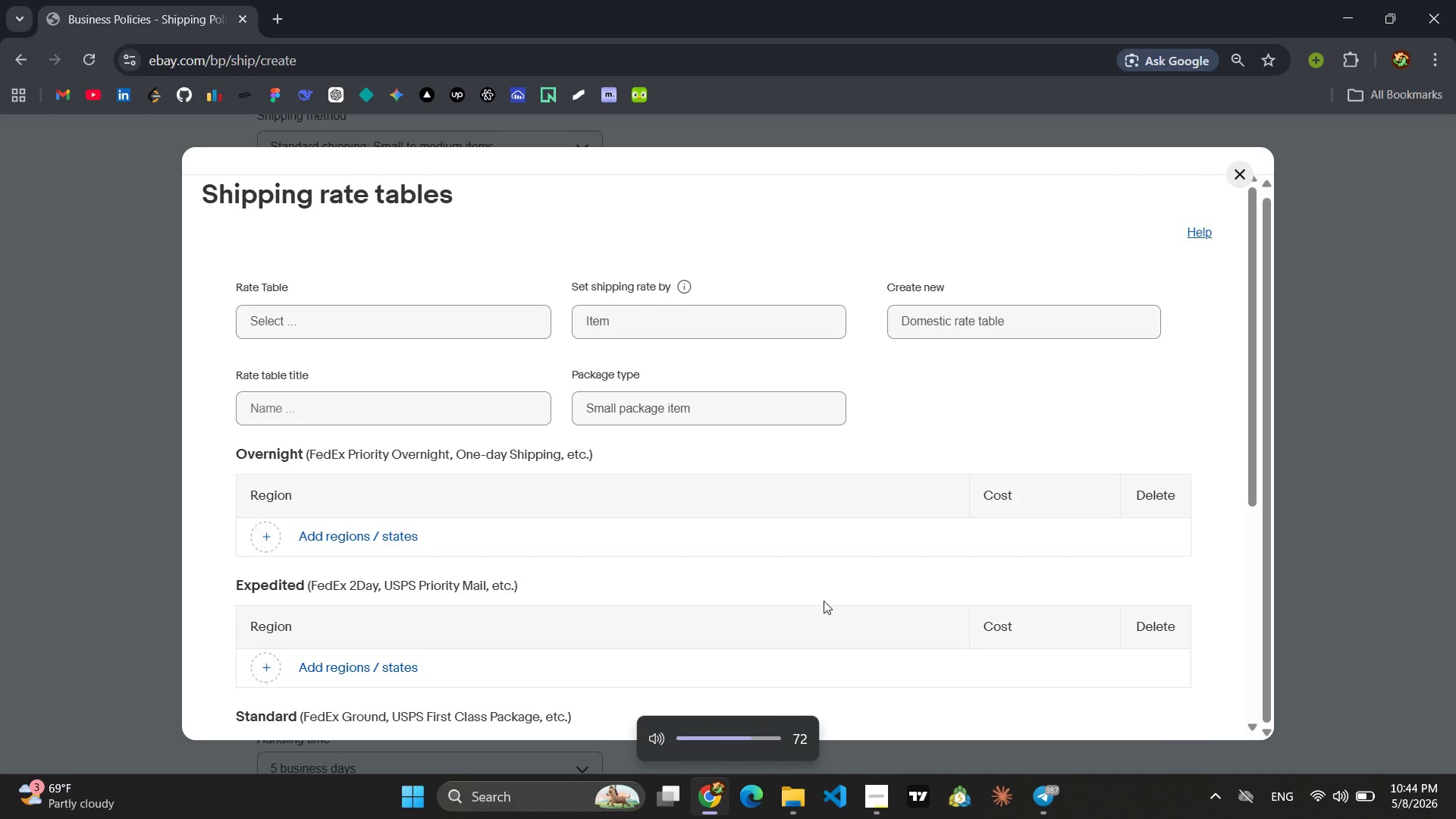 
left_click([824, 601])
 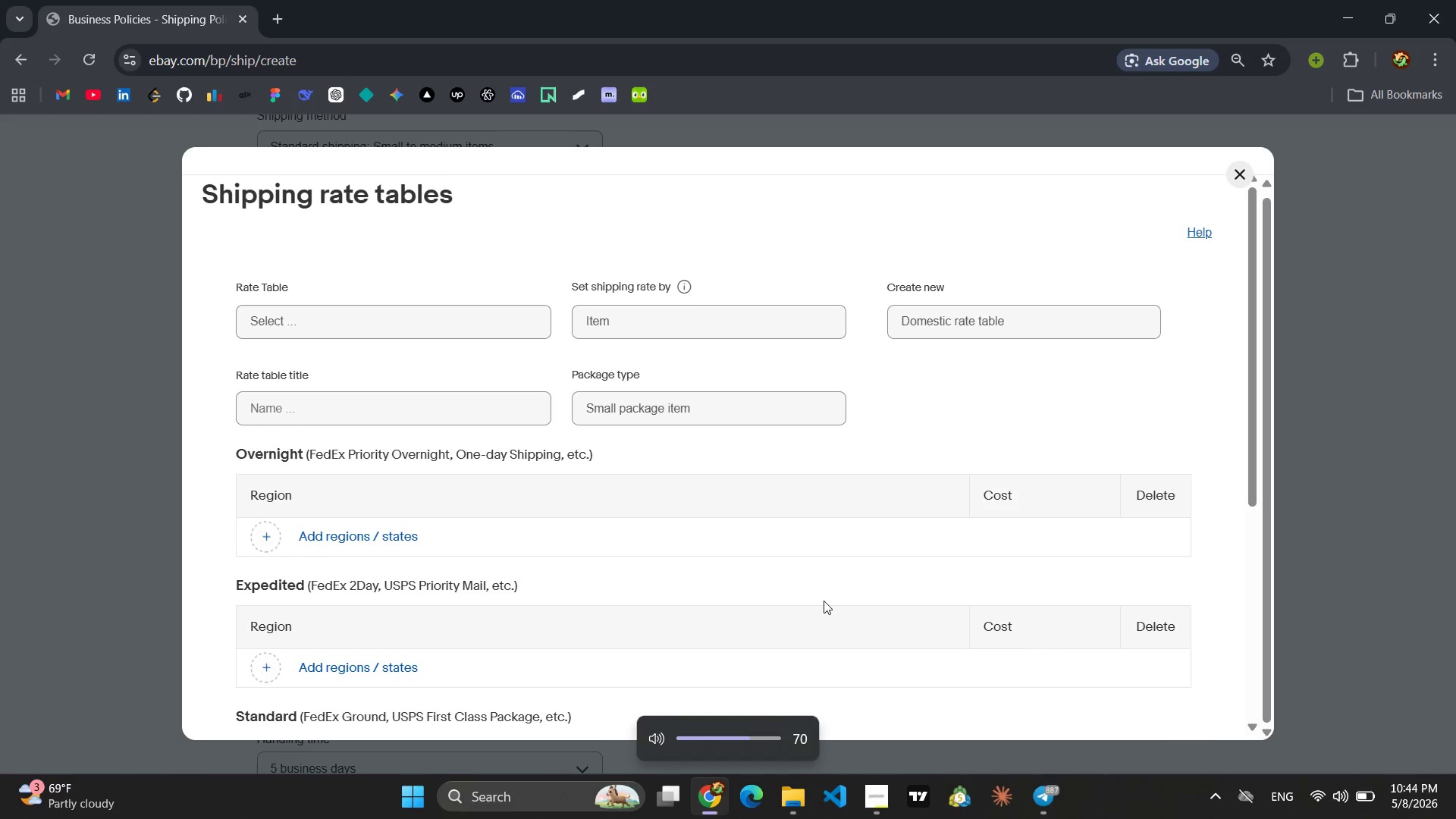 
key(VolumeDown)
 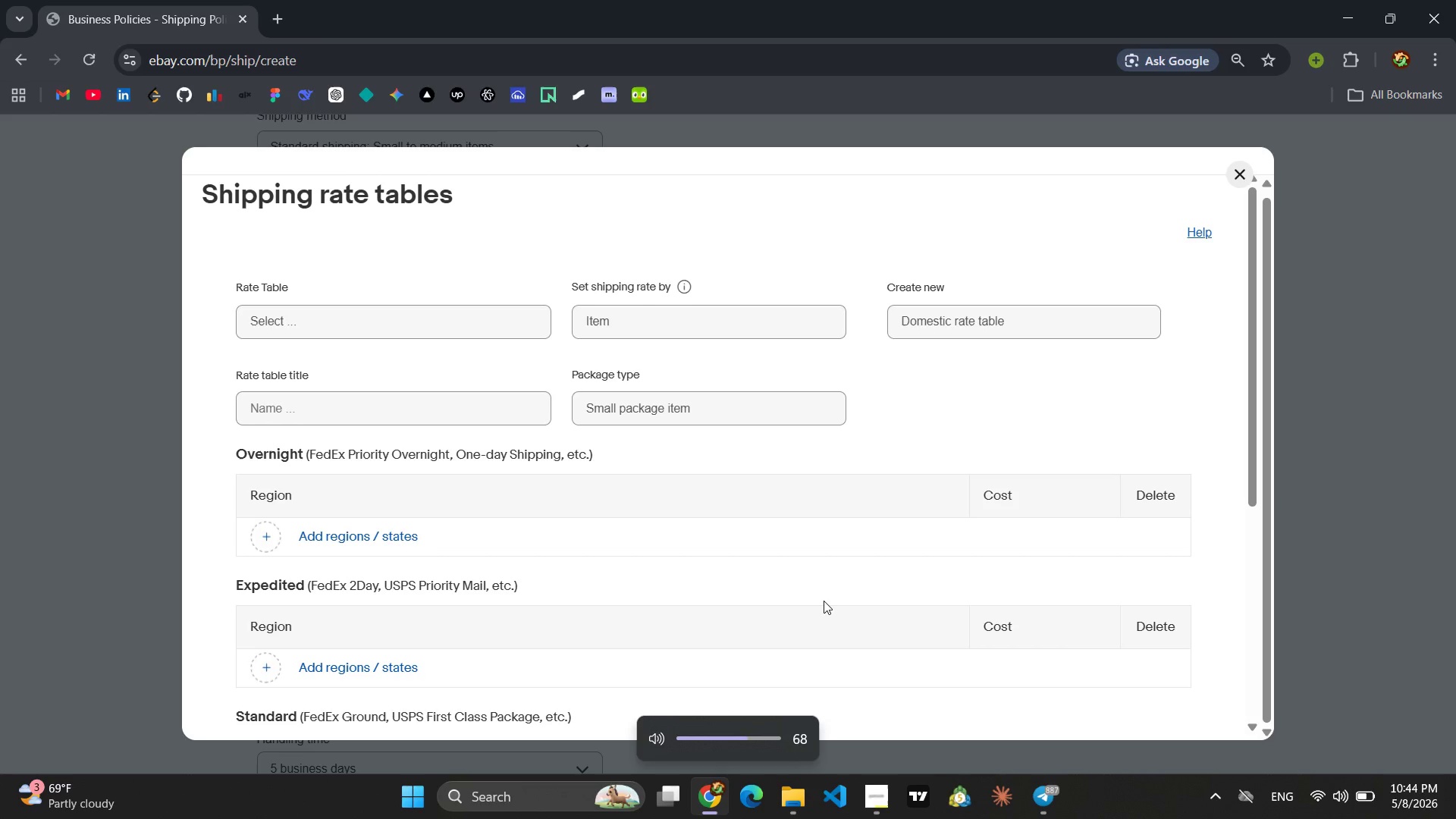 
key(VolumeDown)
 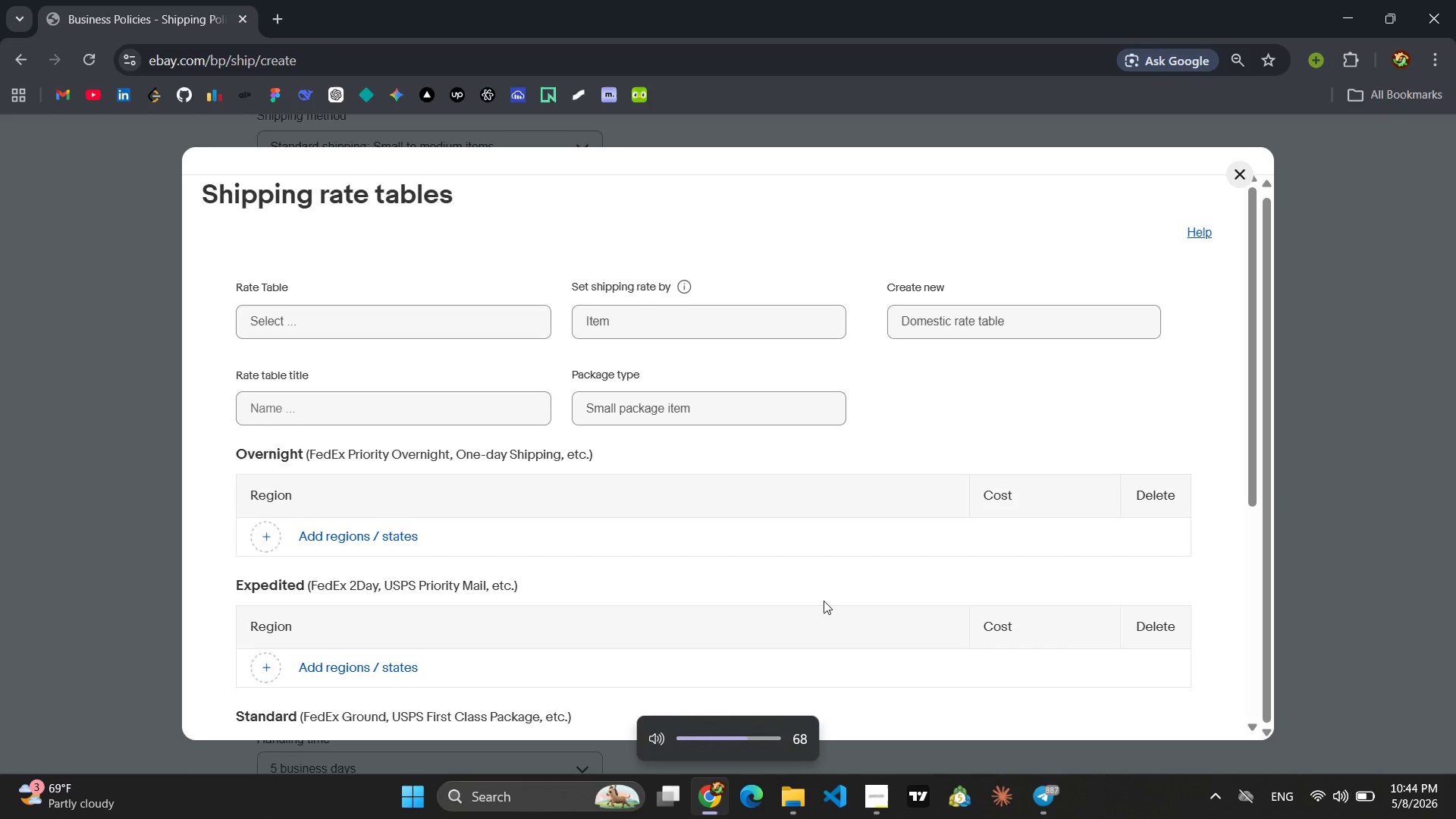 
key(VolumeDown)
 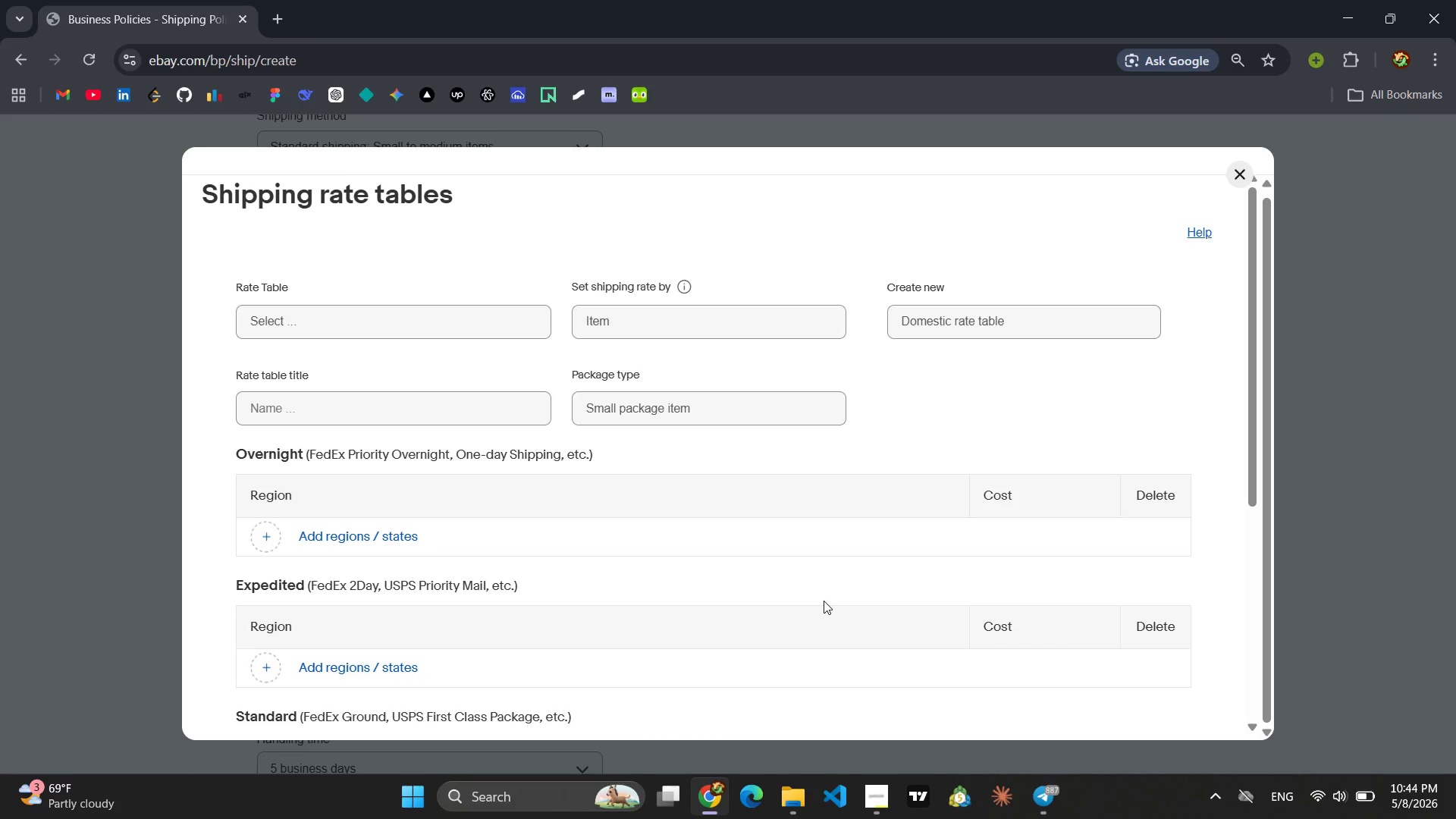 
wait(18.55)
 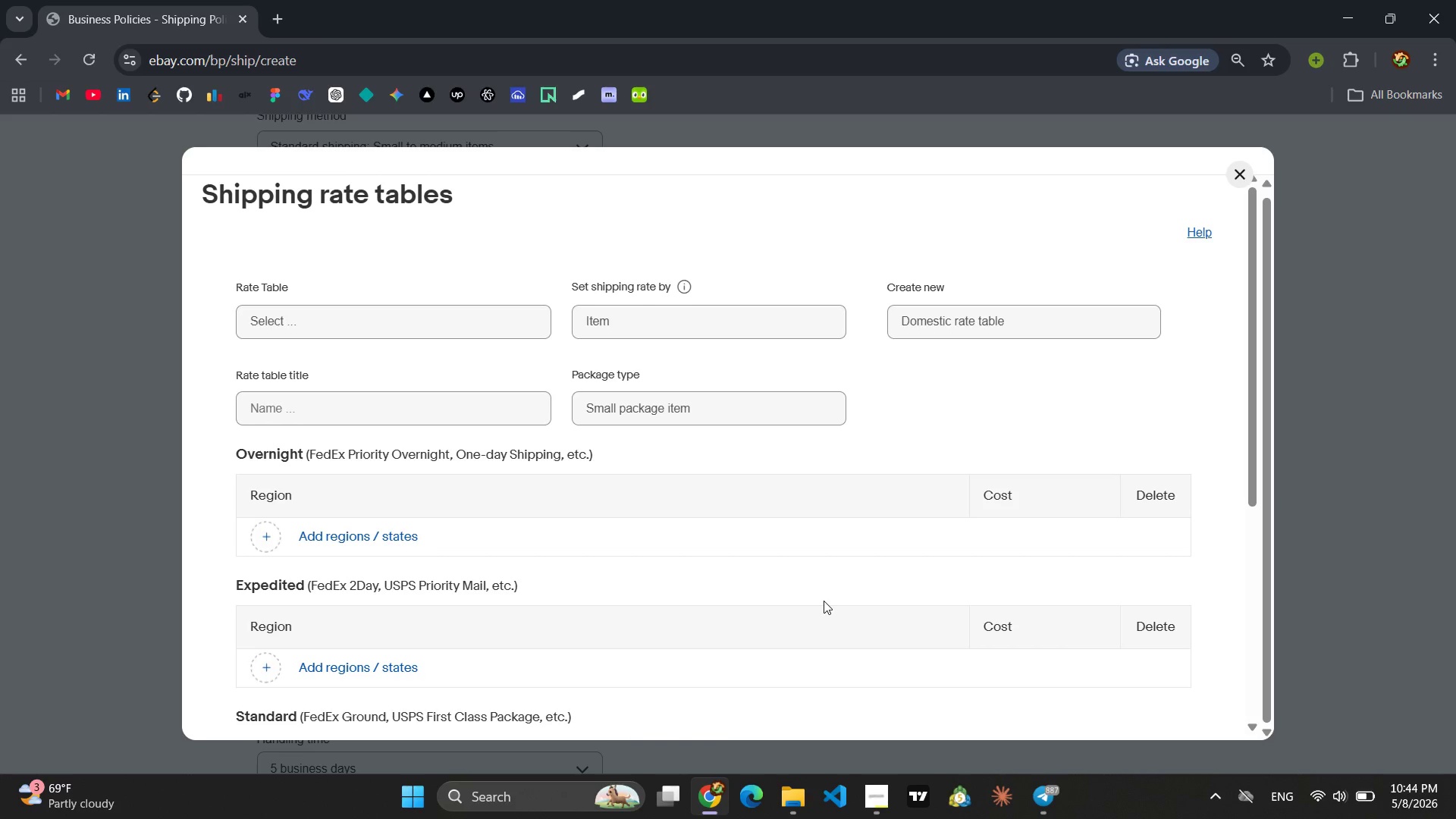 
left_click([321, 416])
 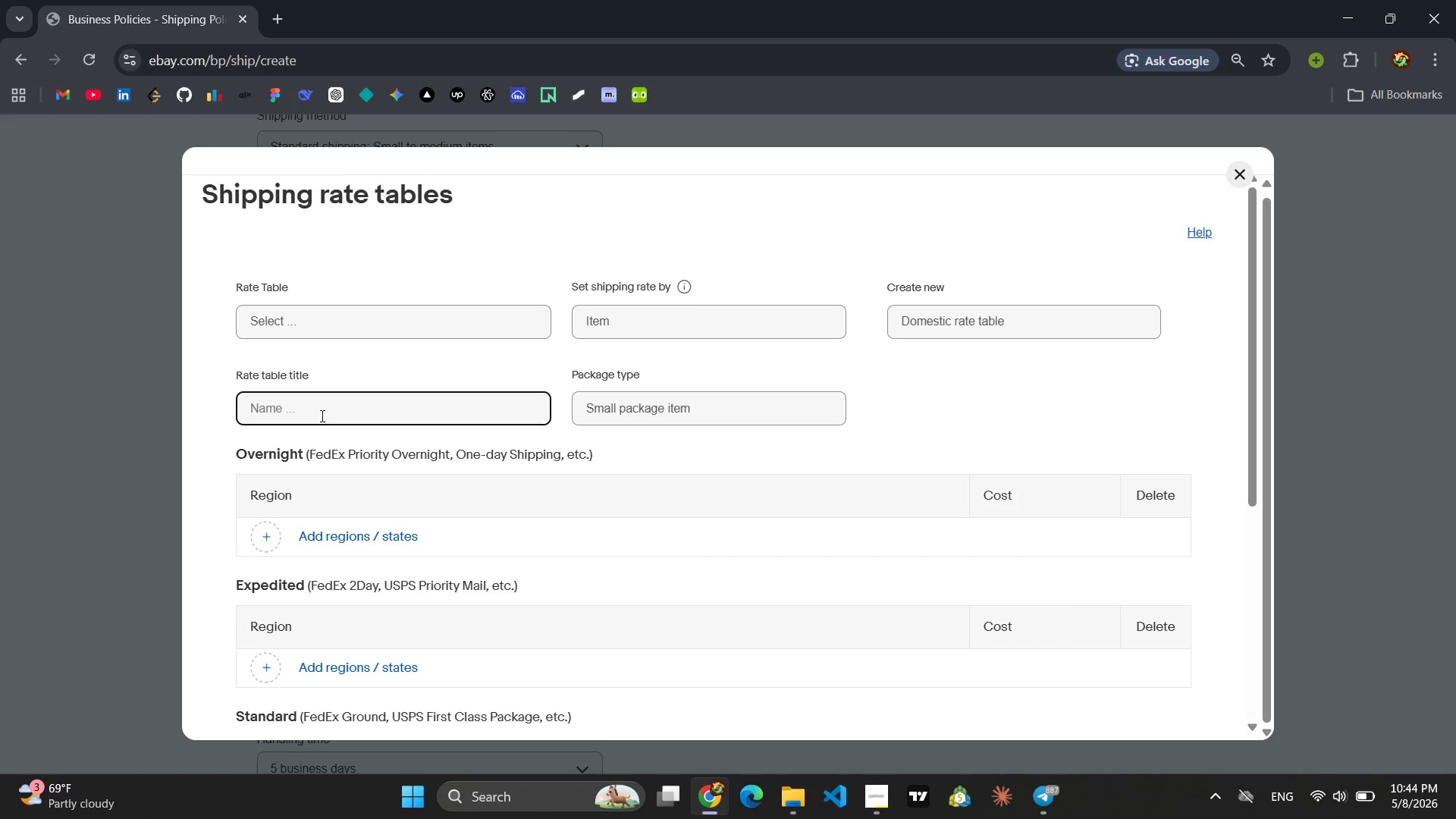 
type(MediSwap Heavy)
 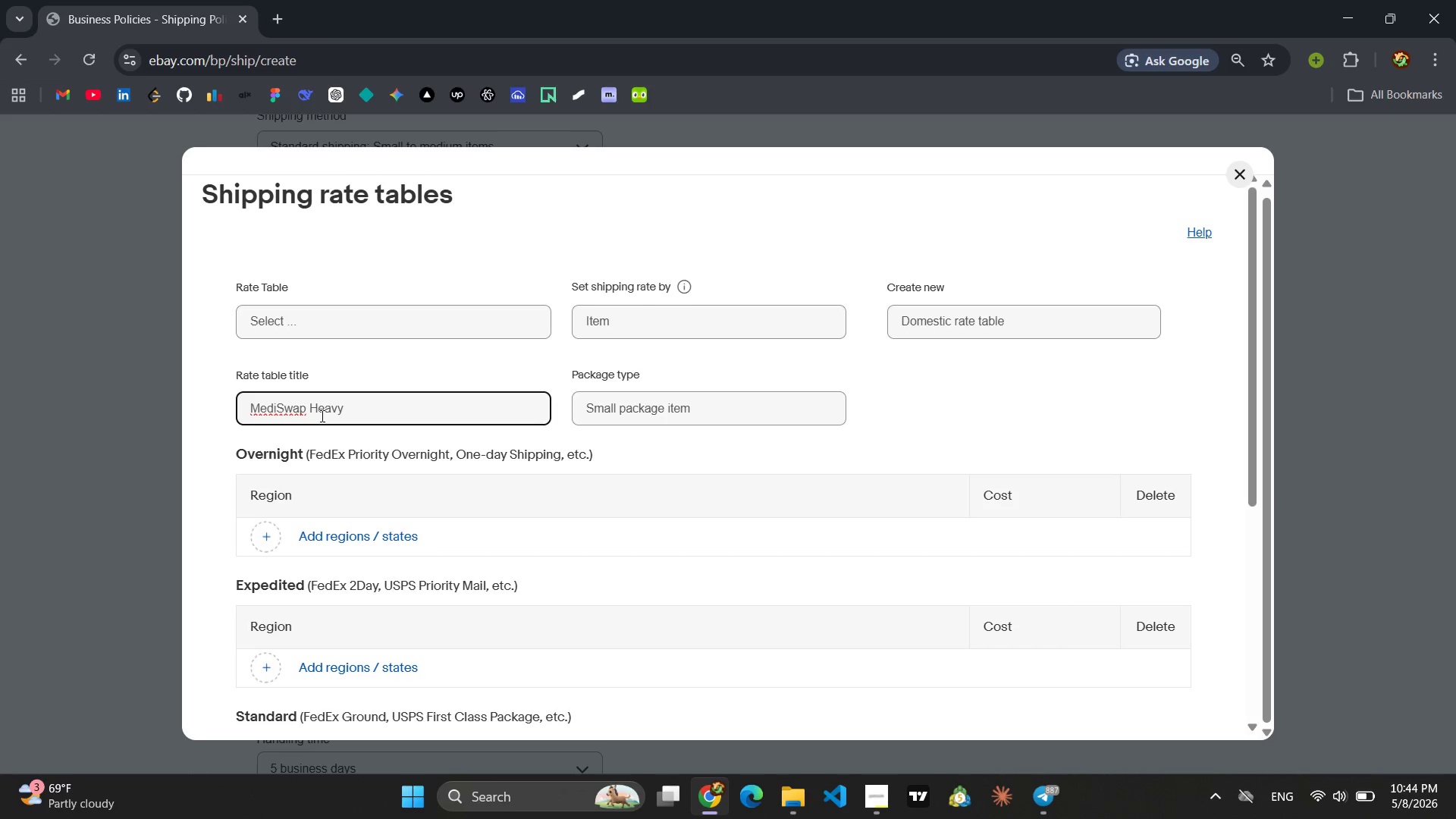 
type( Du)
key(Backspace)
key(Backspace)
type(Surcharges )
 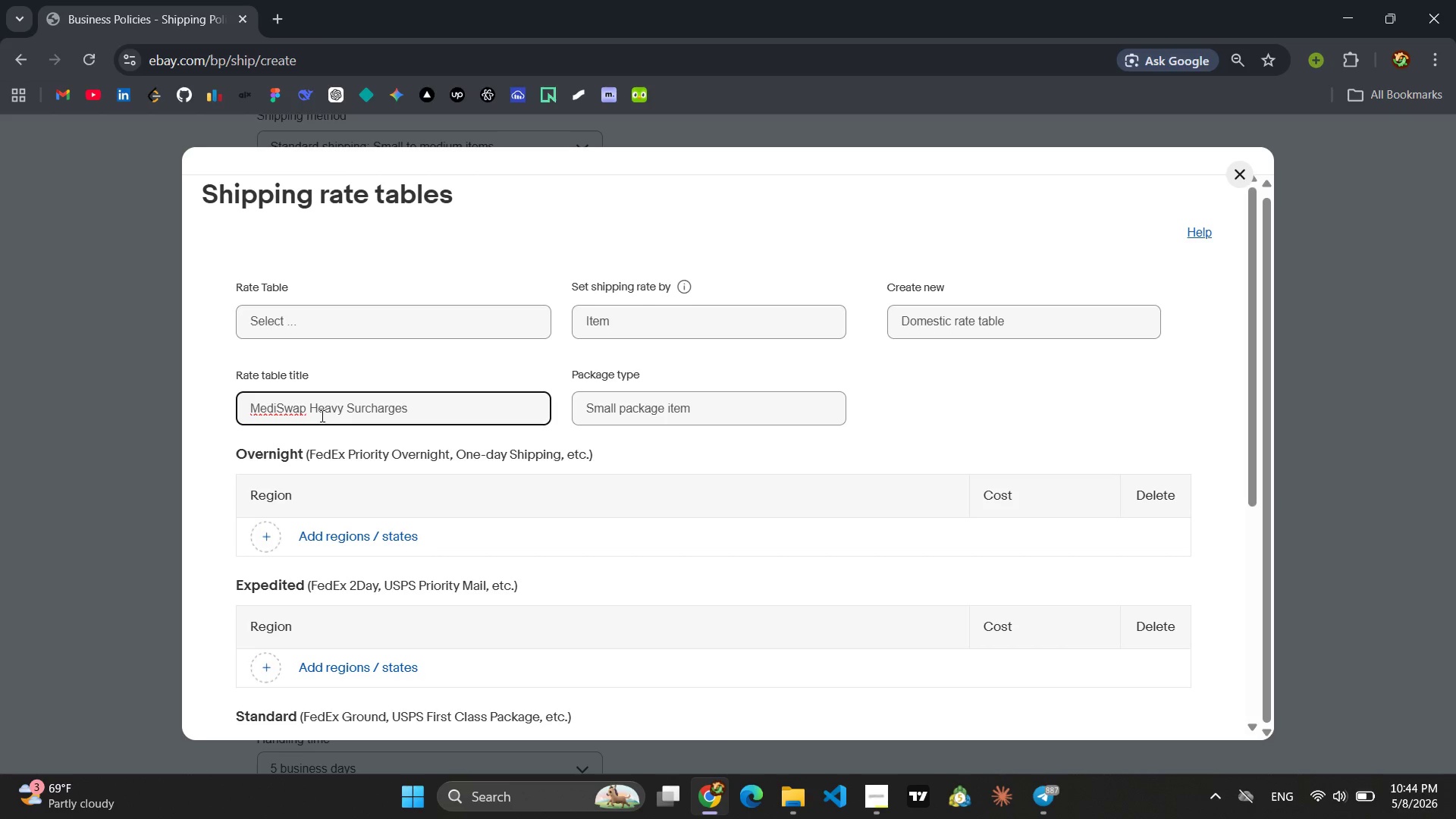 
wait(19.5)
 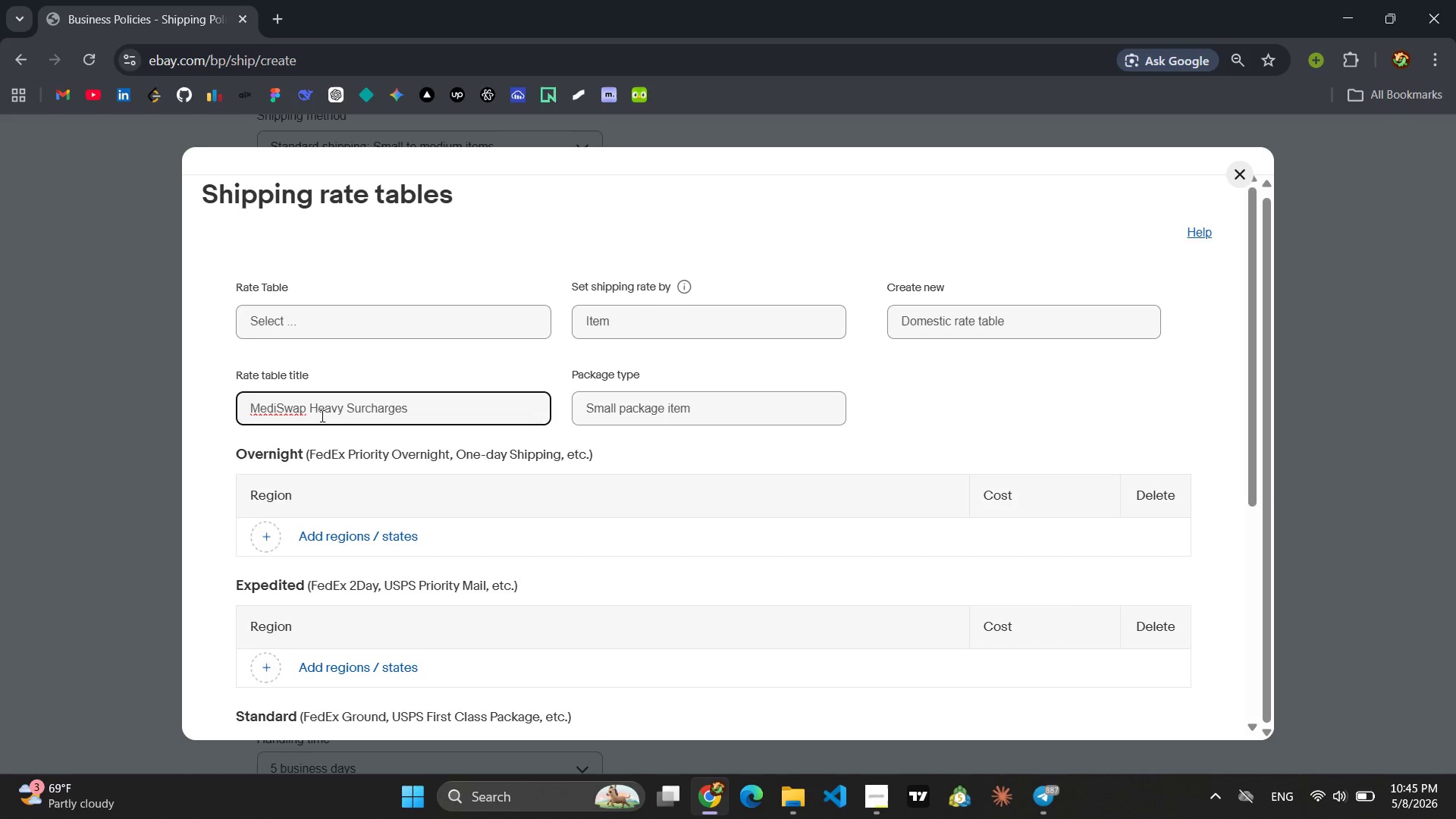 
left_click([662, 325])
 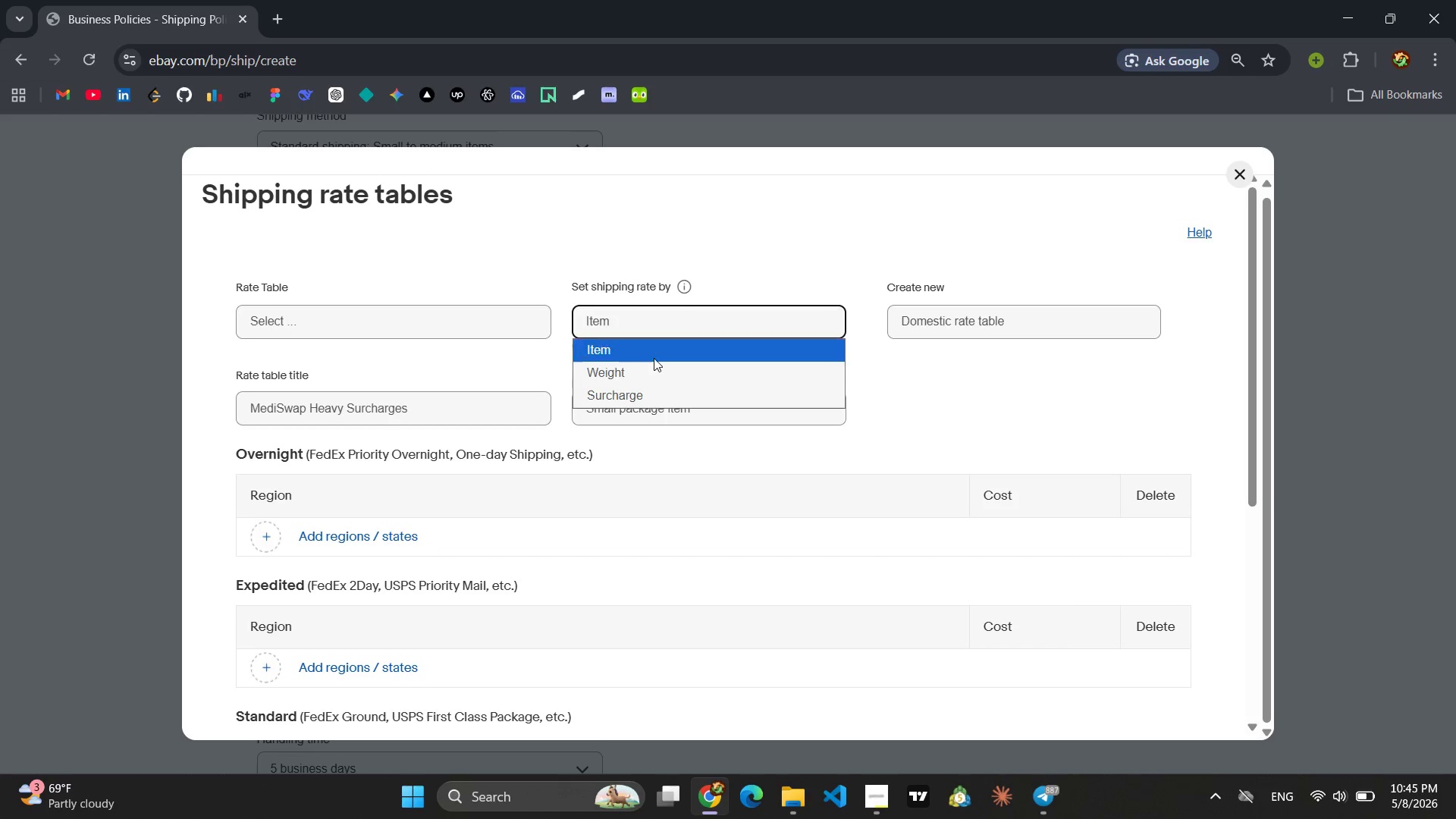 
left_click([654, 357])
 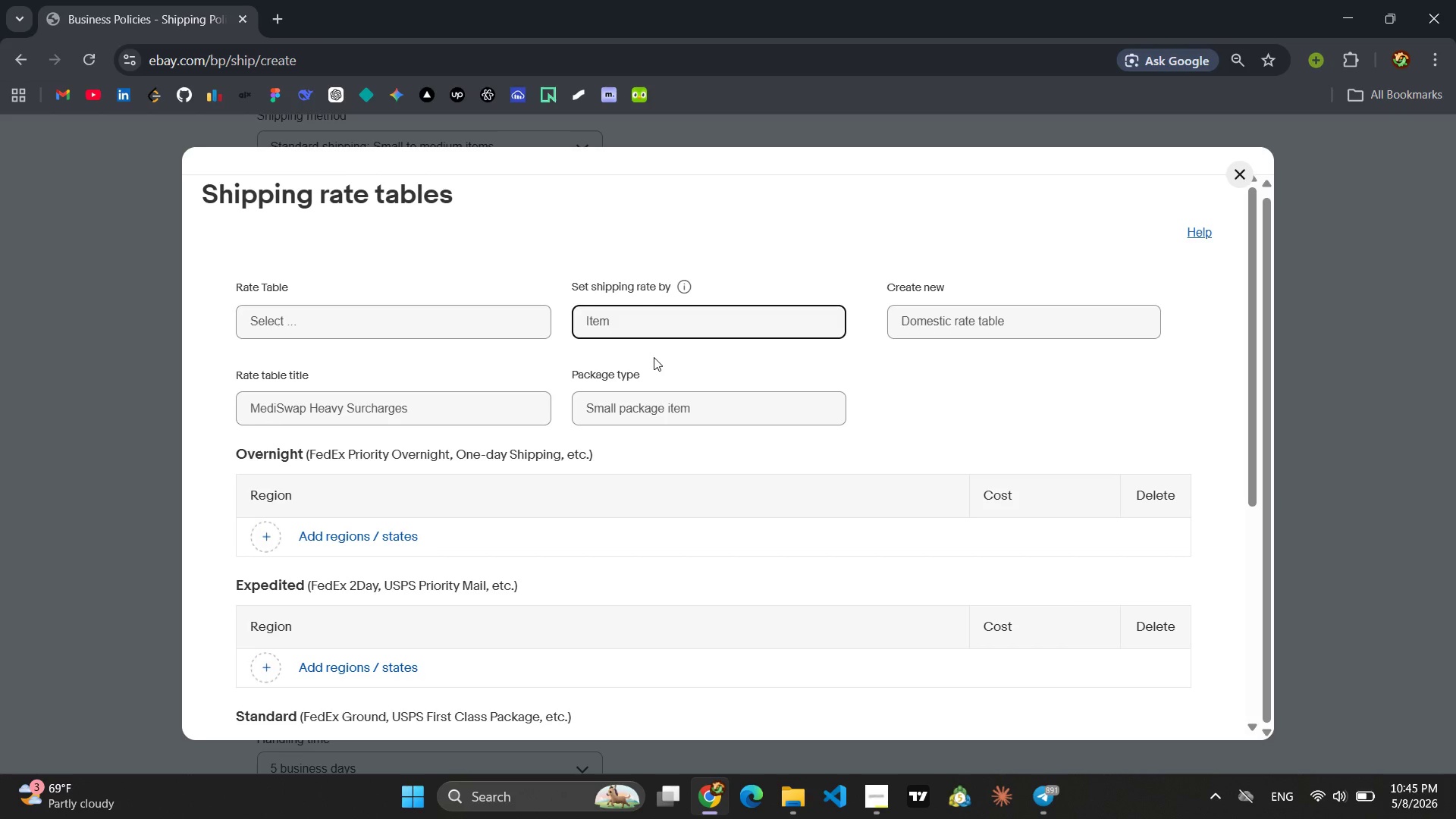 
wait(17.39)
 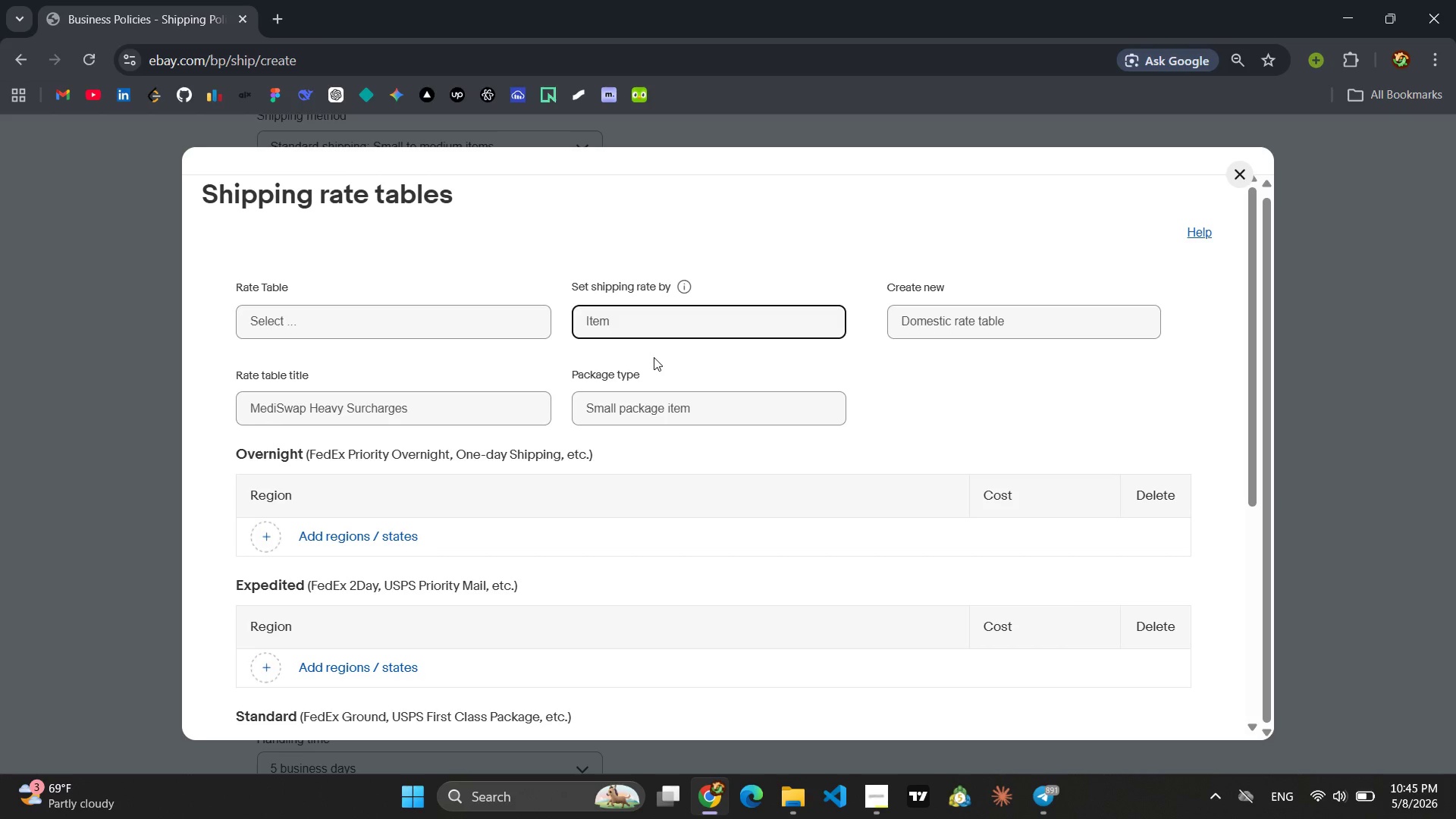 
left_click([710, 412])
 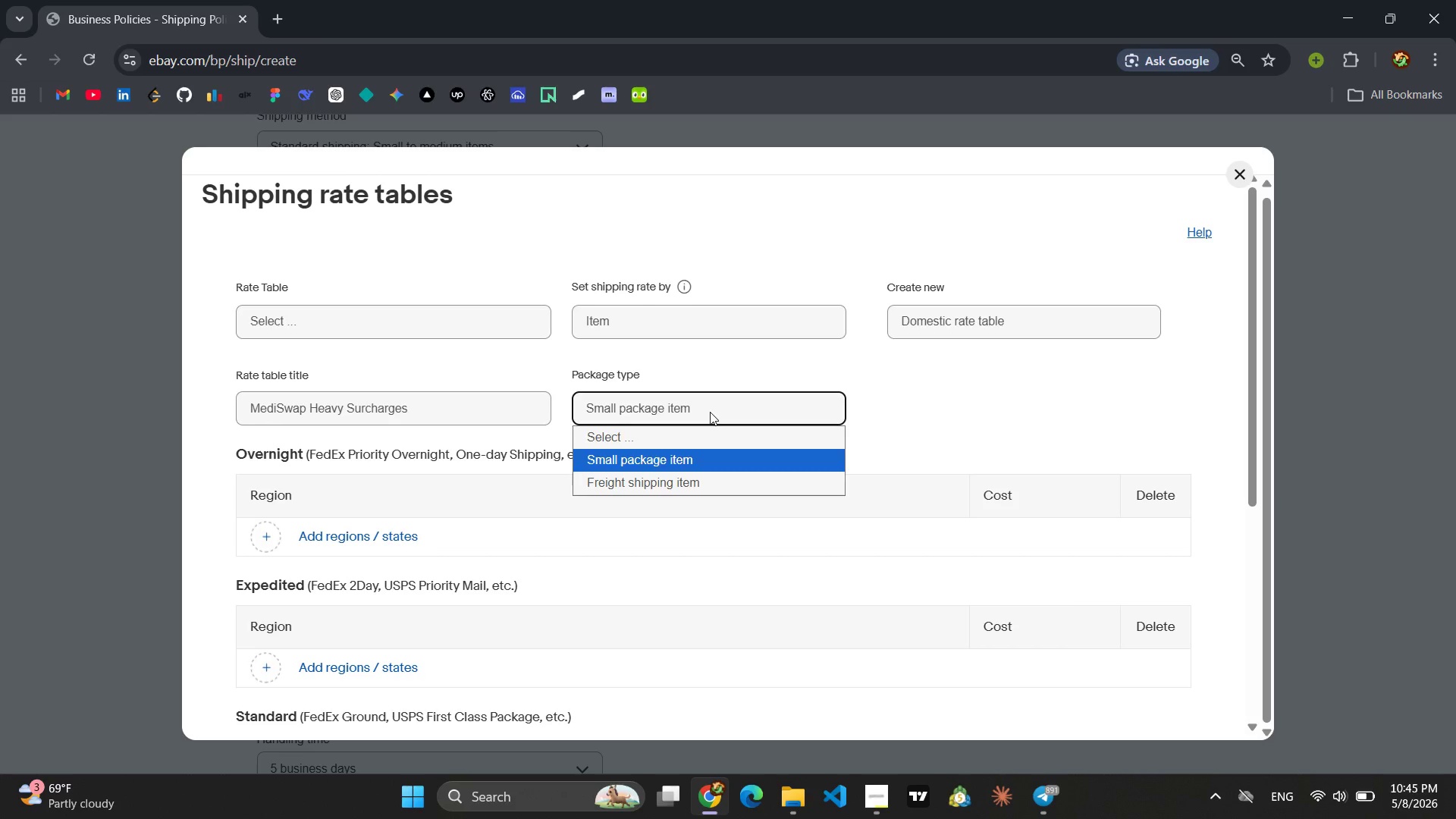 
left_click([706, 466])
 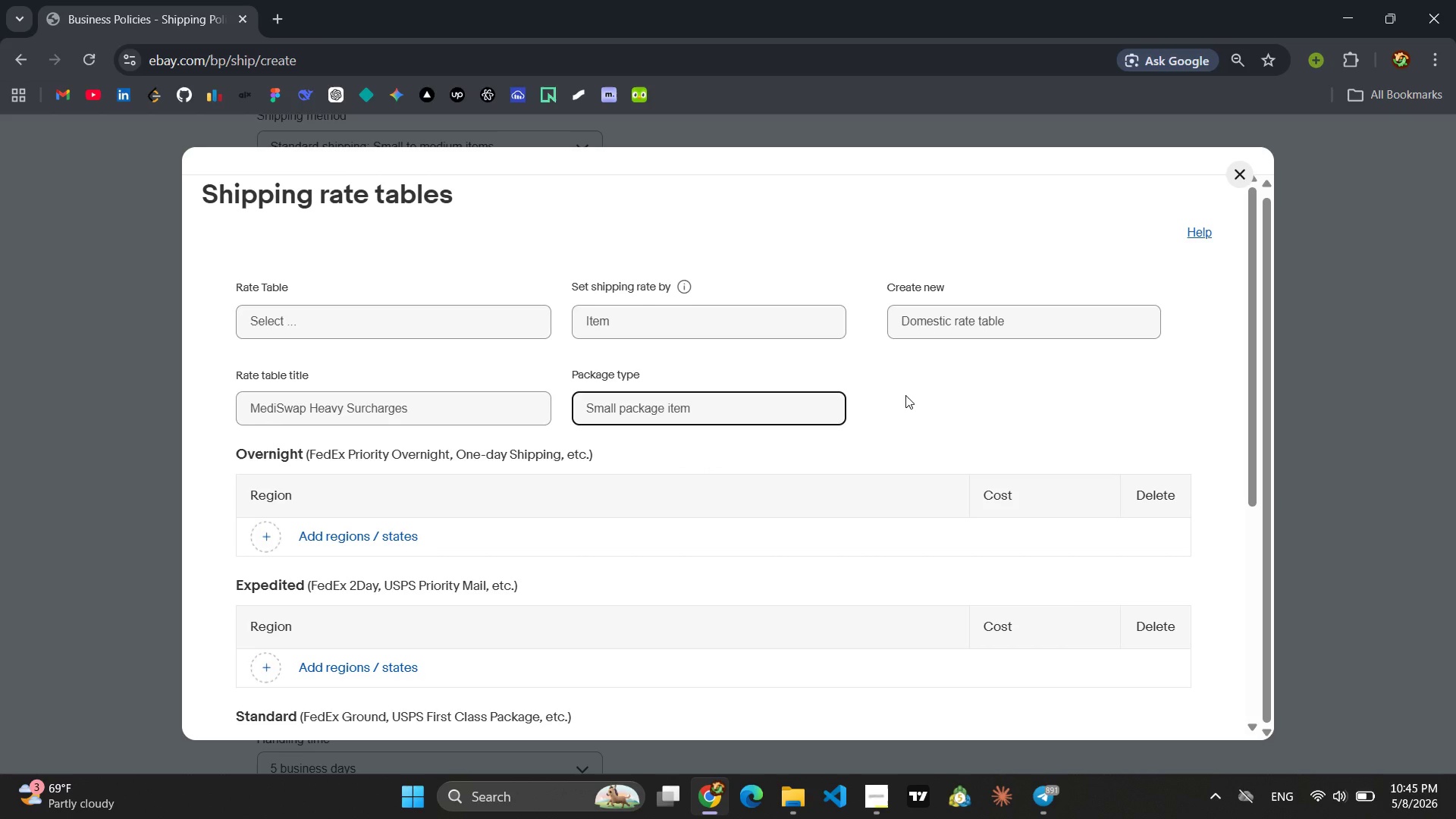 
wait(13.66)
 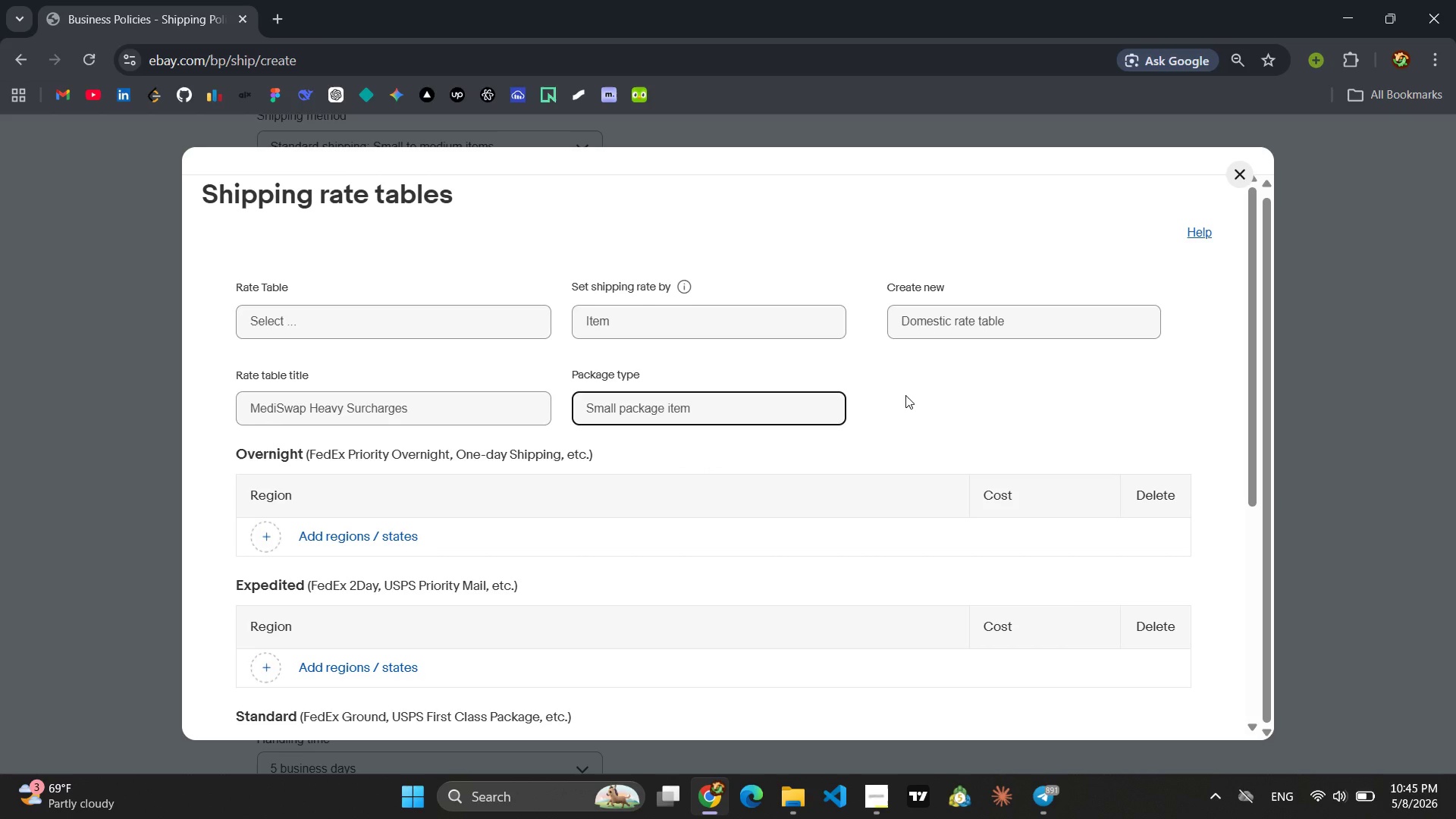 
left_click([948, 323])
 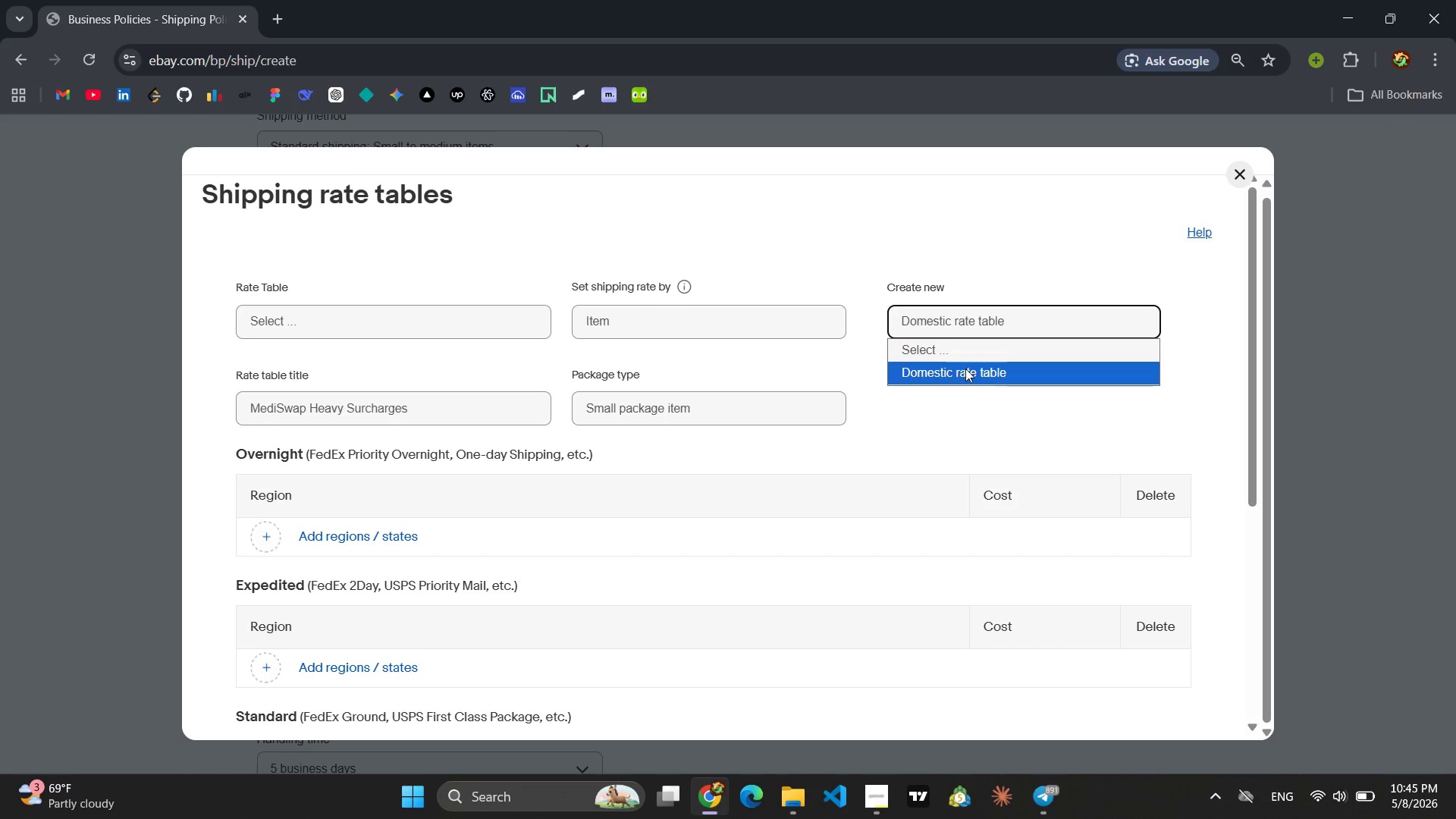 
left_click([964, 374])
 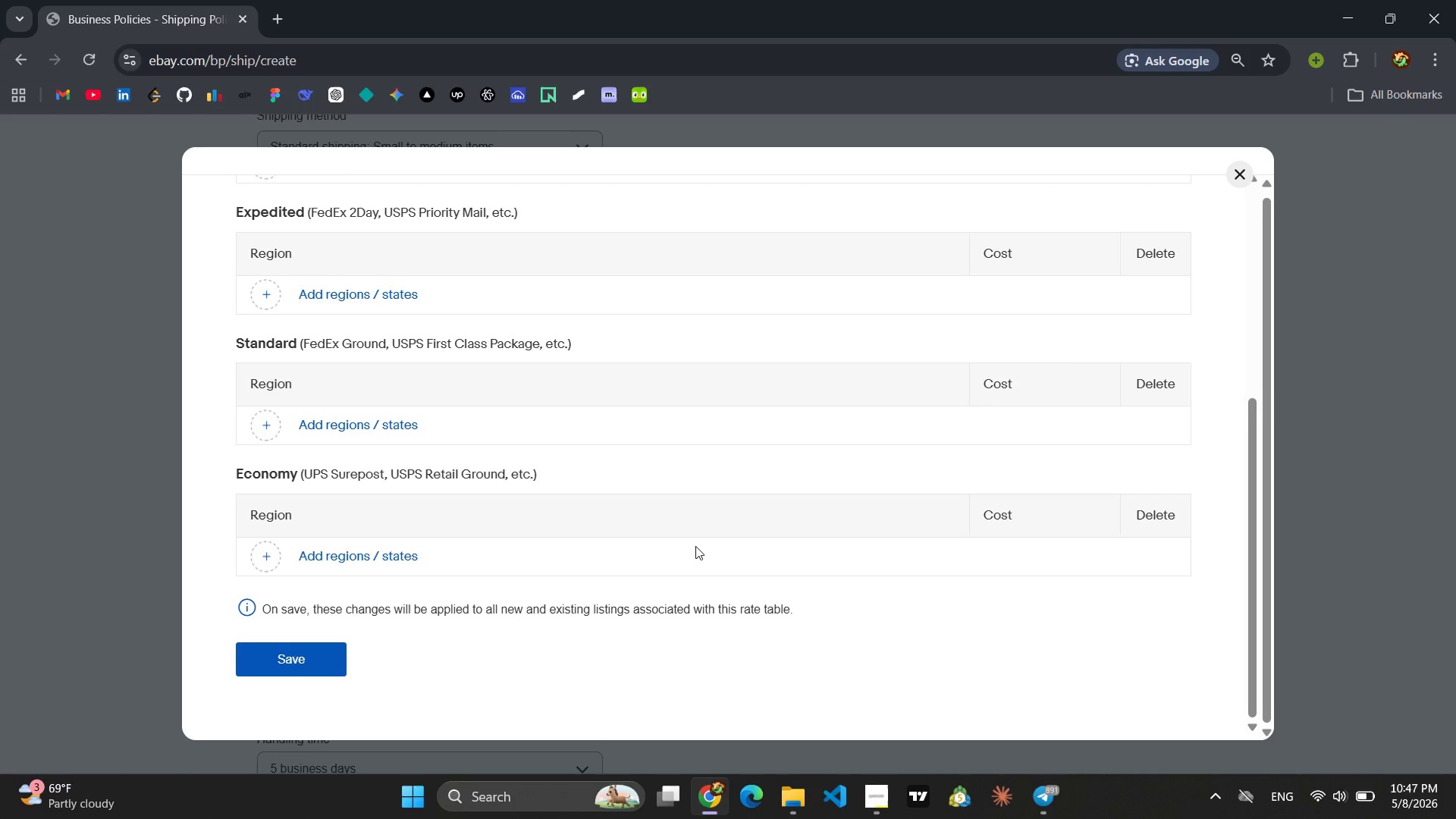 
wait(93.27)
 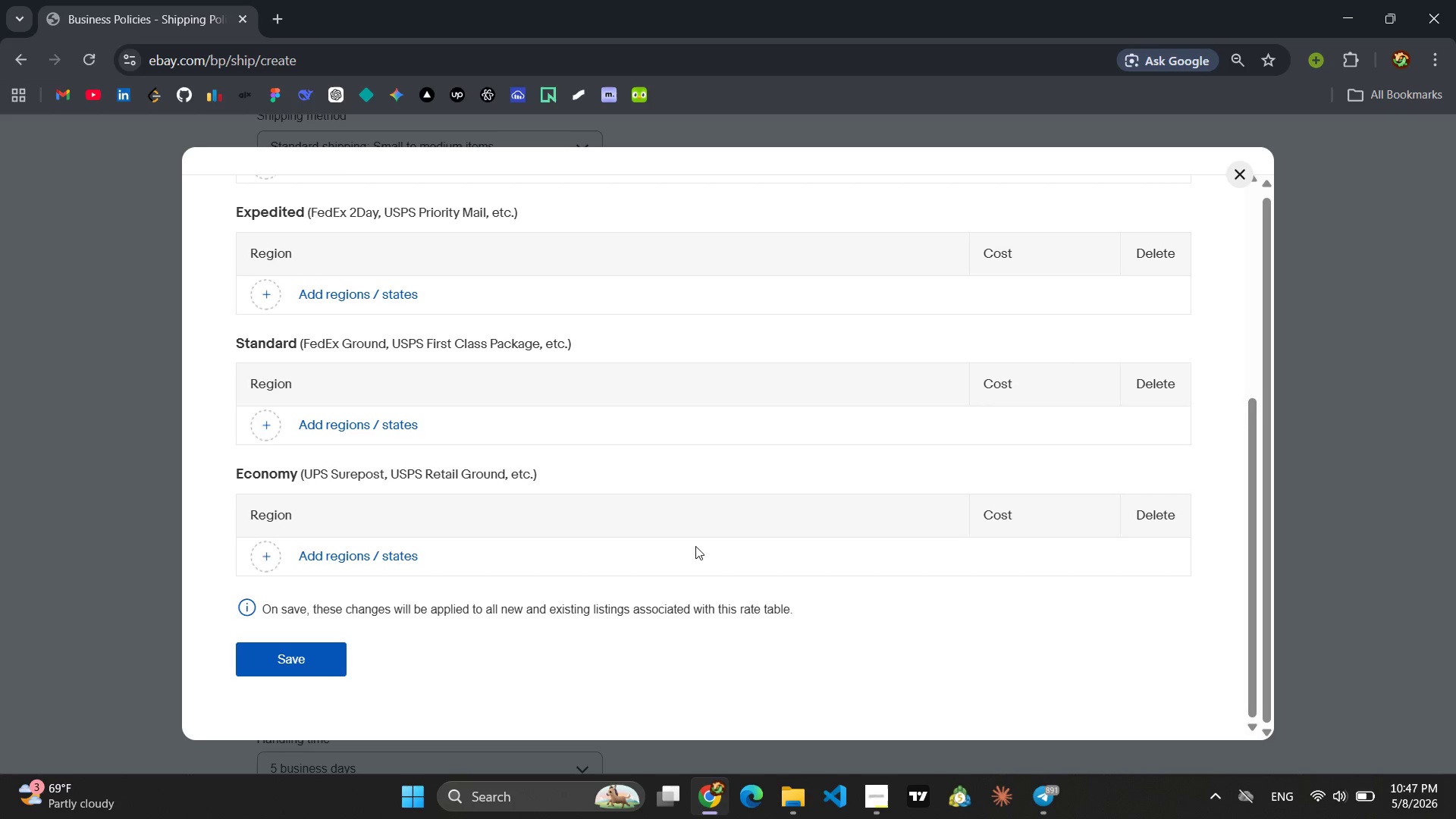 
type(sd)
 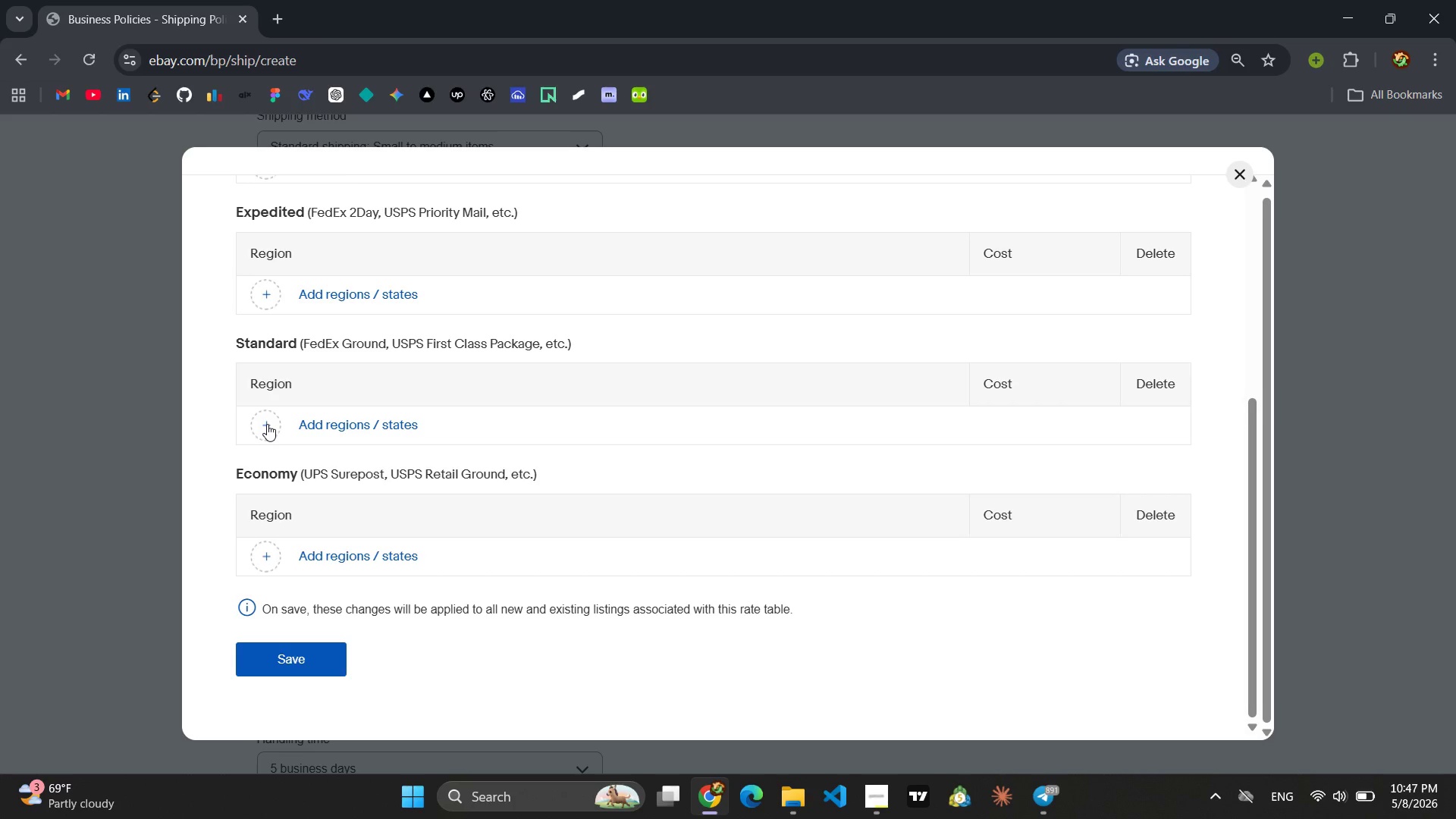 
wait(5.25)
 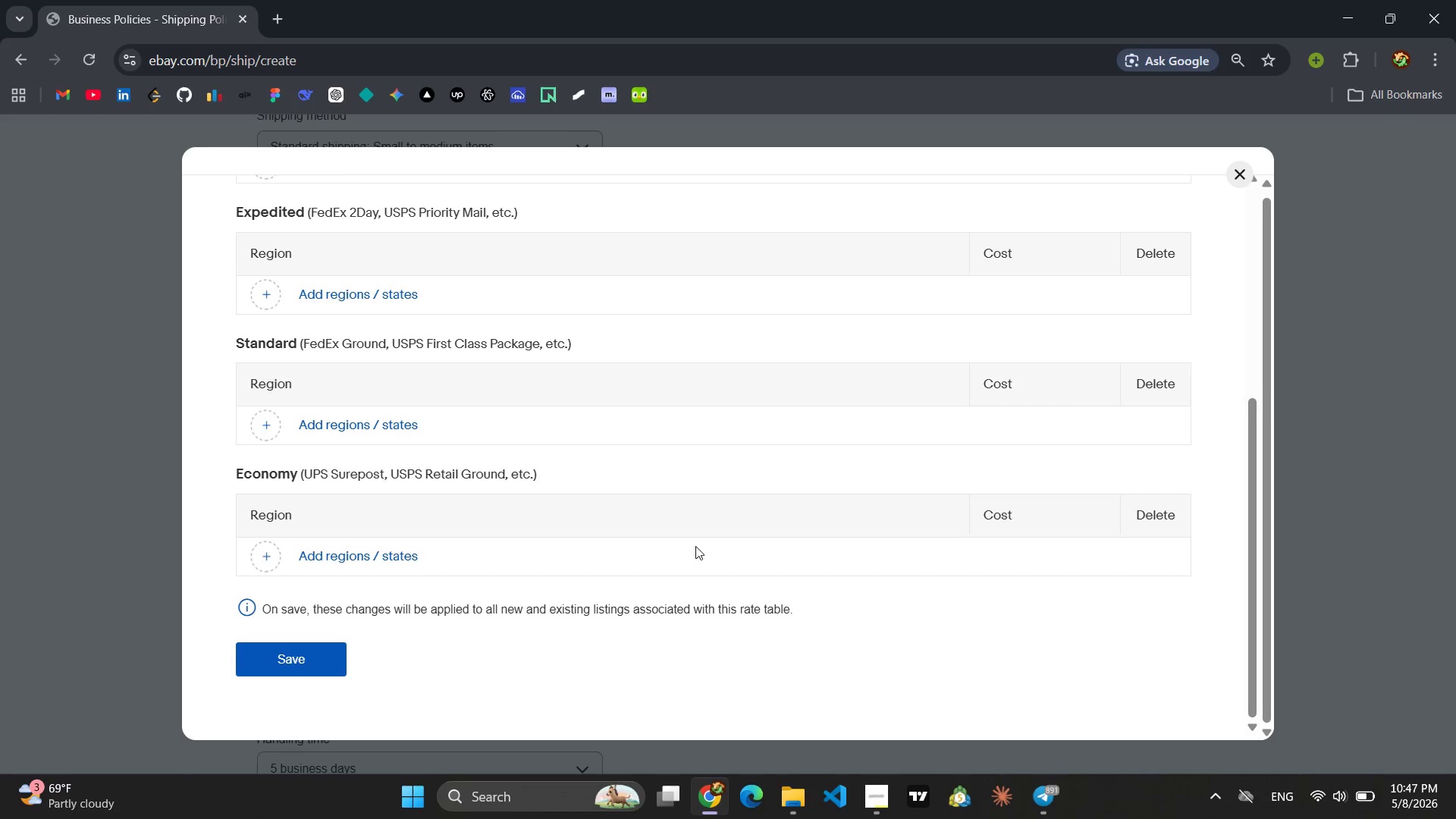 
left_click([267, 424])
 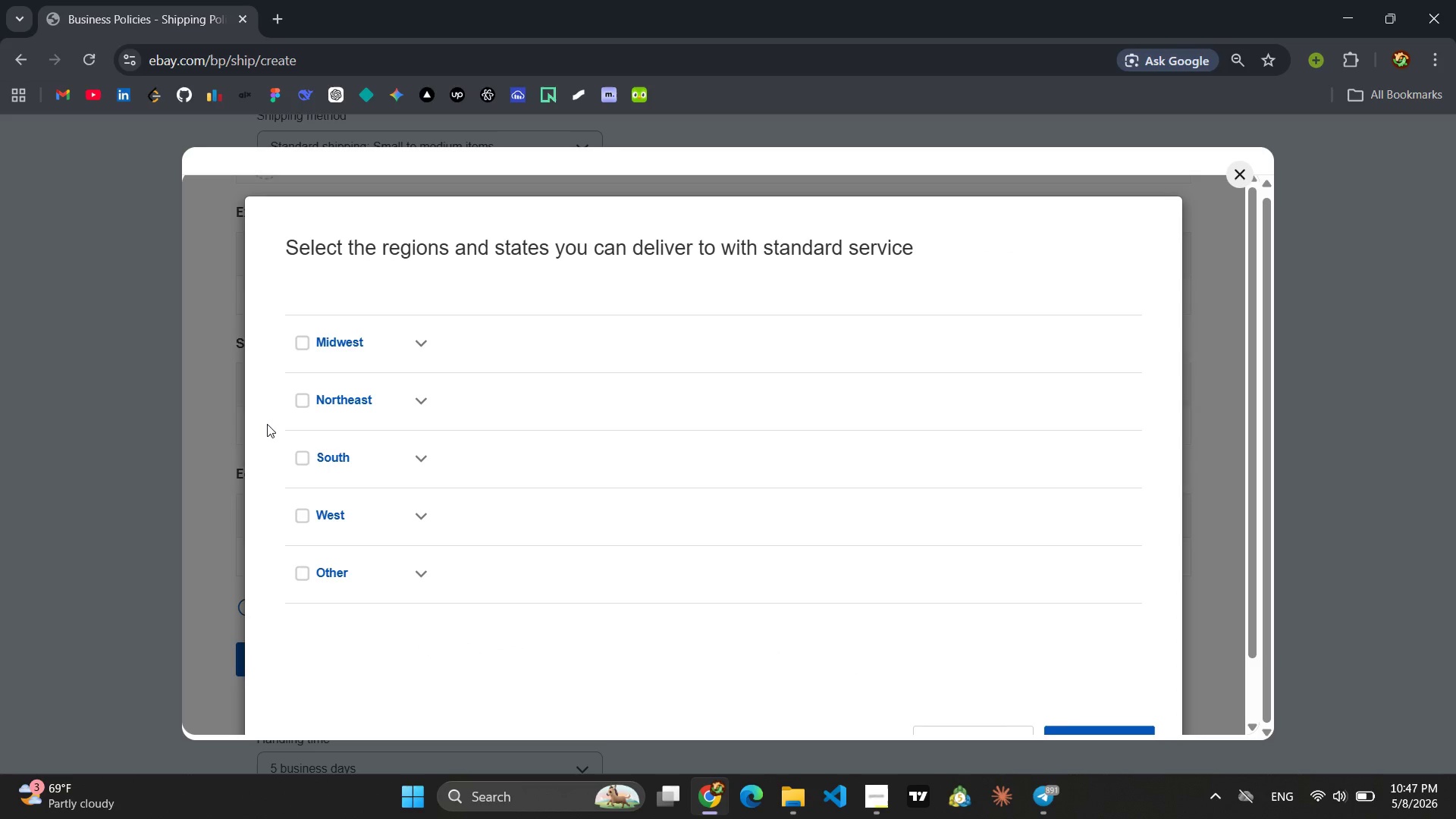 
wait(38.0)
 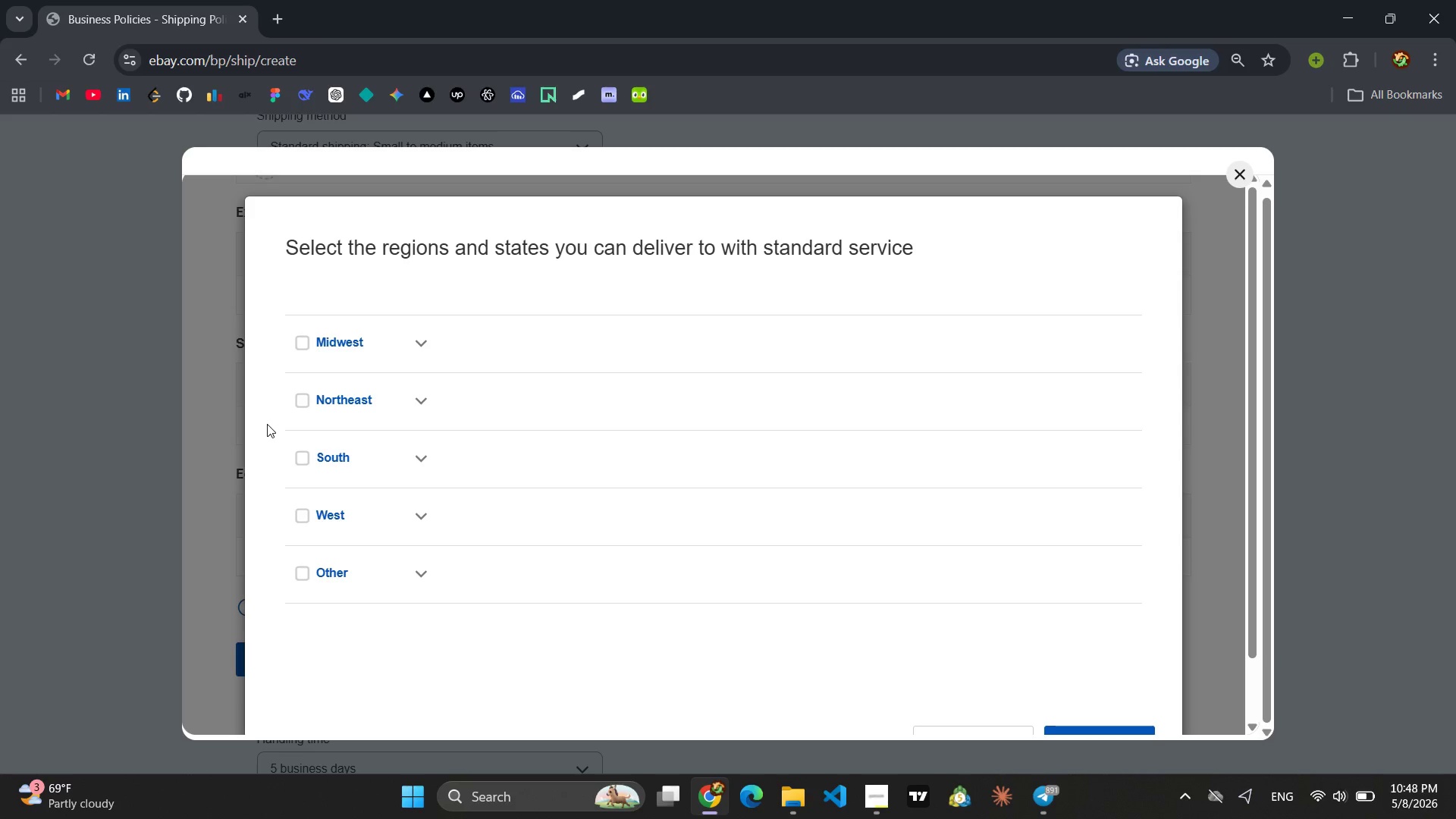 
hold_key(key=S, duration=0.36)
 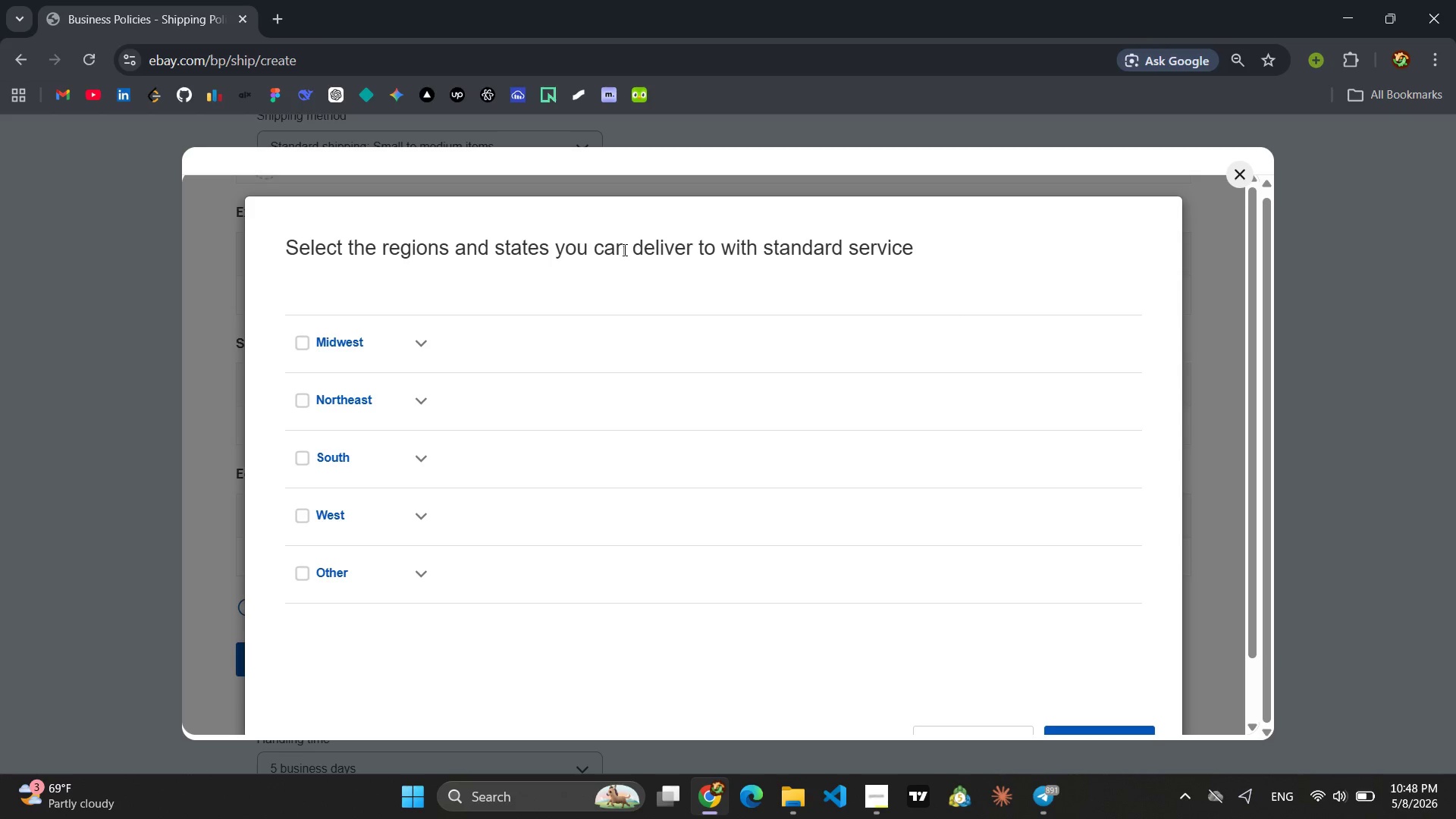 
key(D)
 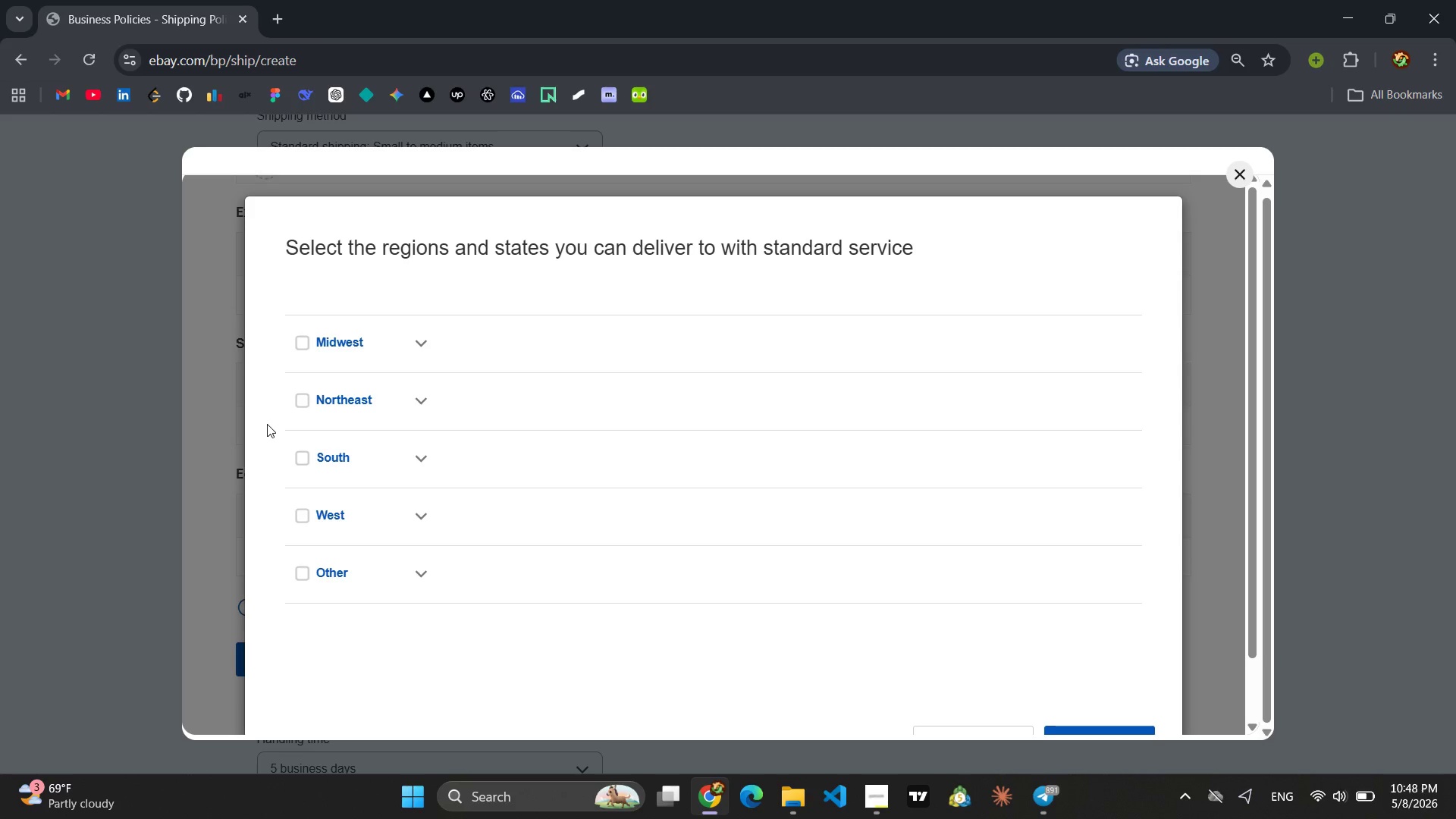 
left_click([218, 297])
 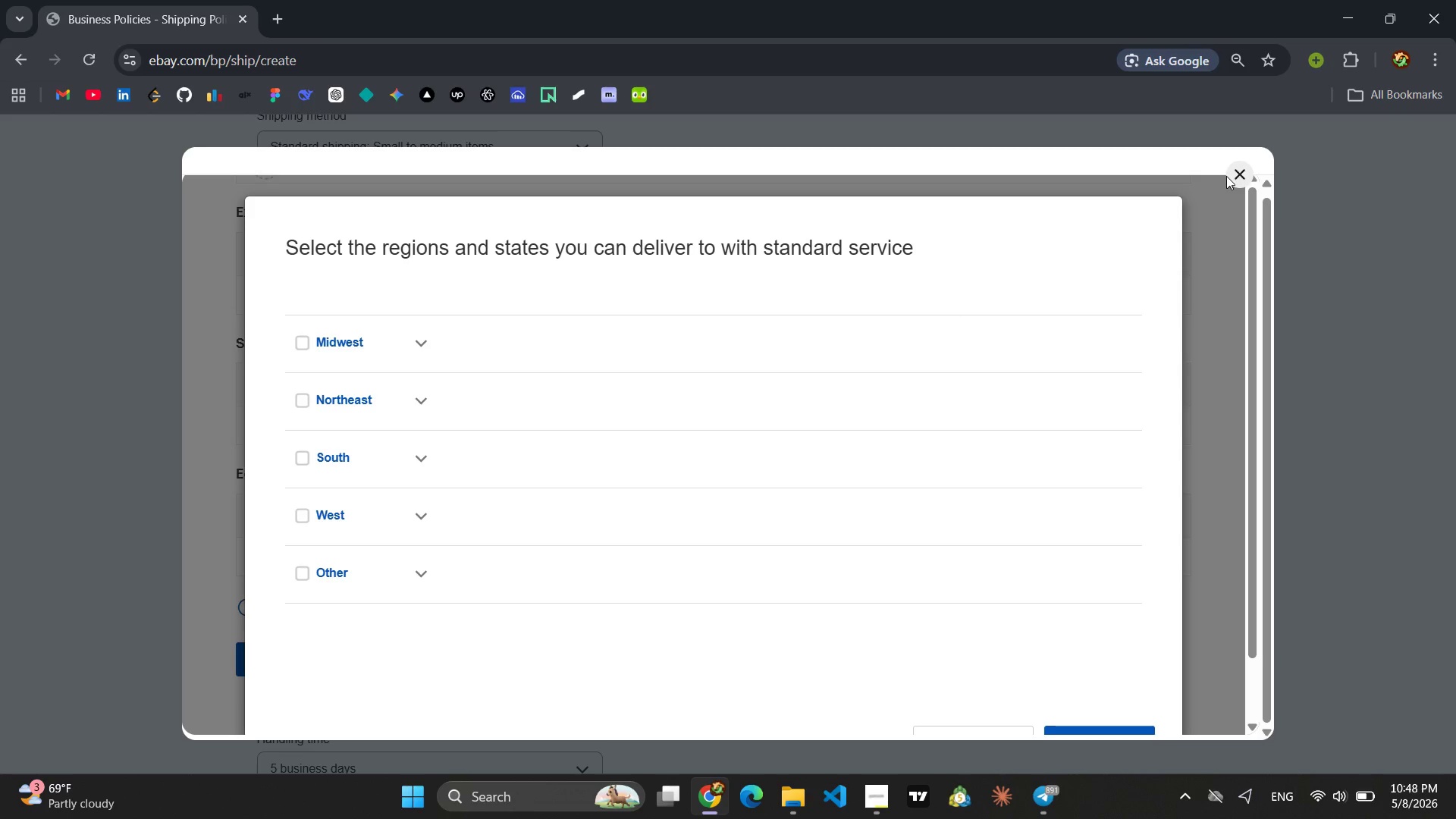 
left_click([1233, 179])
 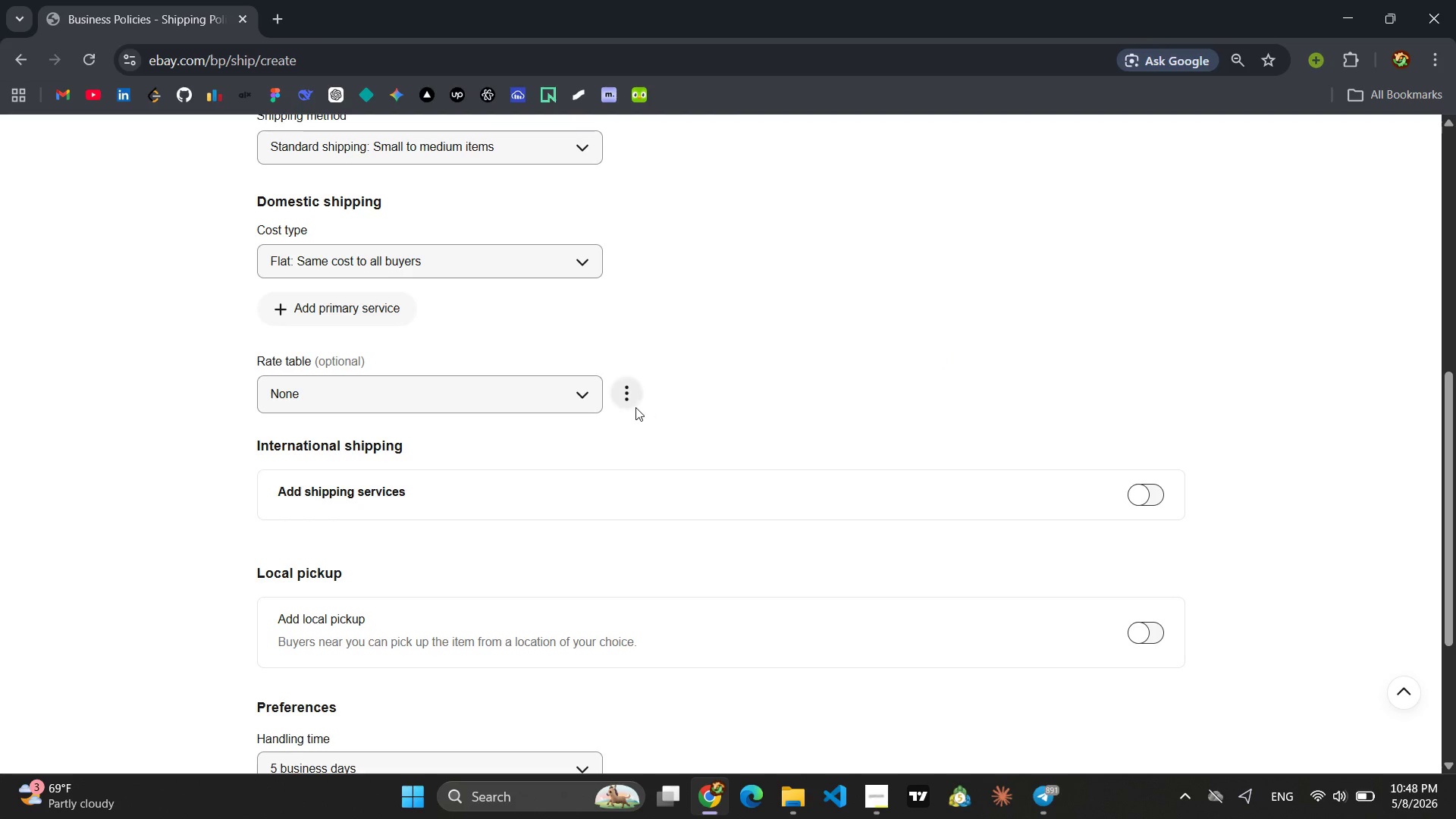 
left_click([629, 400])
 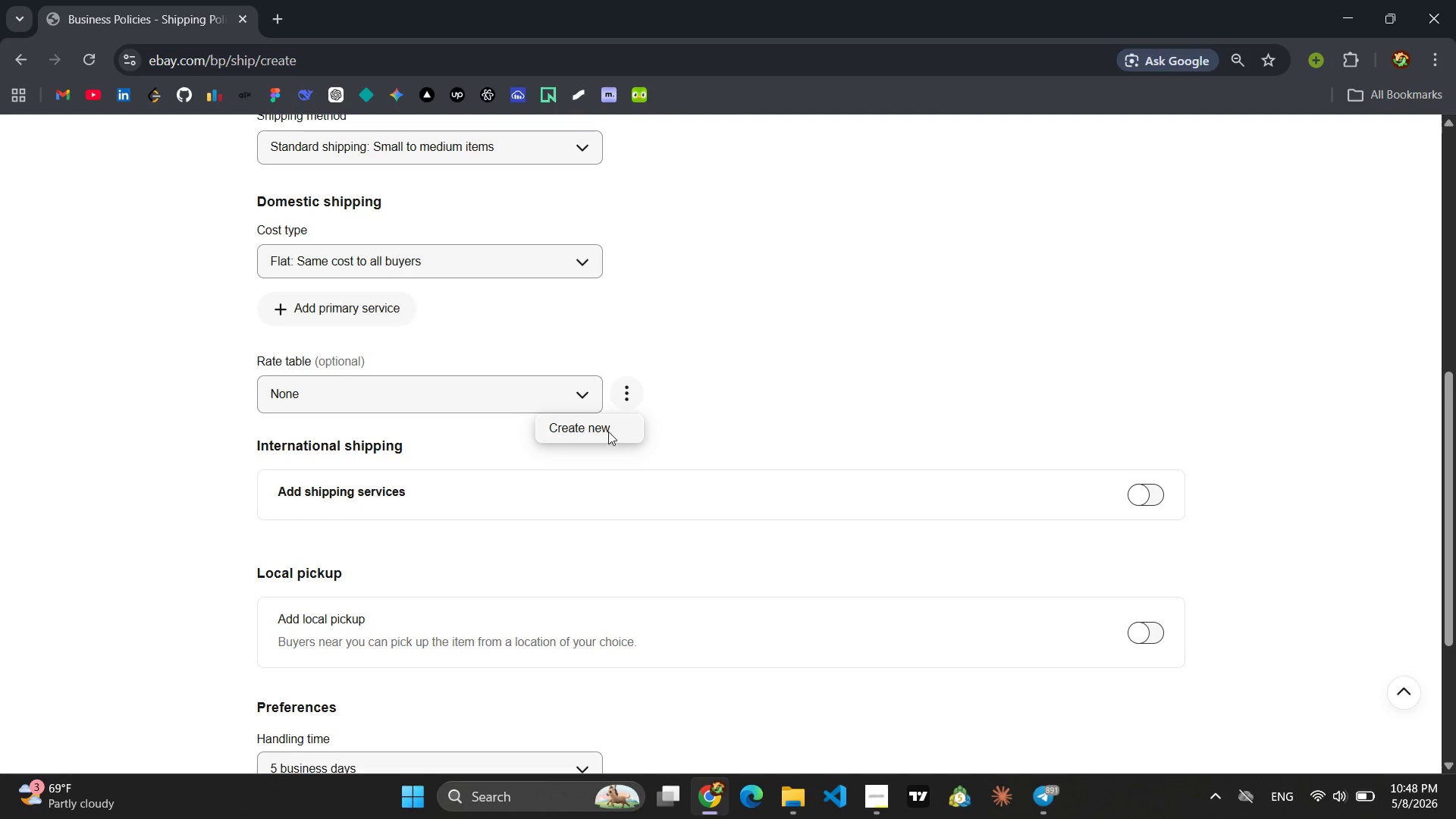 
left_click([608, 431])
 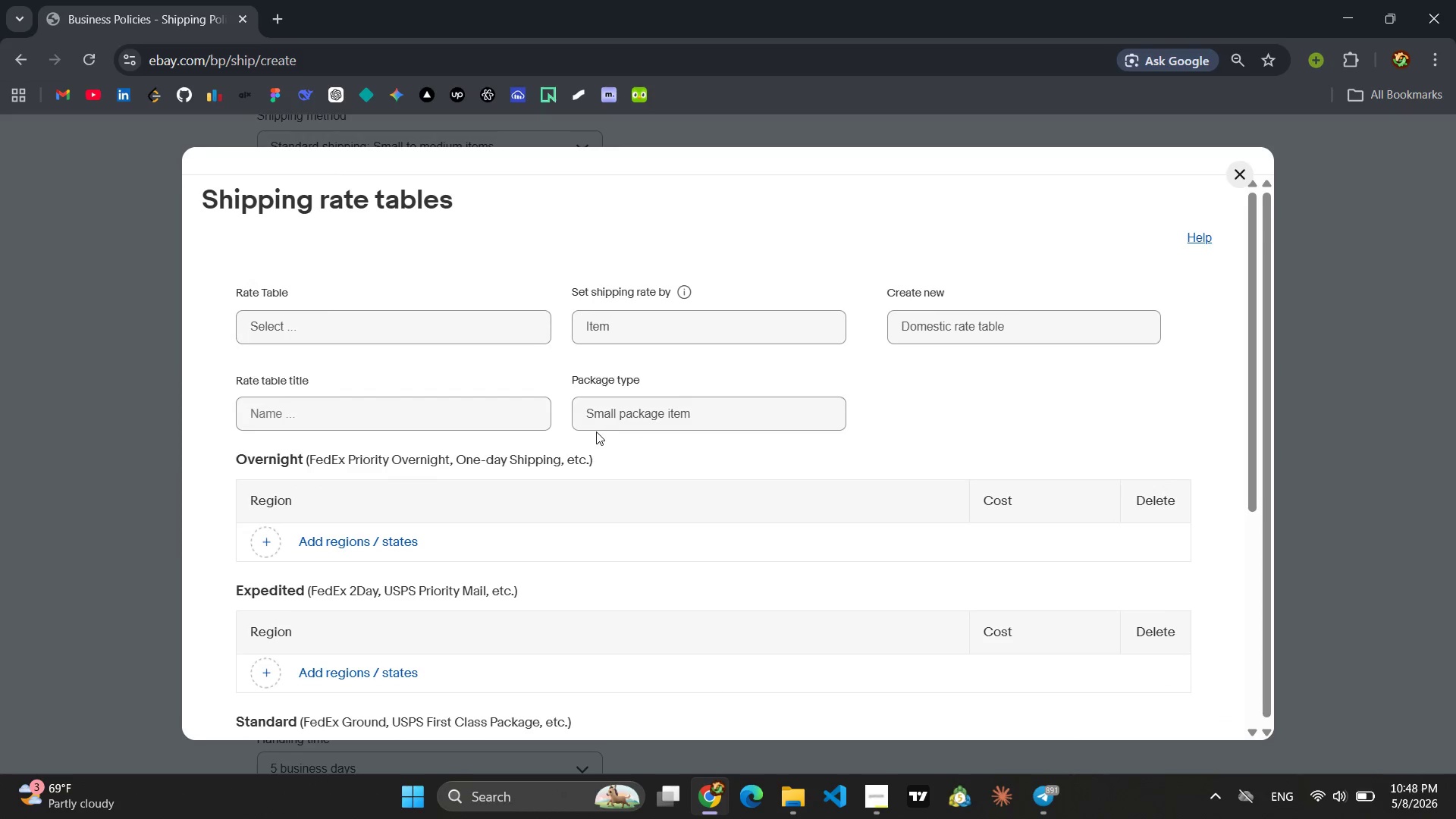 
left_click([494, 419])
 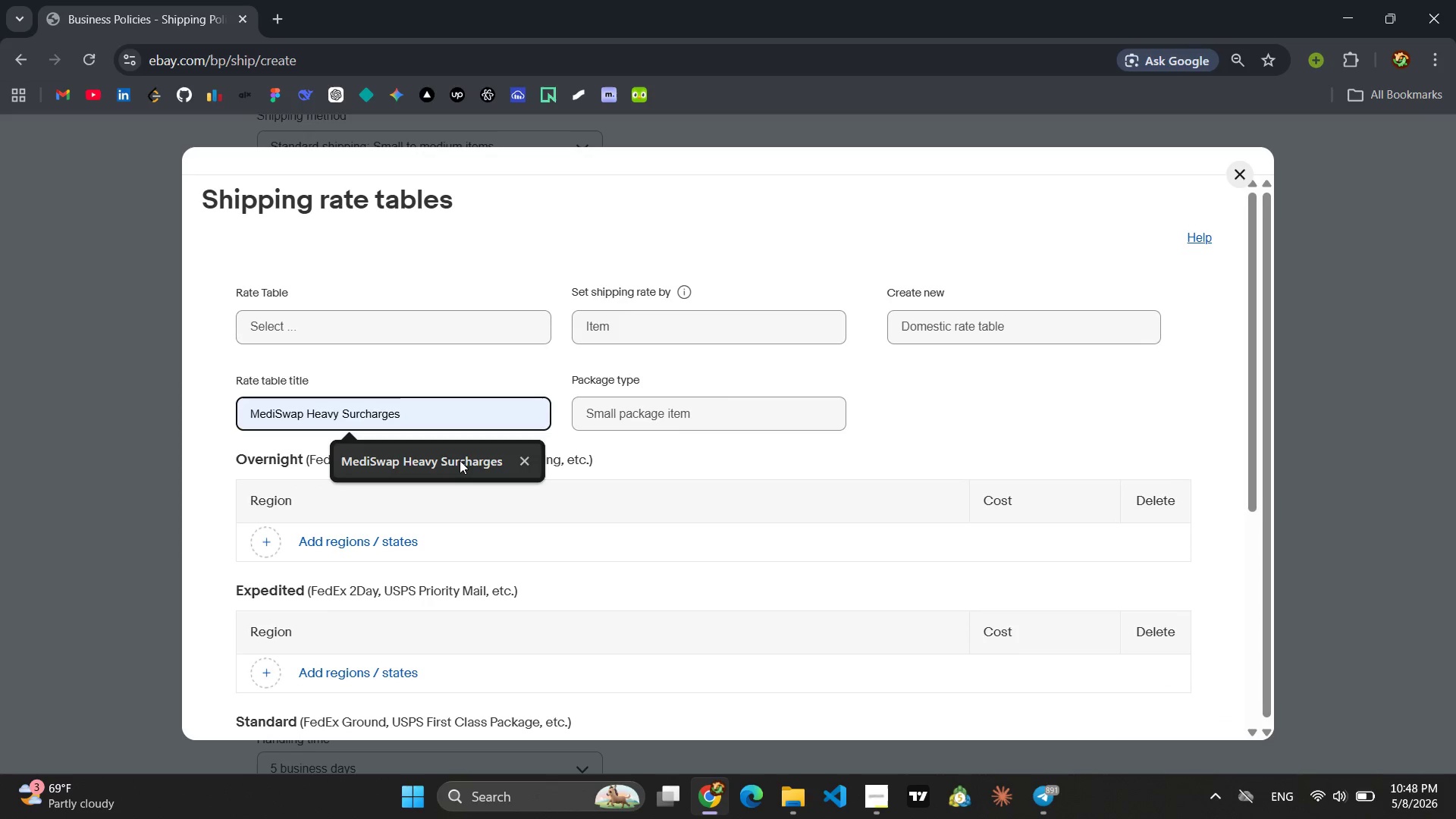 
left_click([458, 461])
 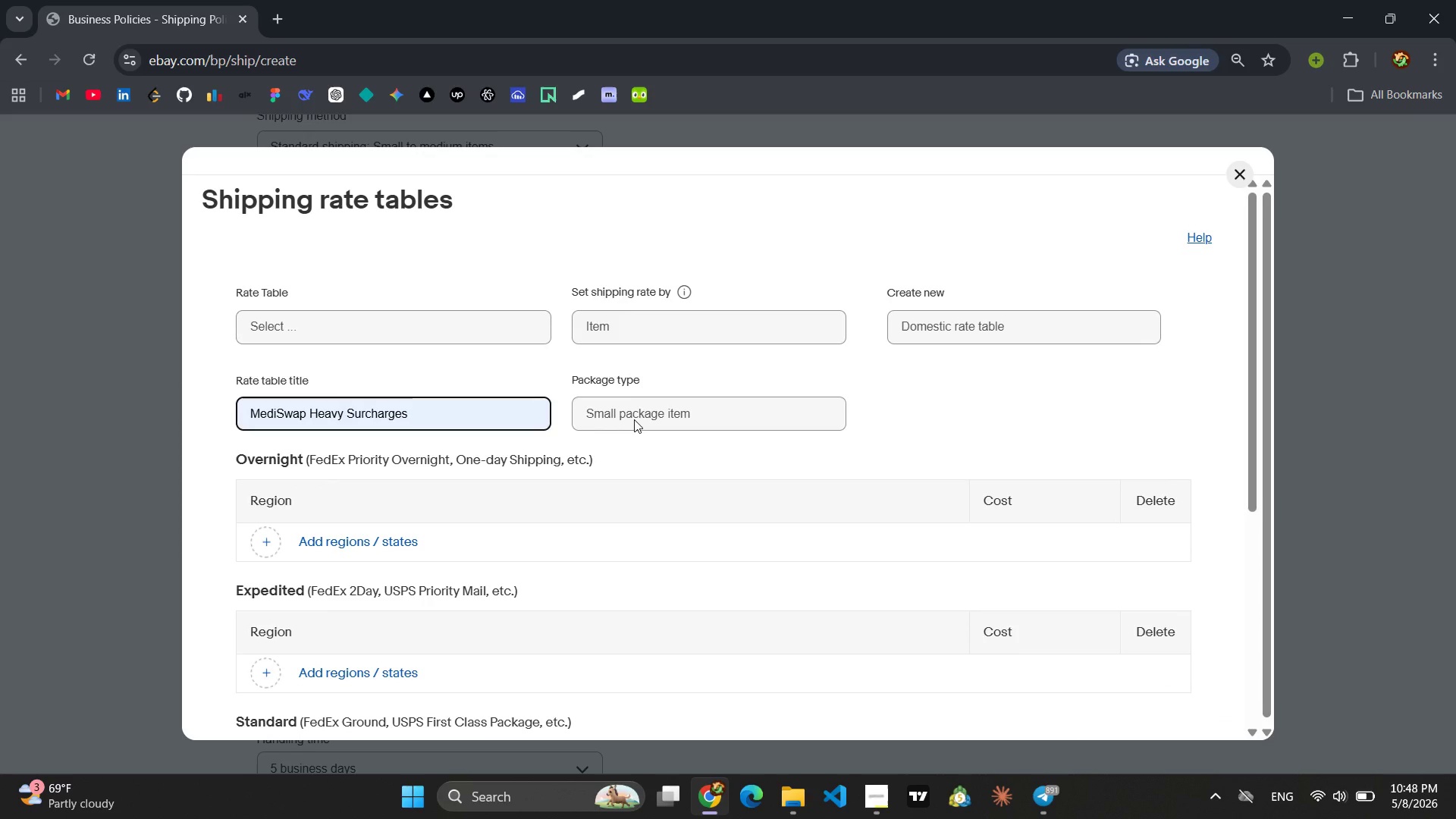 
left_click([634, 419])
 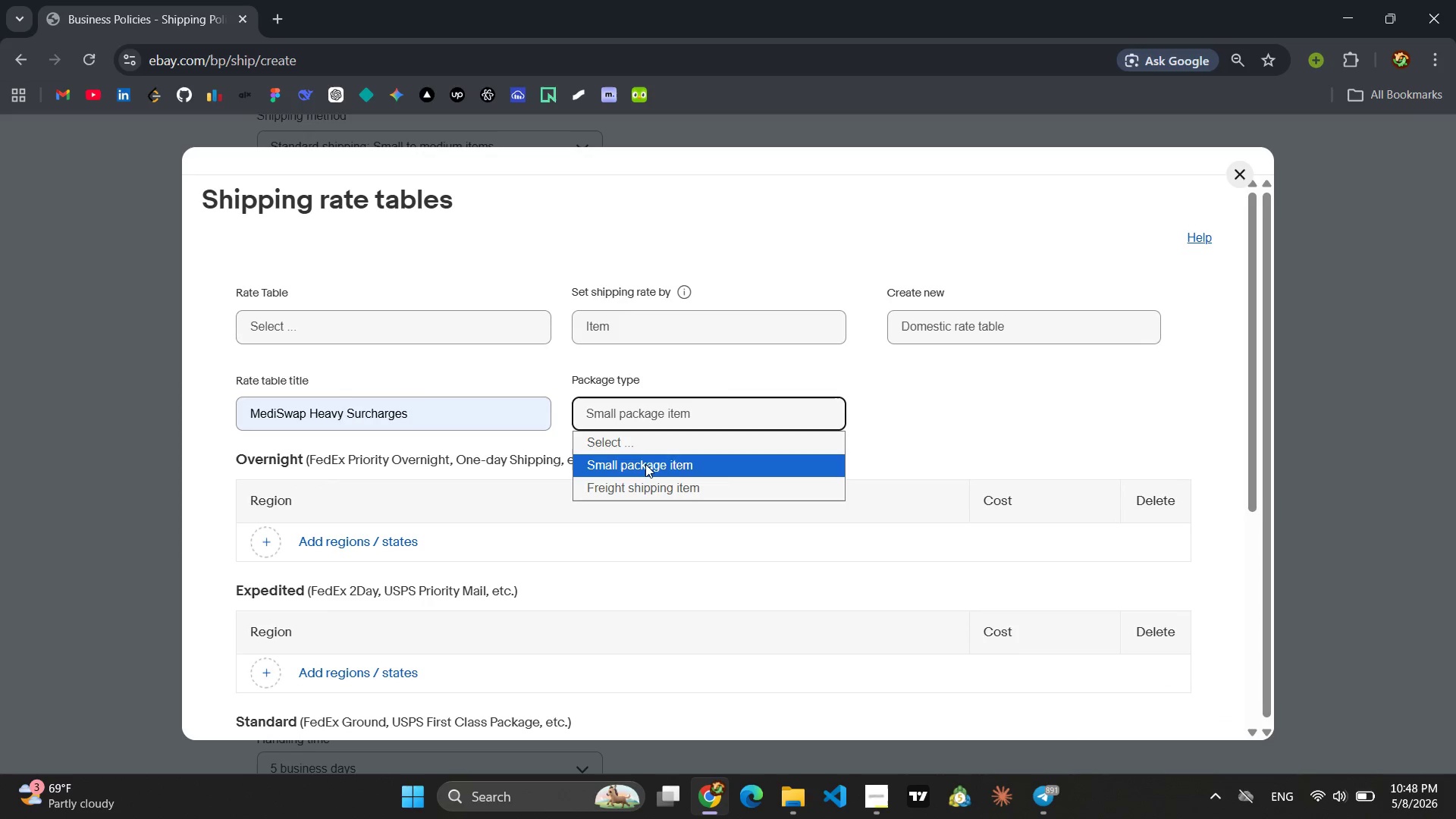 
left_click([645, 466])
 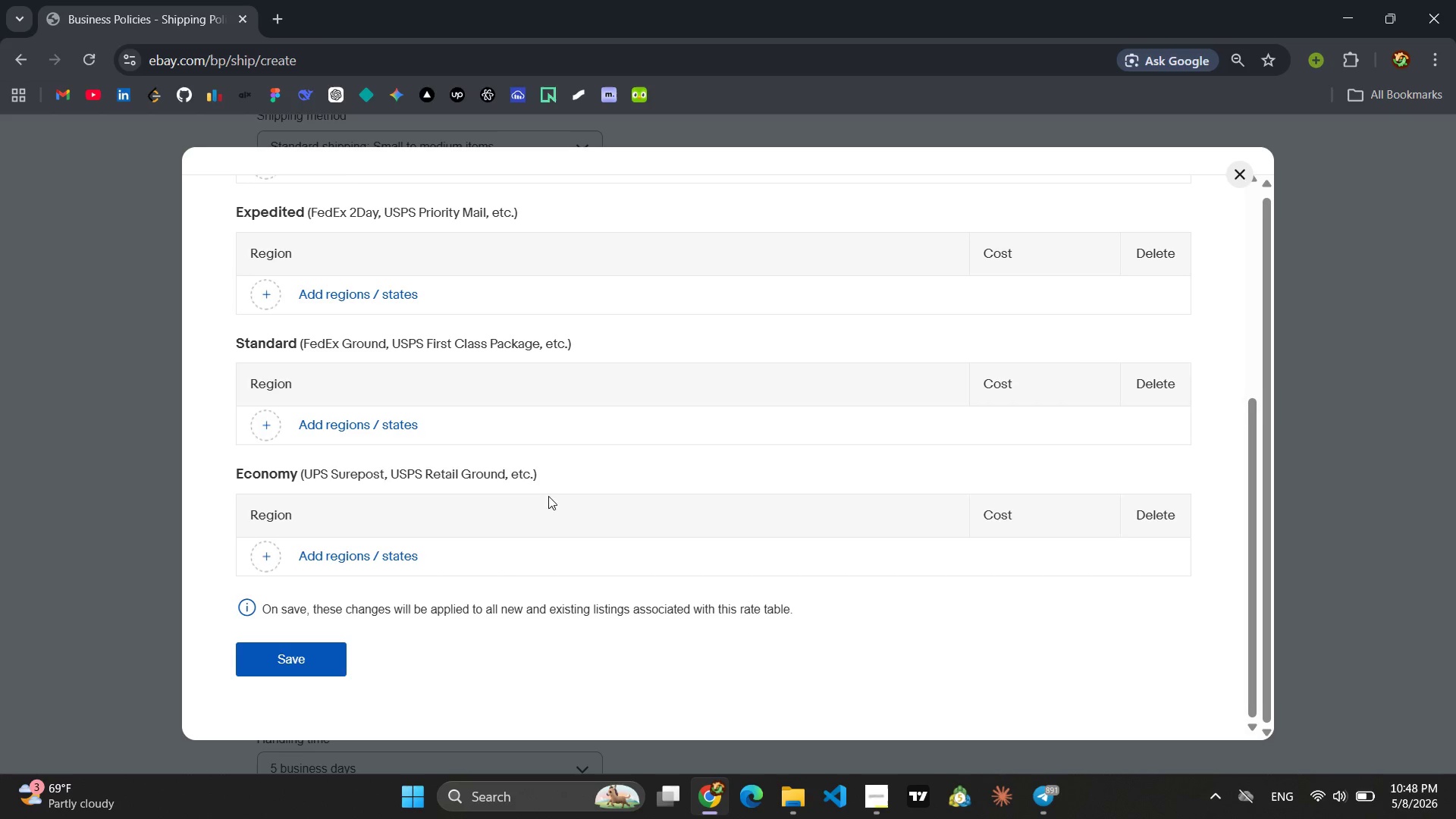 
wait(7.83)
 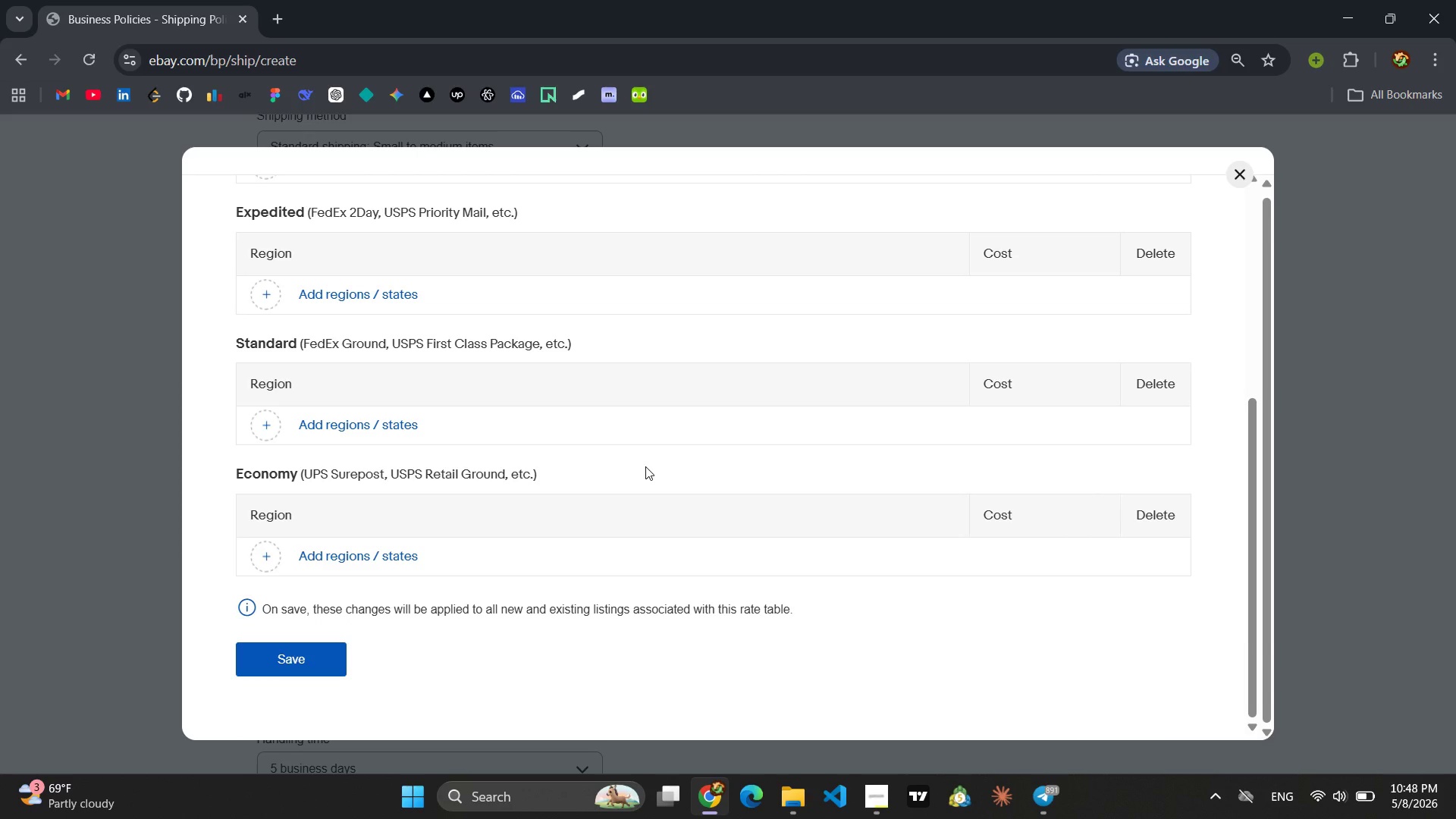 
left_click([331, 428])
 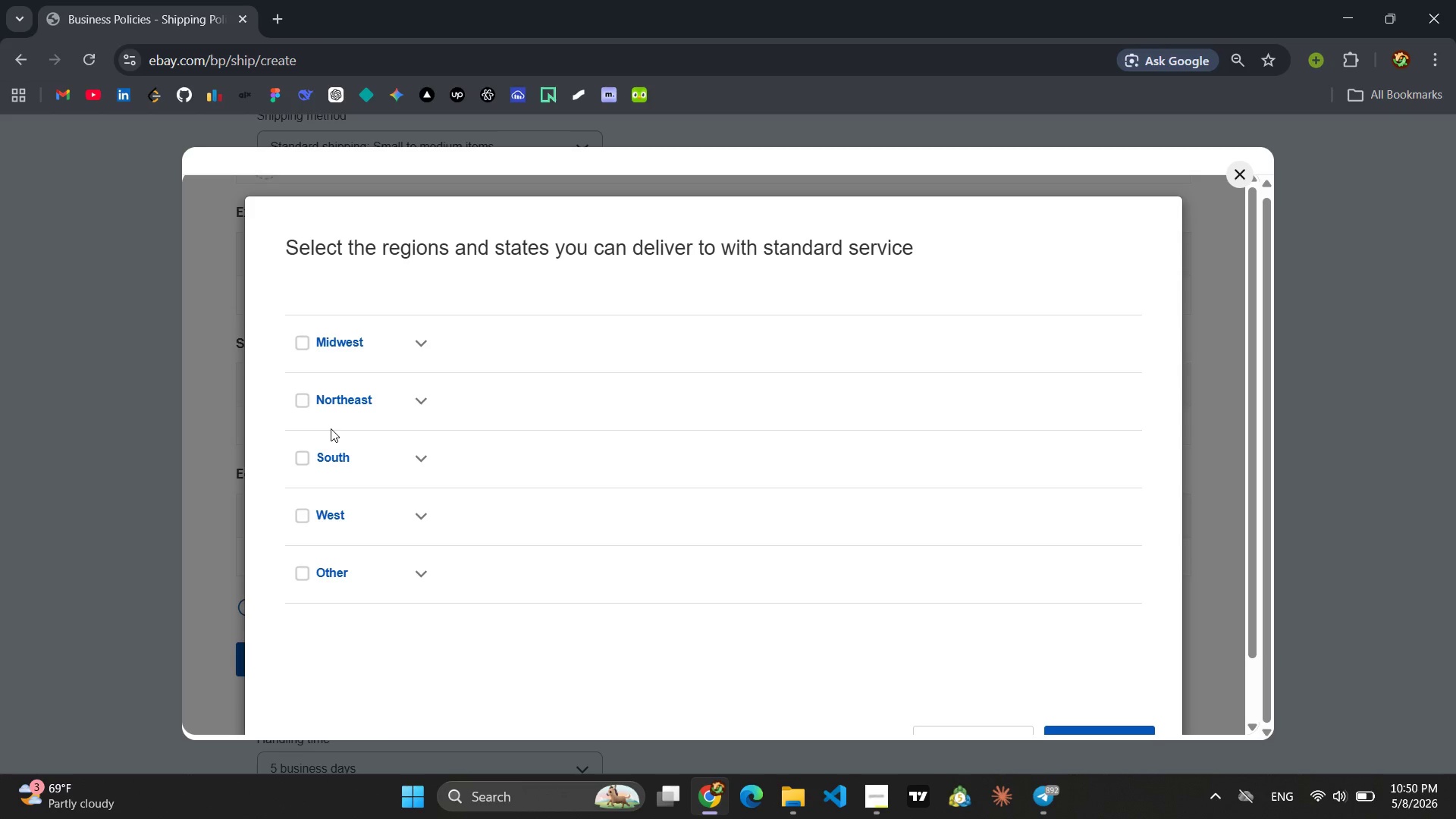 
wait(111.0)
 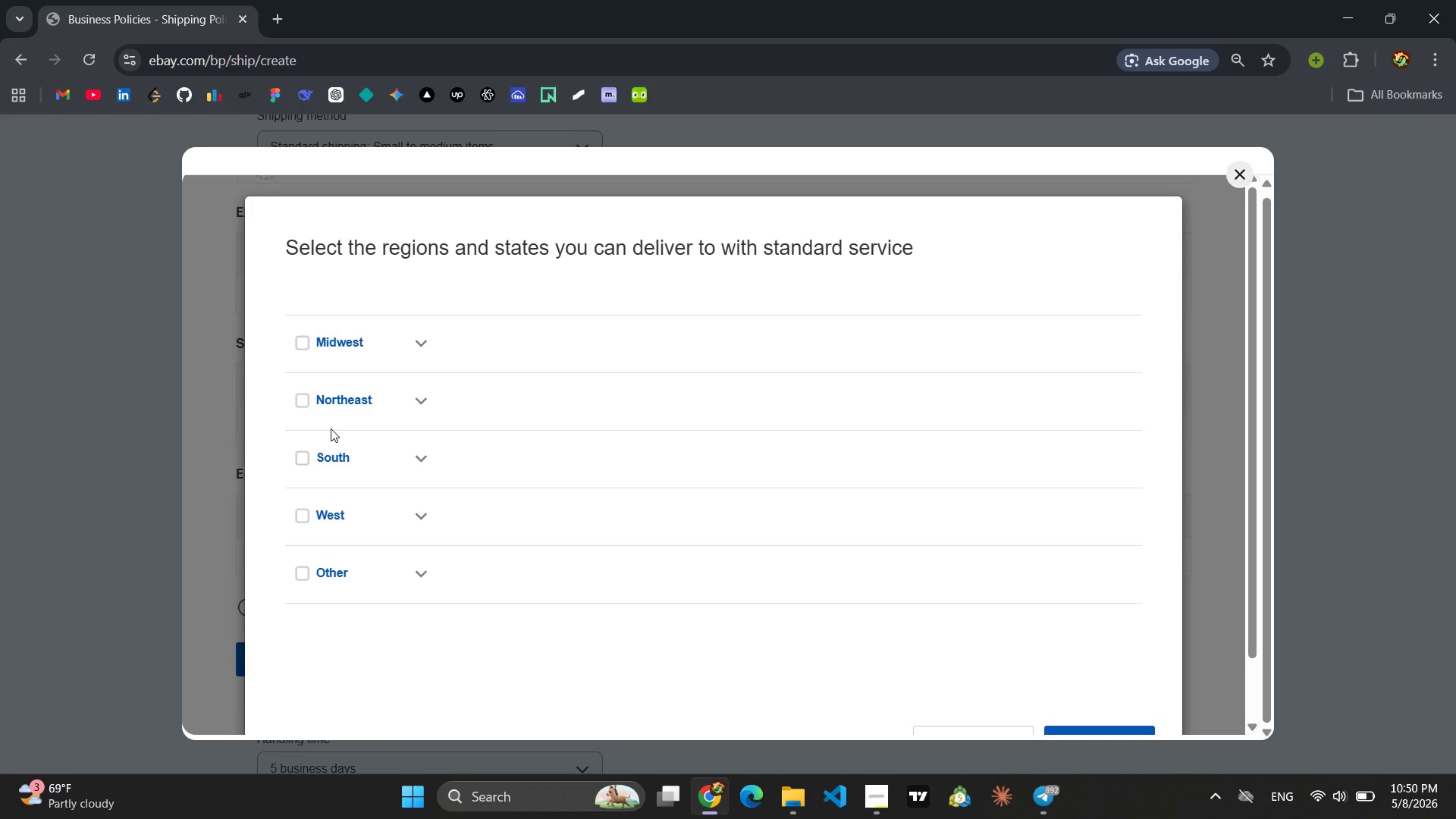 
left_click([425, 513])
 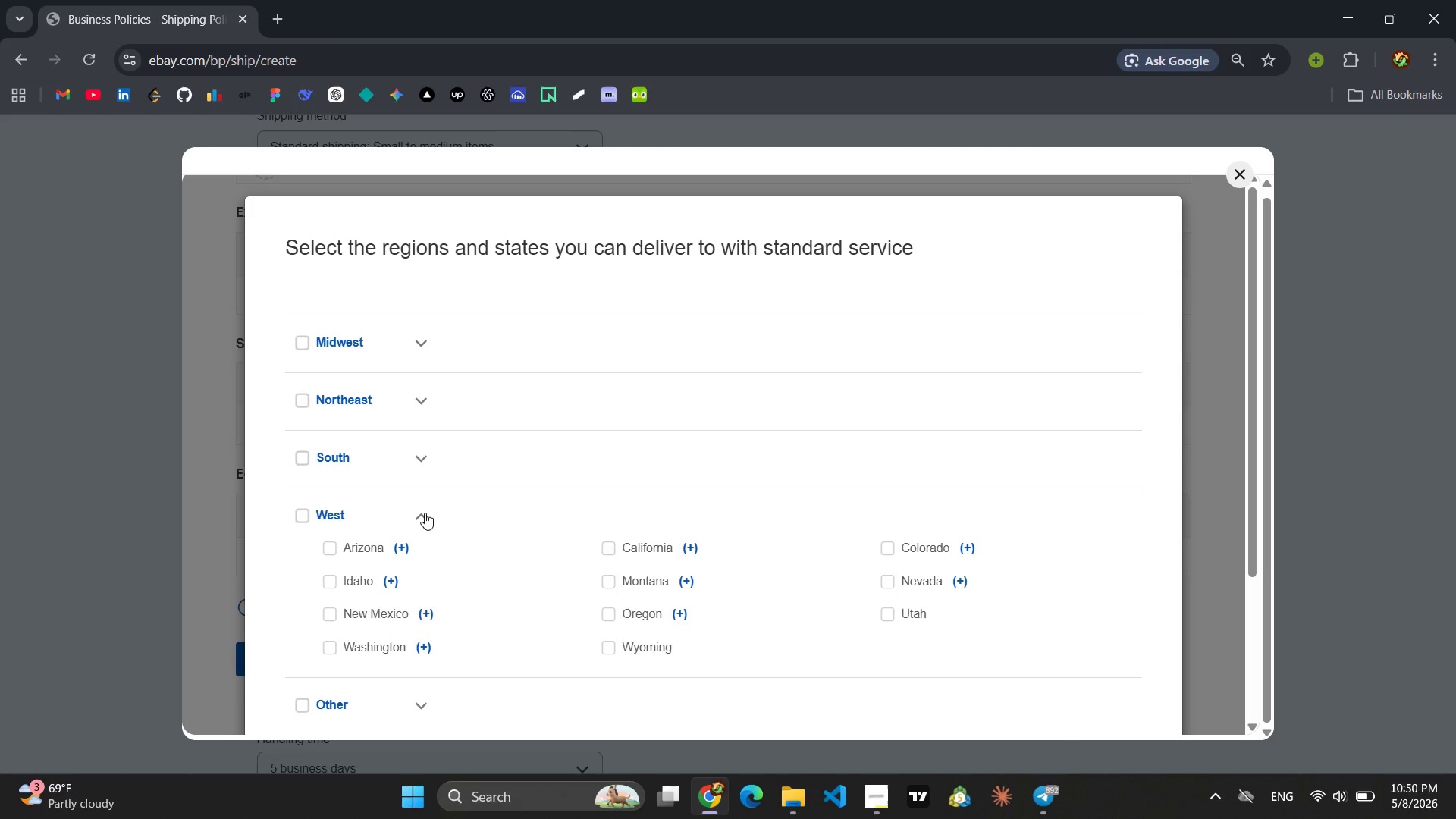 
left_click([425, 513])
 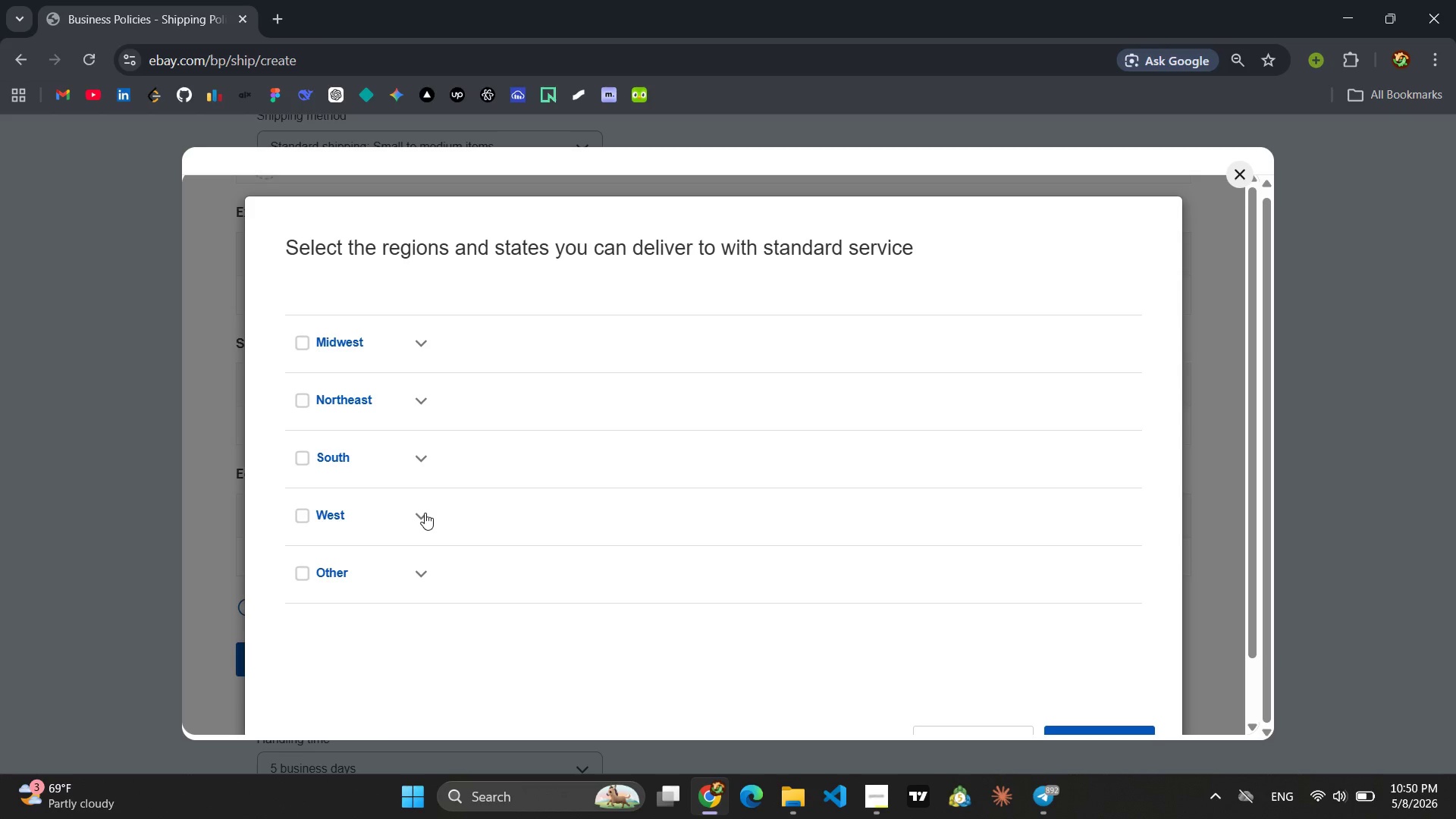 
left_click([425, 513])
 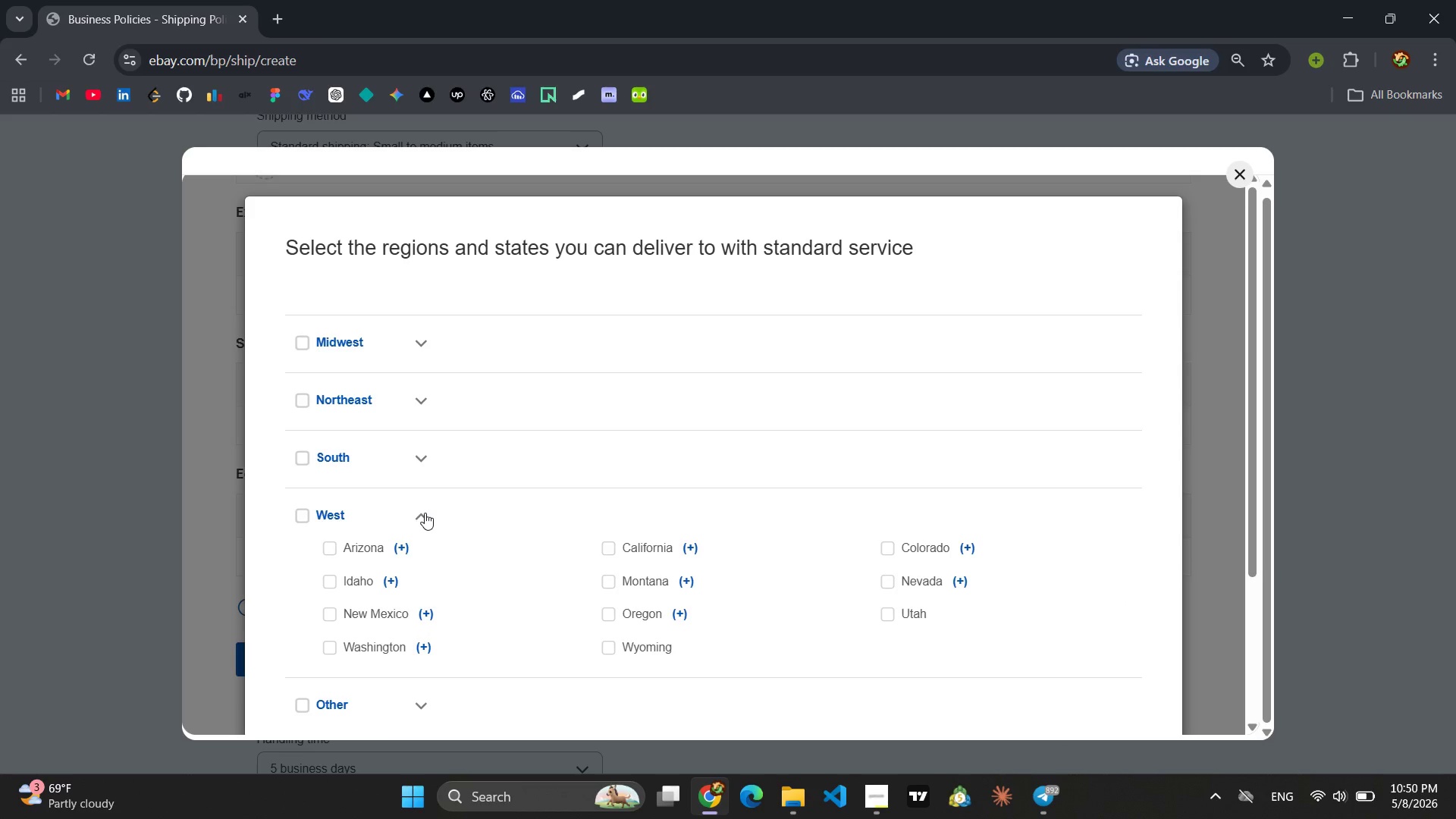 
left_click([425, 513])
 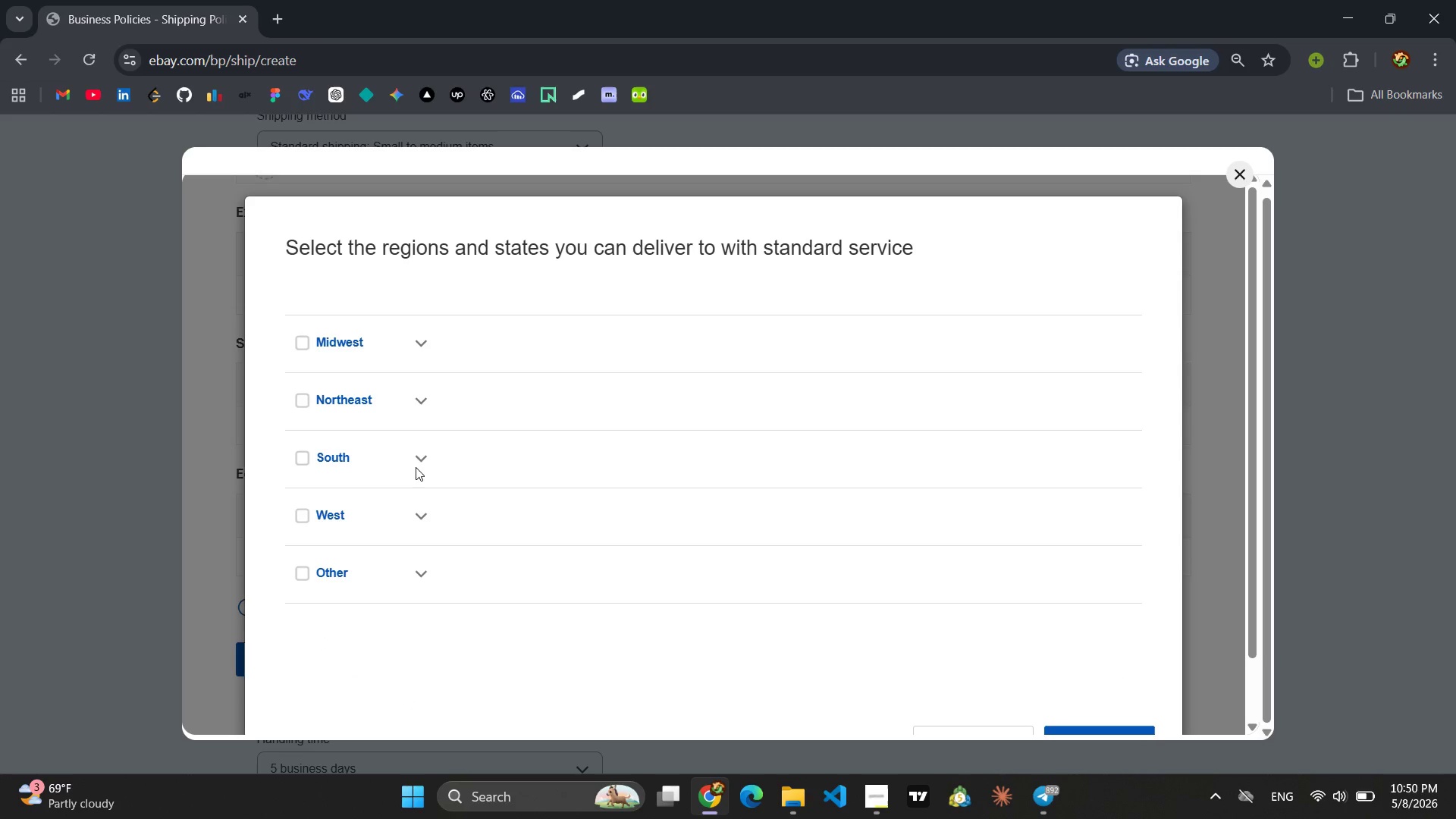 
left_click([424, 461])
 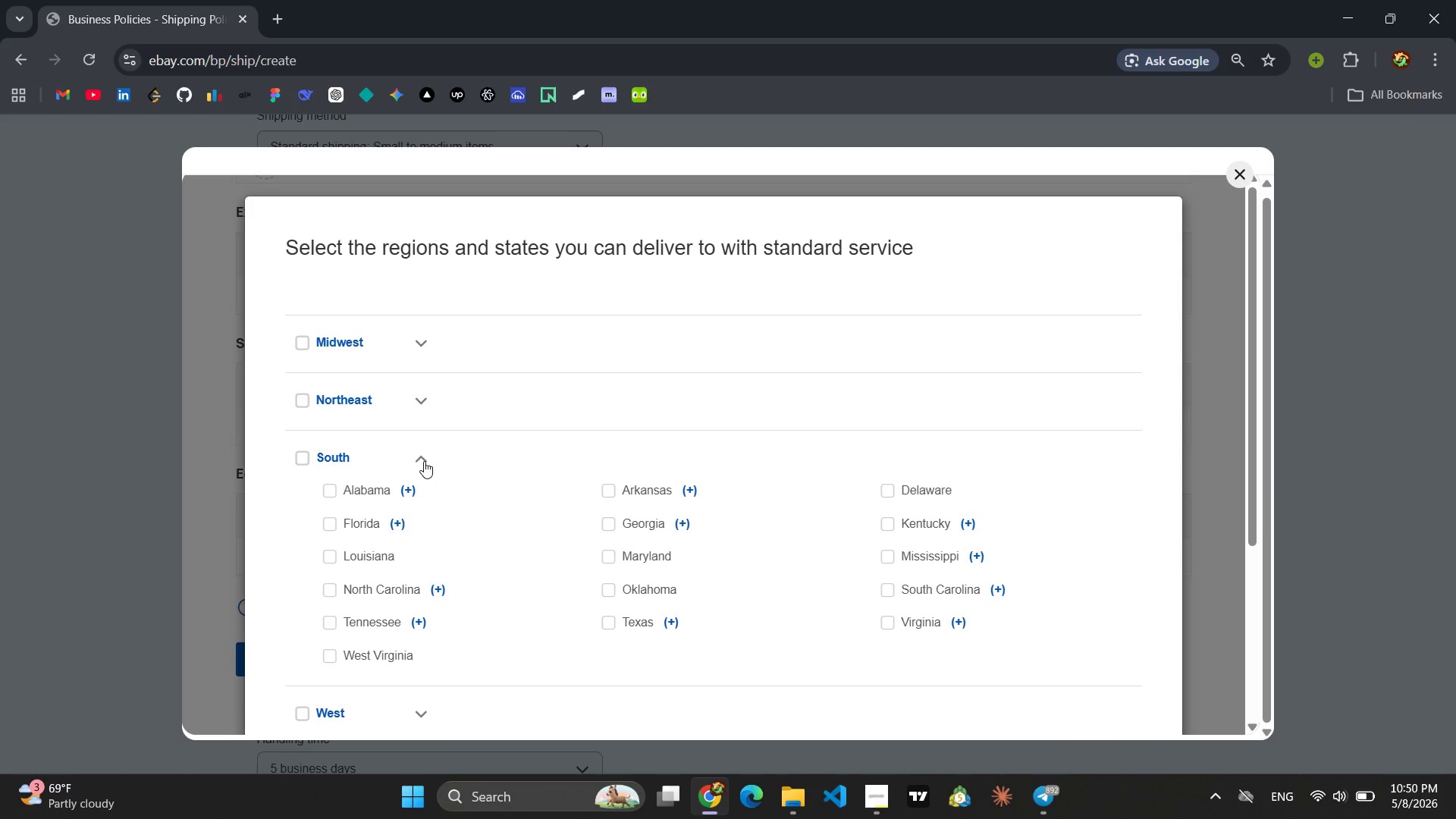 
left_click([424, 461])
 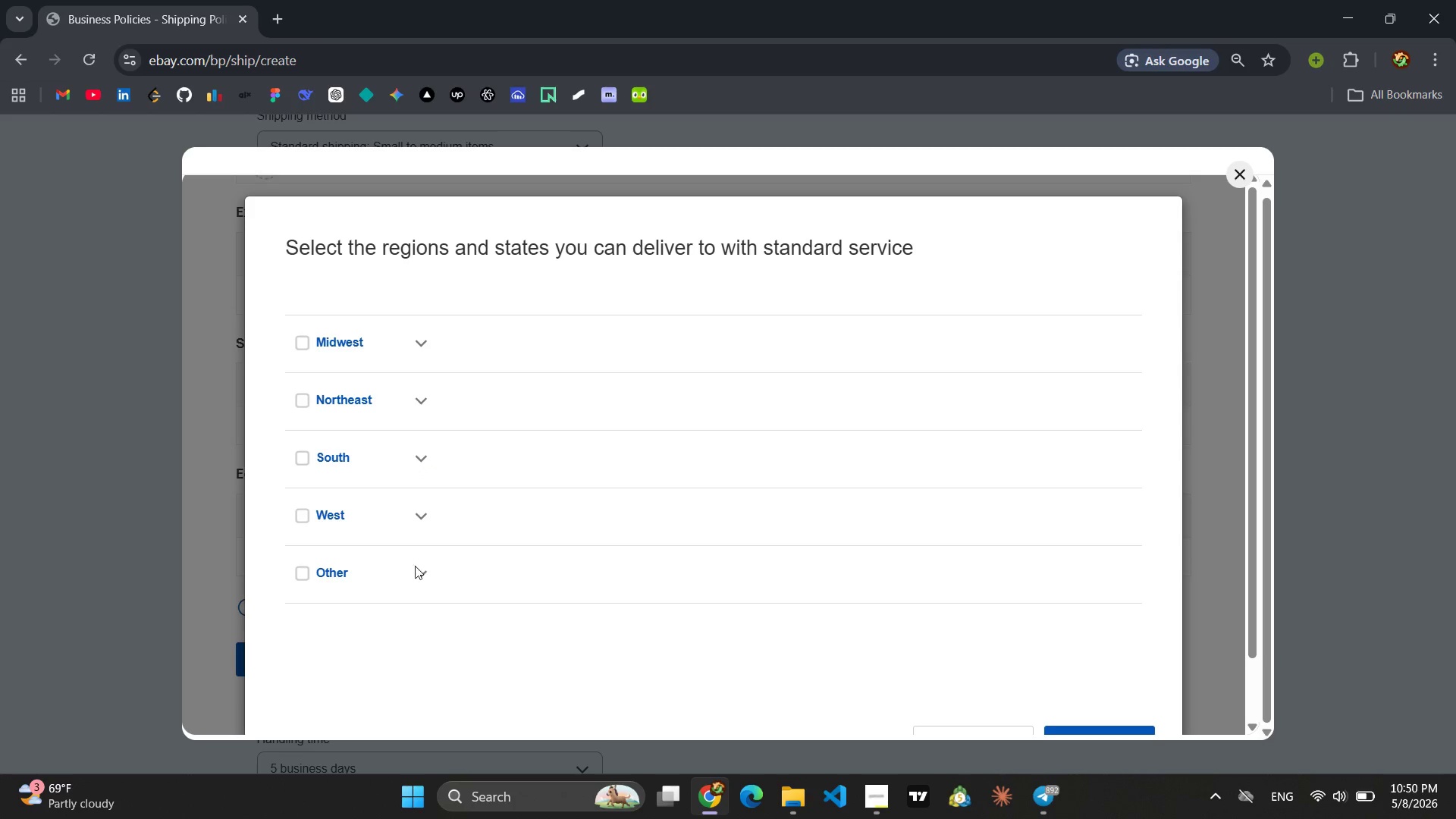 
left_click([419, 574])
 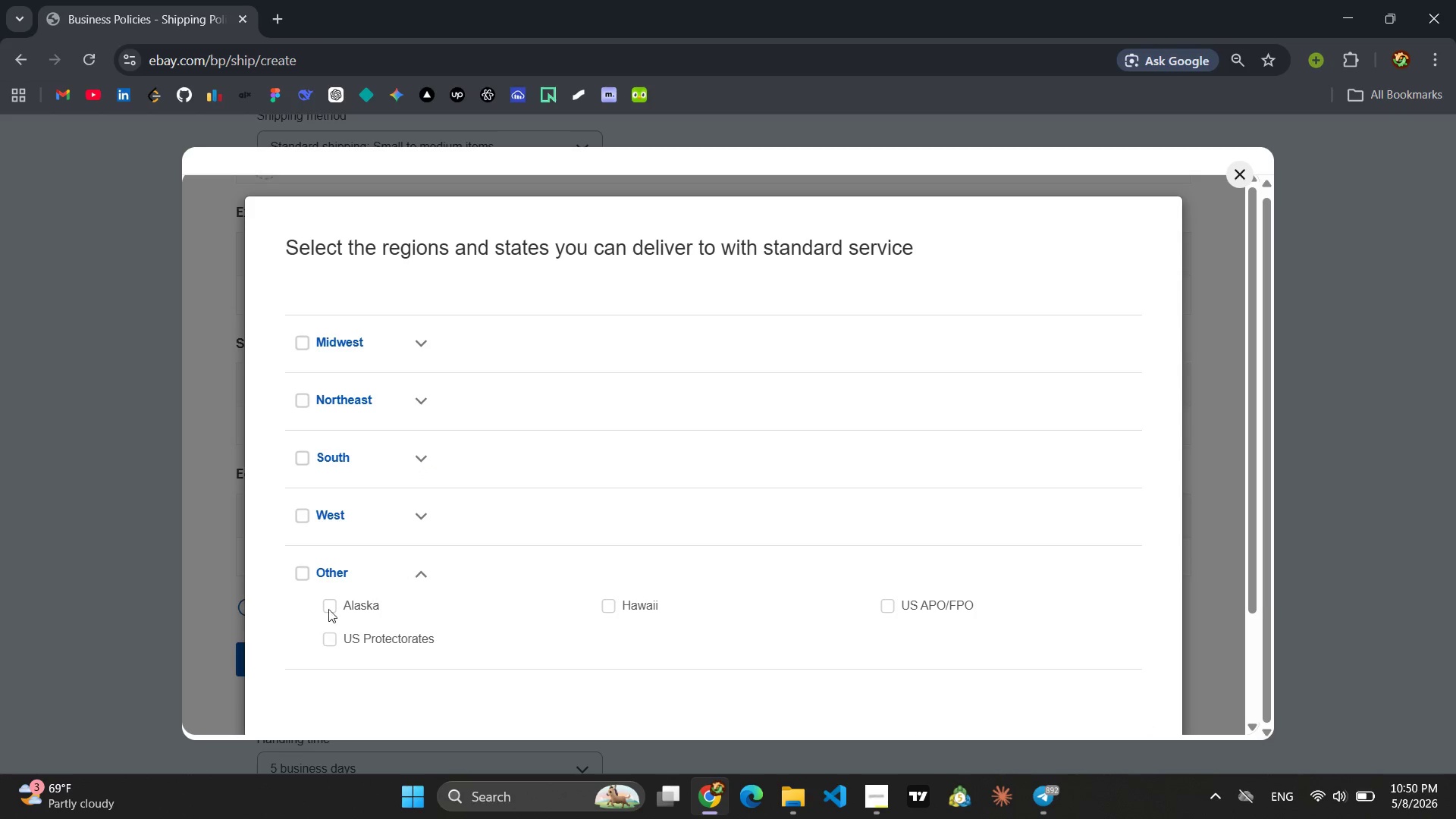 
left_click([331, 606])
 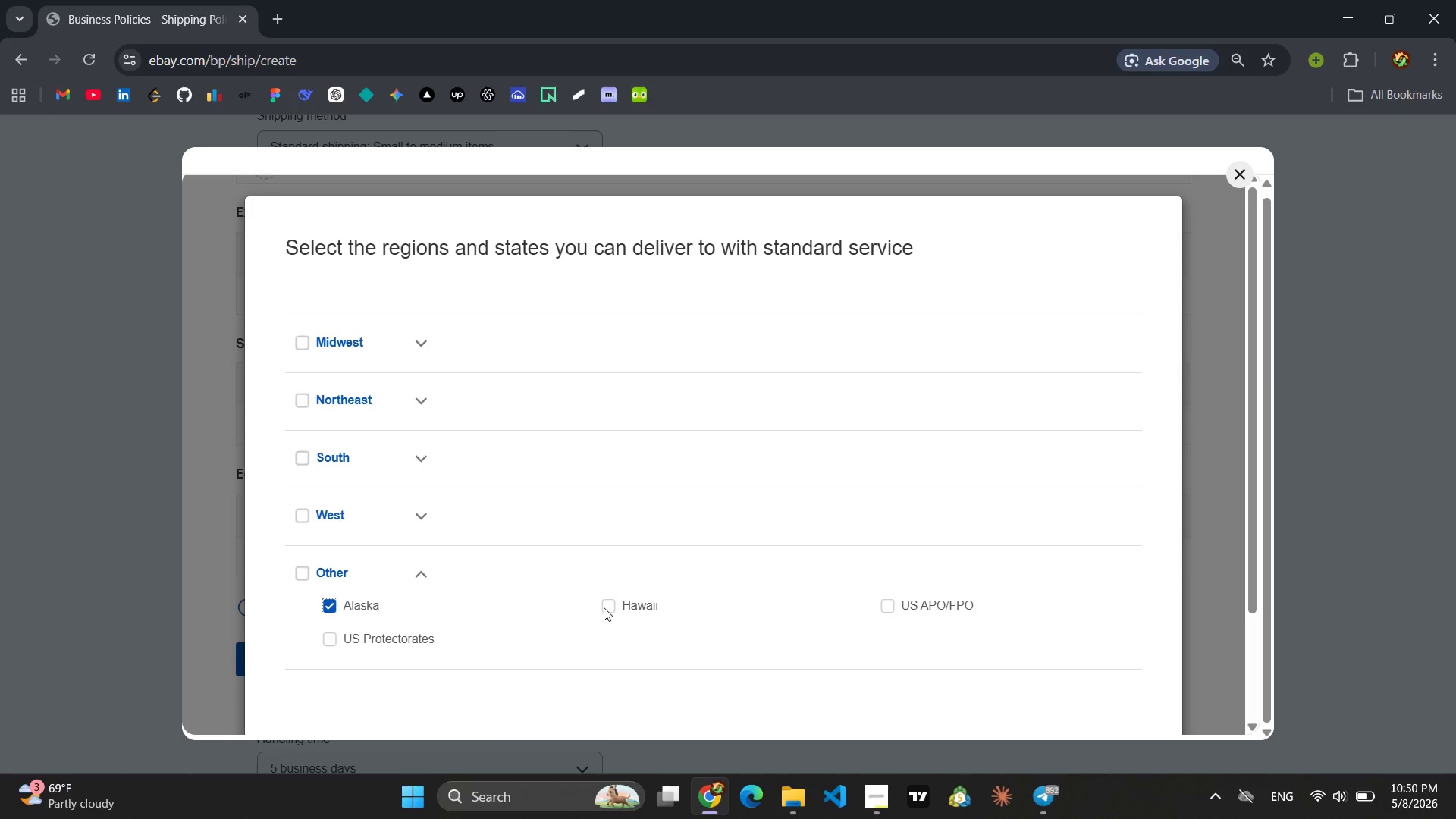 
left_click([611, 607])
 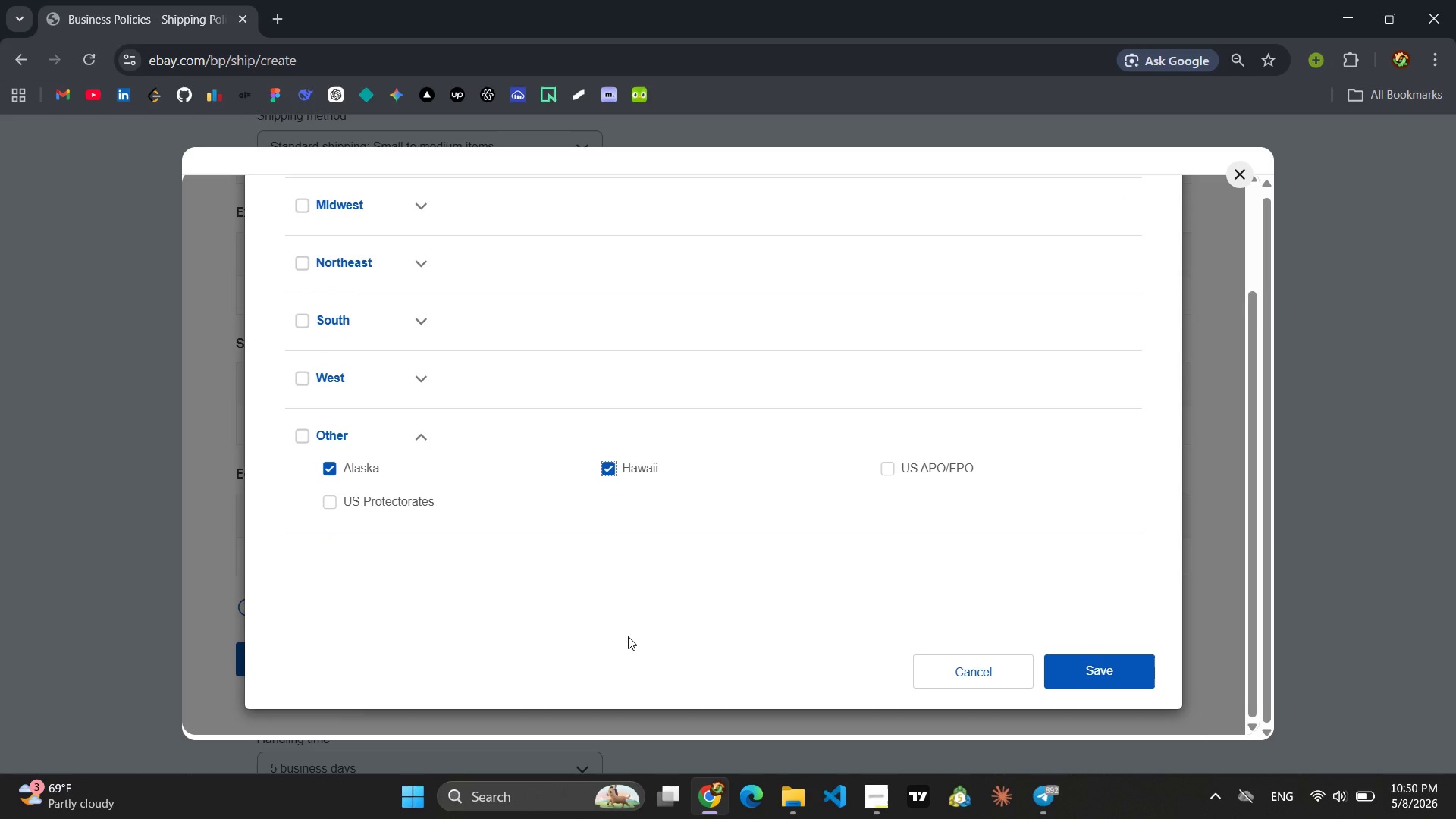 
wait(28.22)
 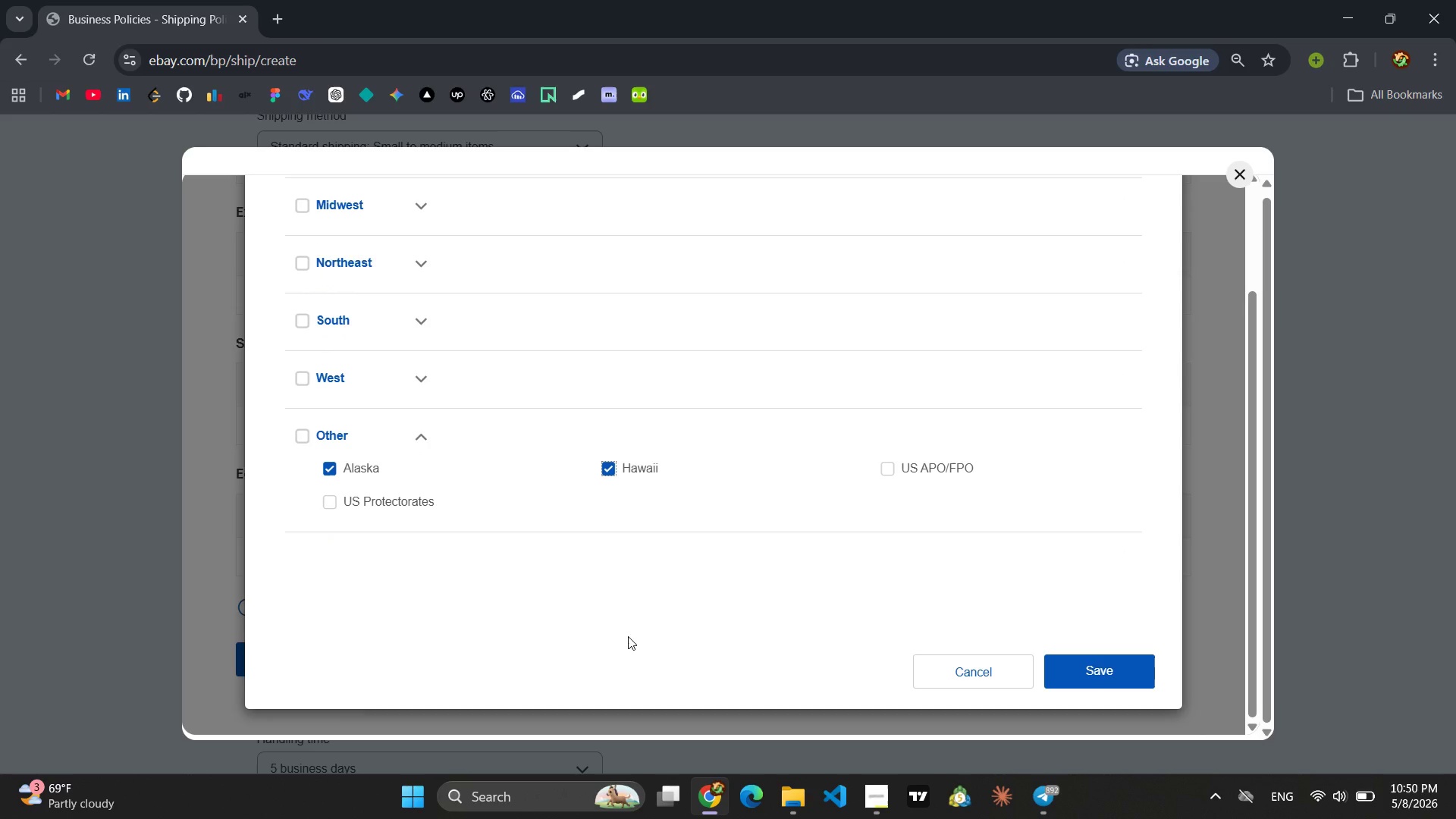 
left_click([1130, 664])
 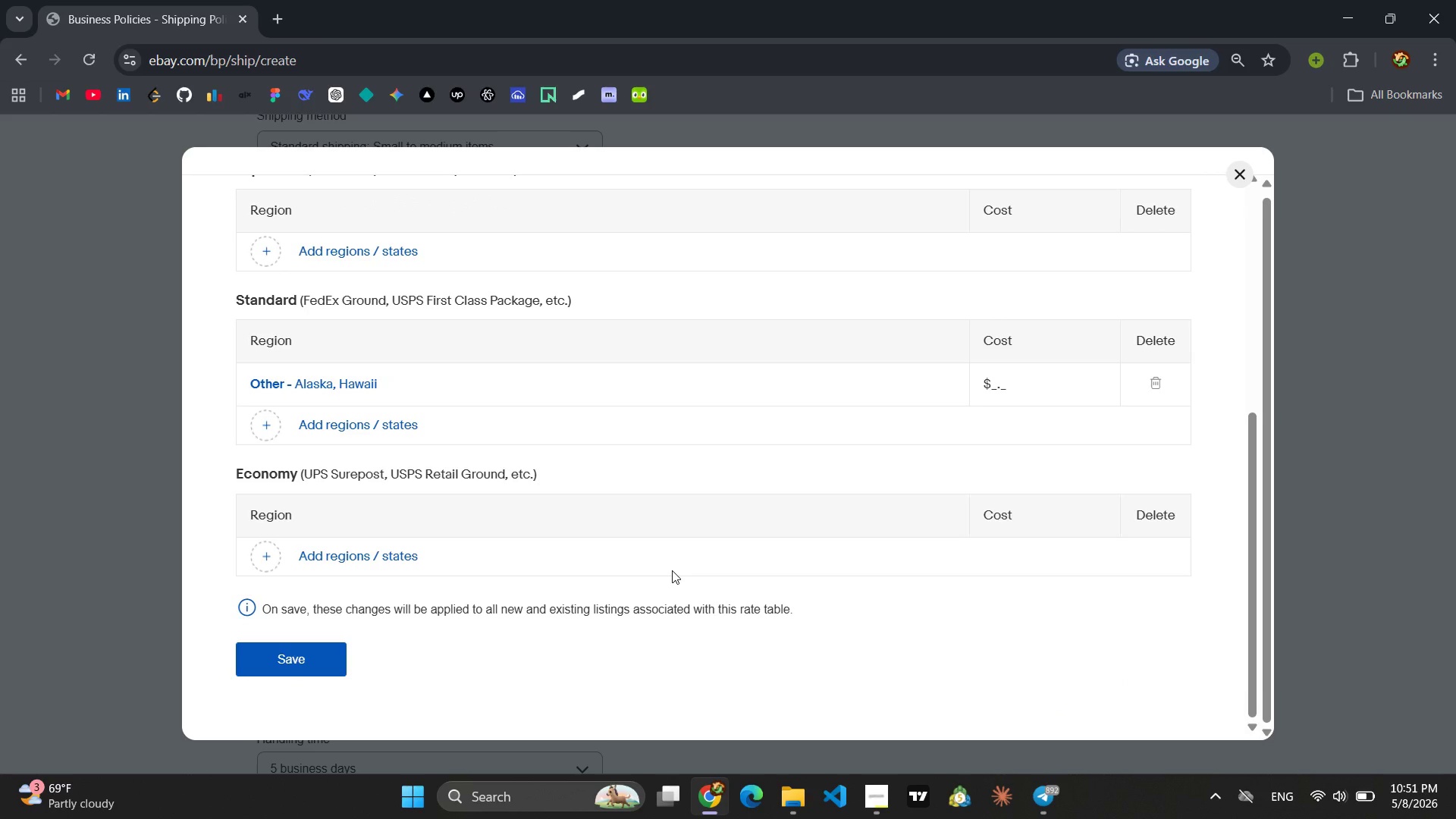 
wait(26.83)
 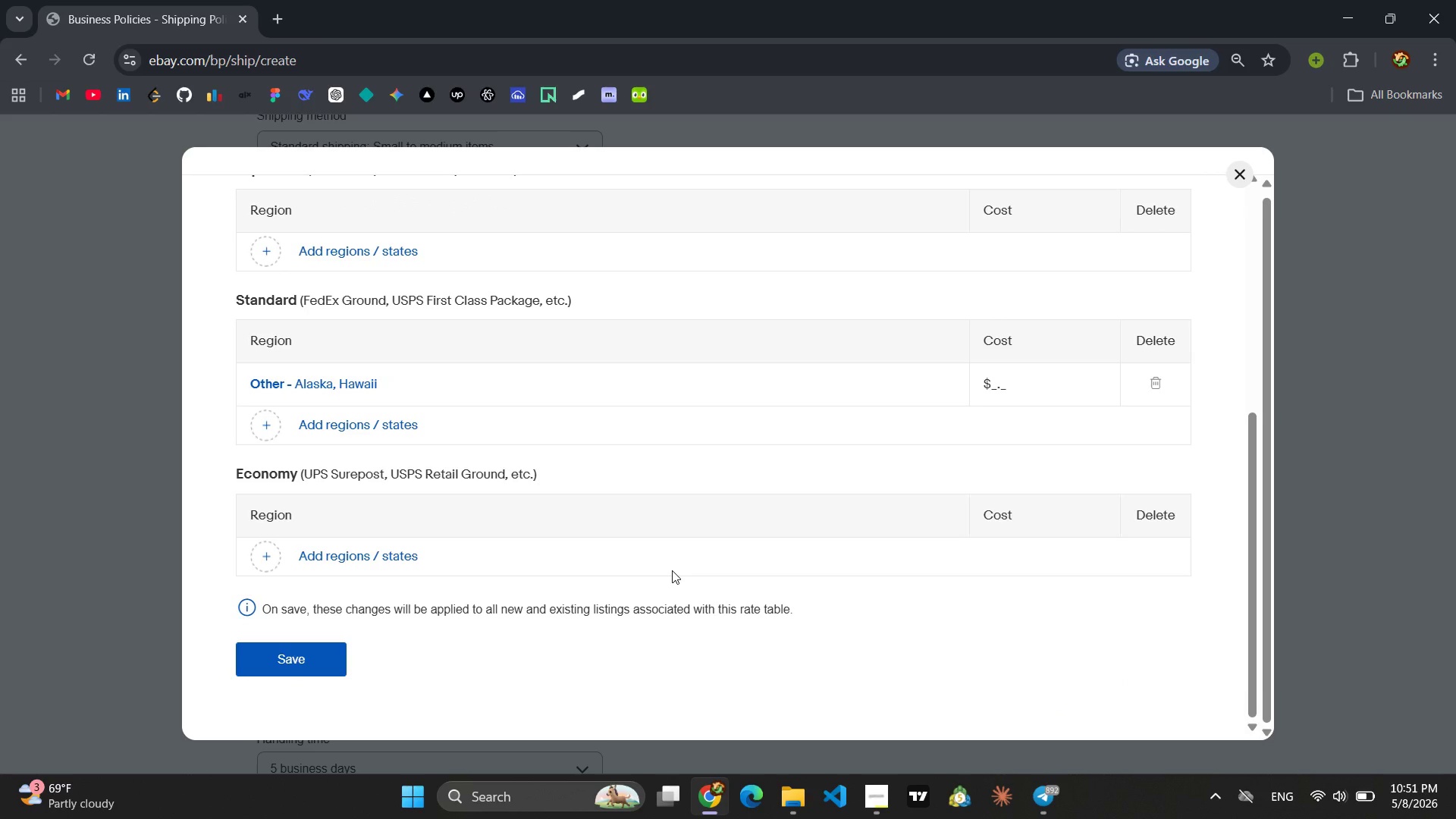 
left_click([268, 551])
 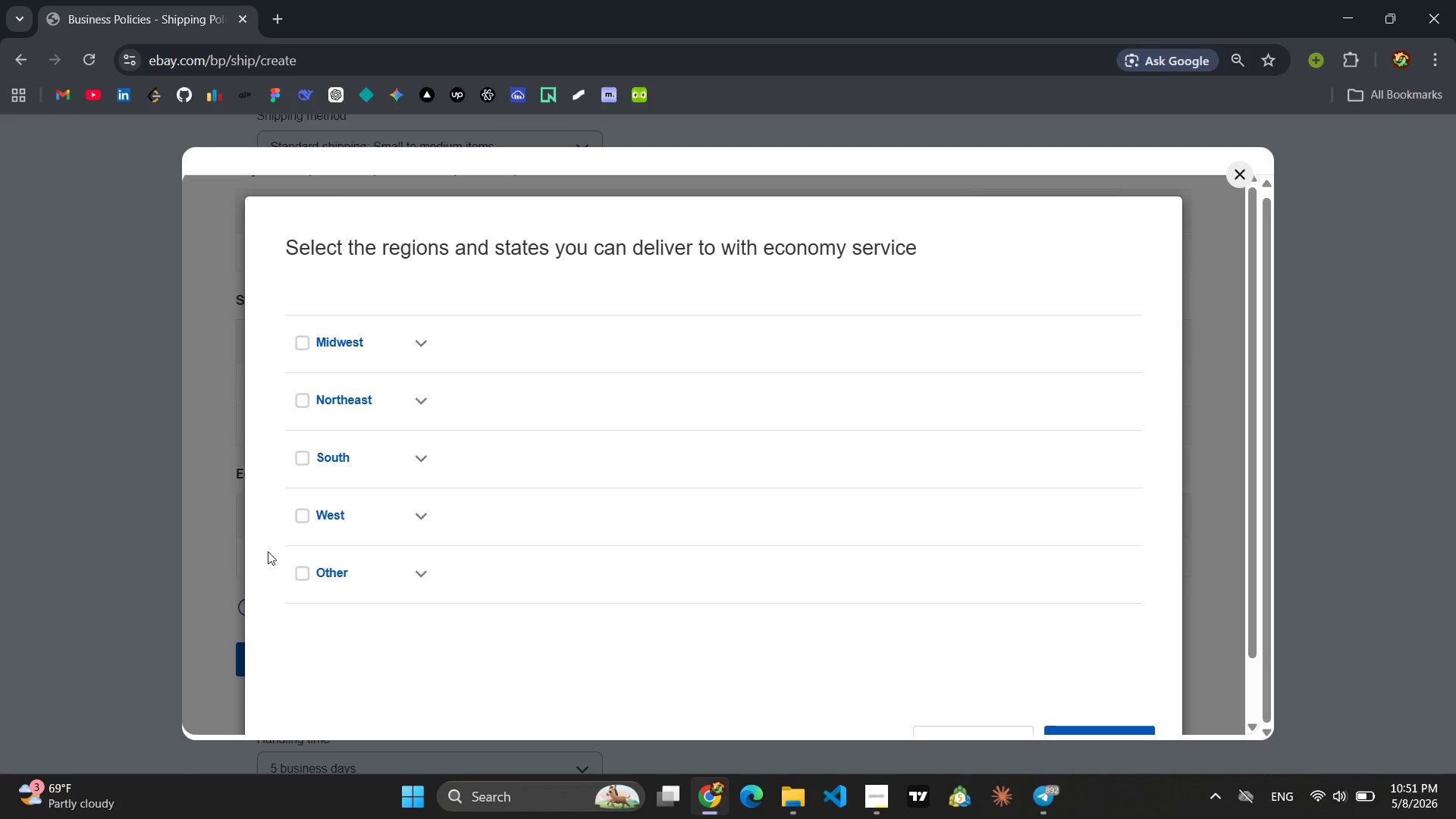 
left_click([268, 551])
 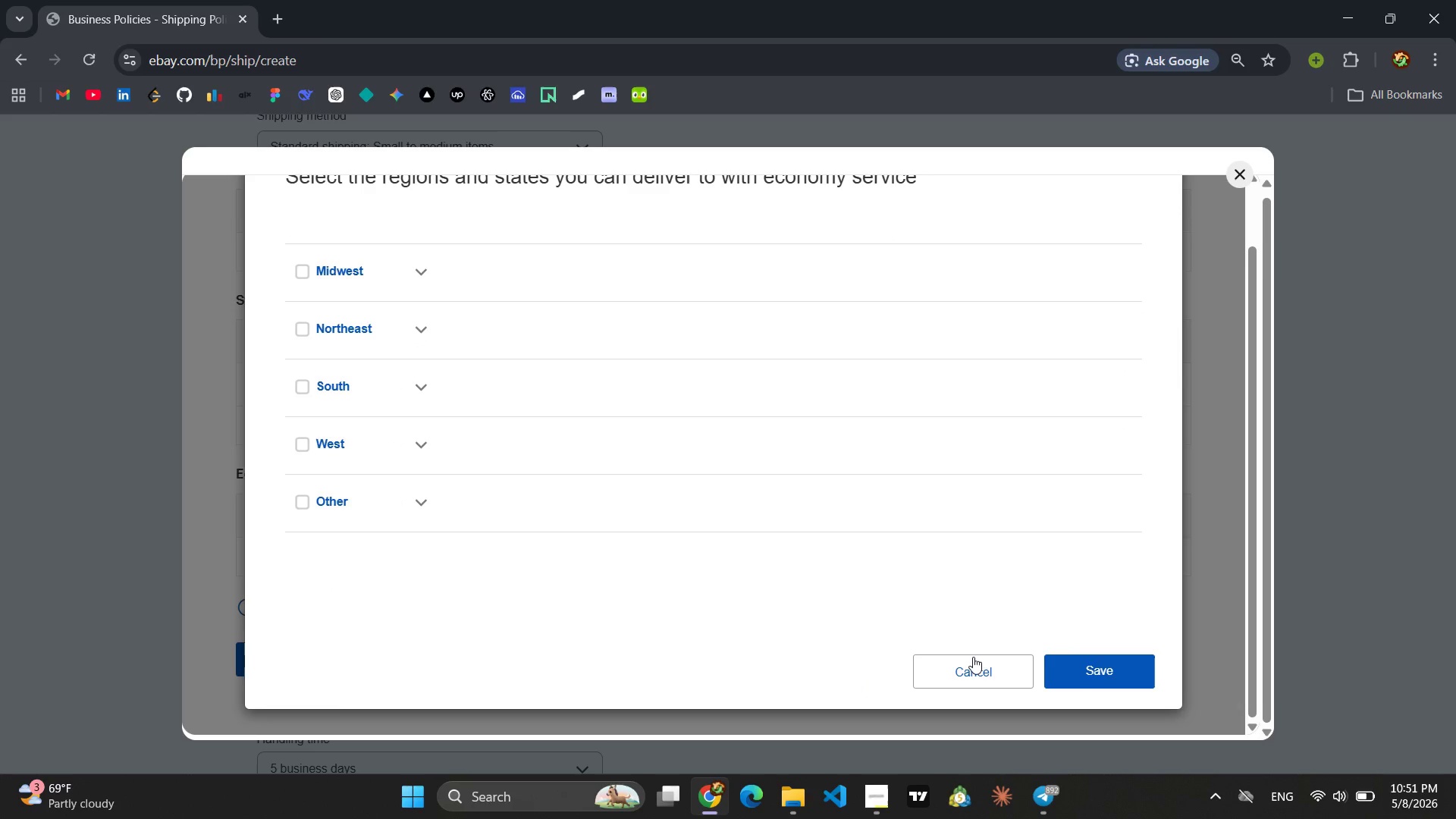 
left_click([992, 659])
 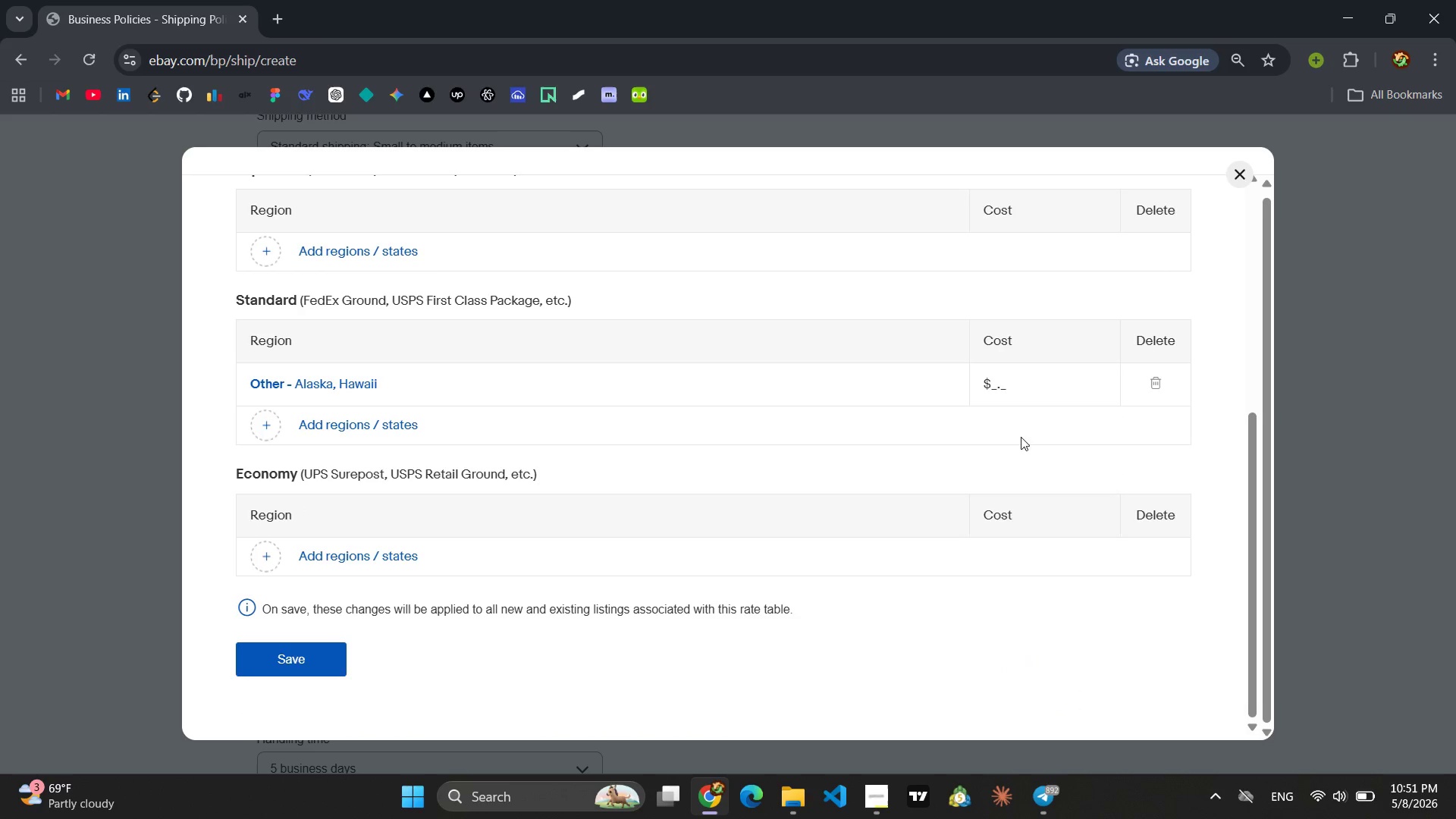 
left_click([1006, 389])
 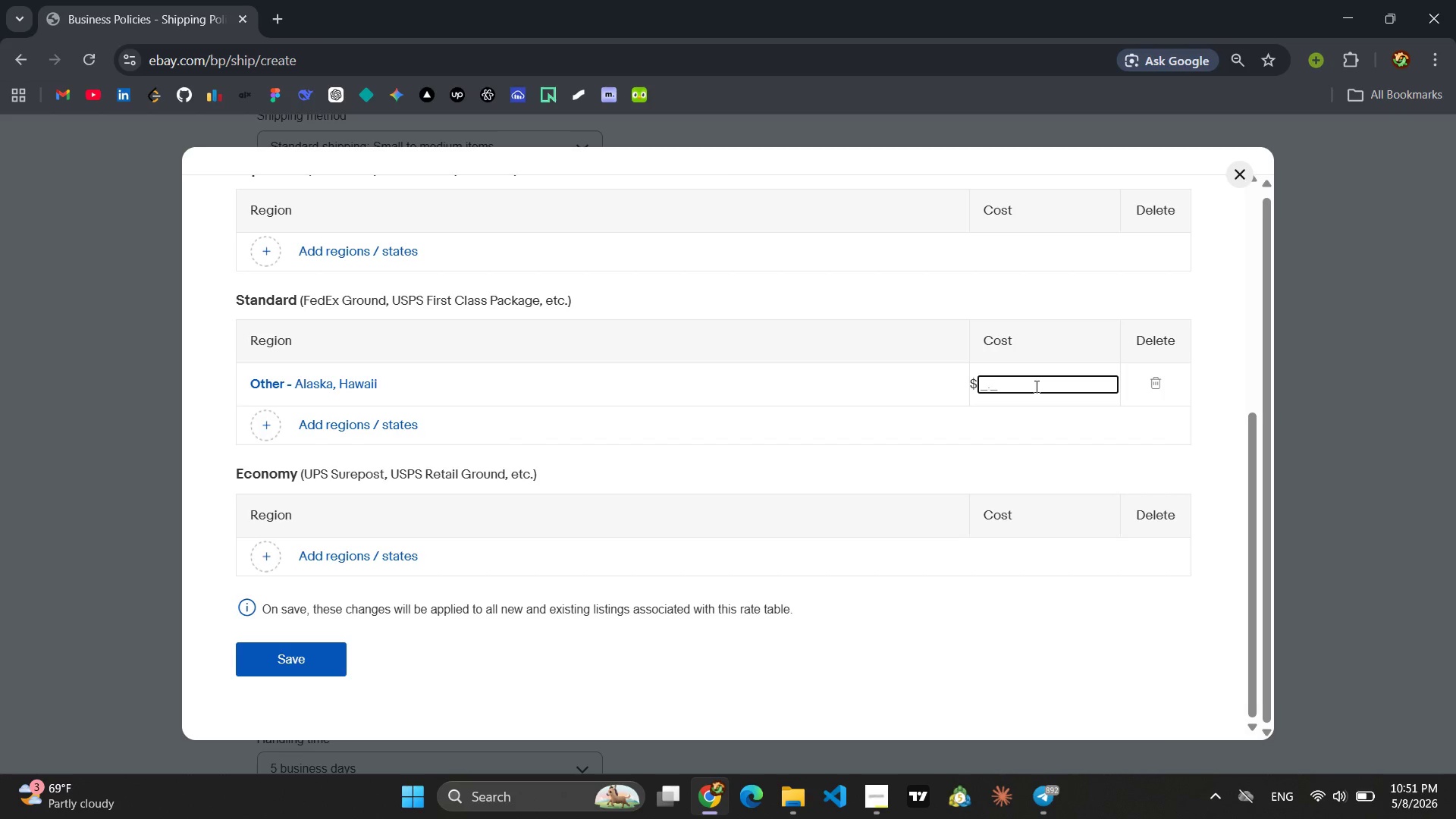 
wait(11.14)
 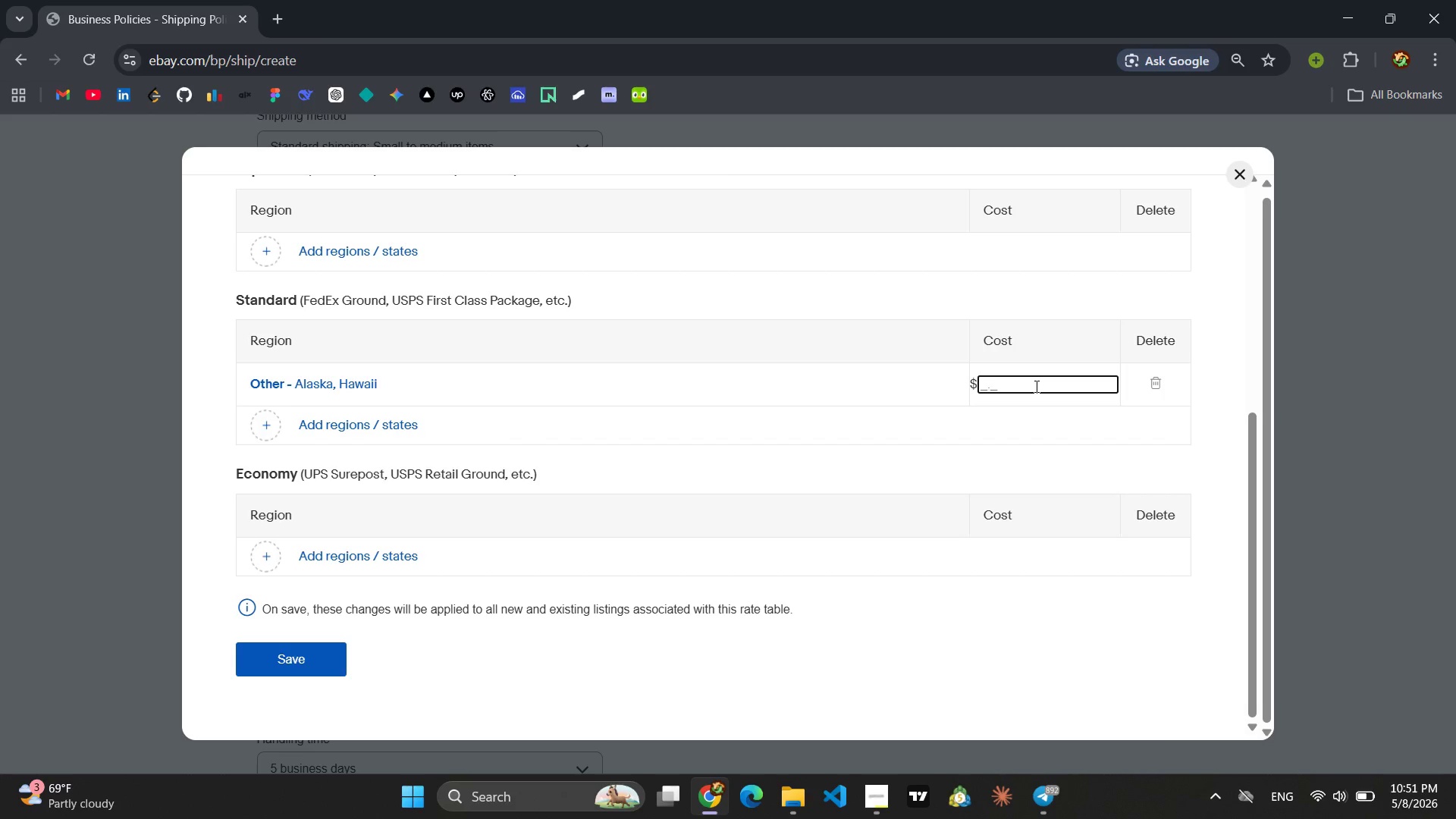 
left_click([1025, 503])
 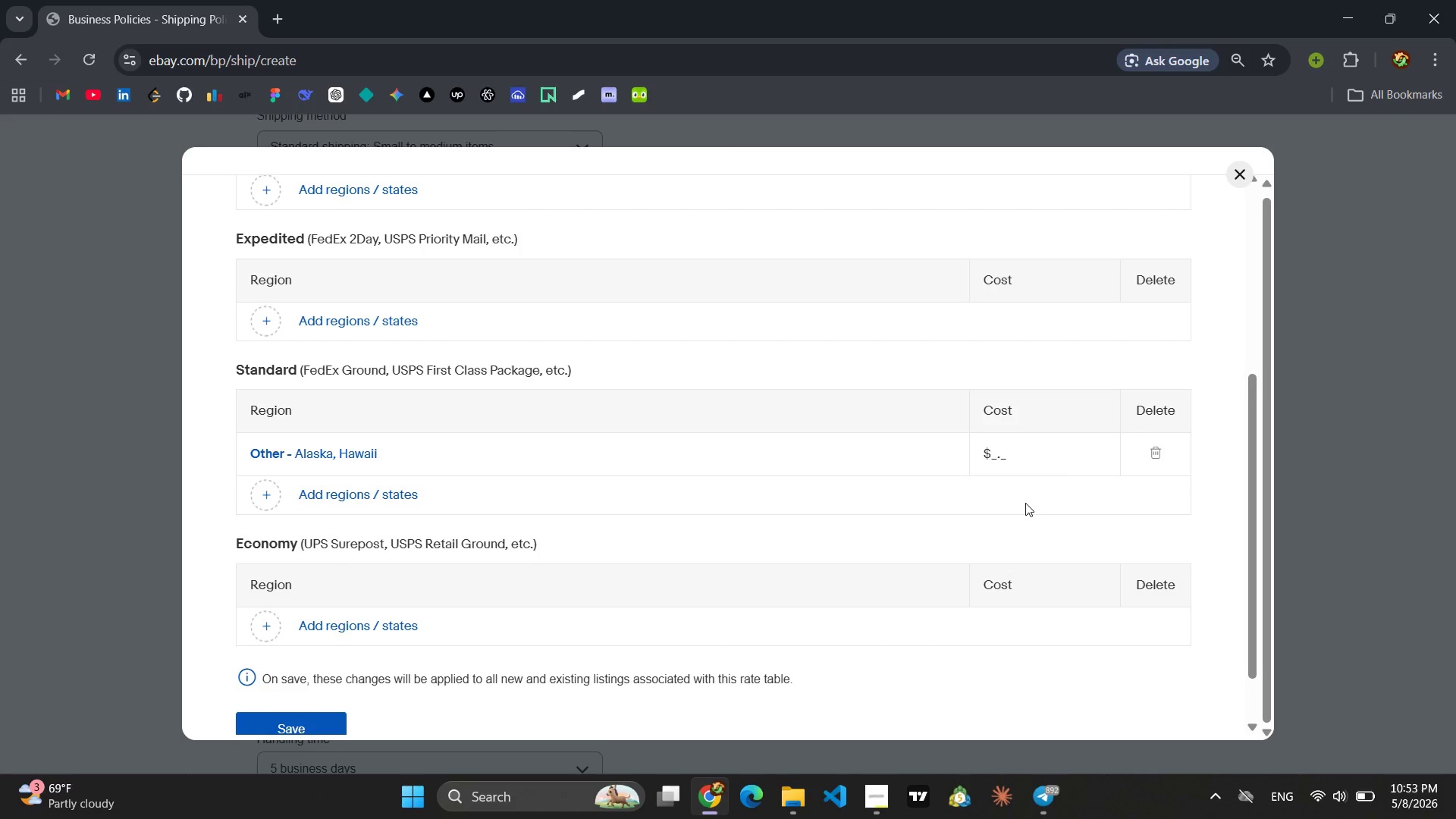 
wait(115.42)
 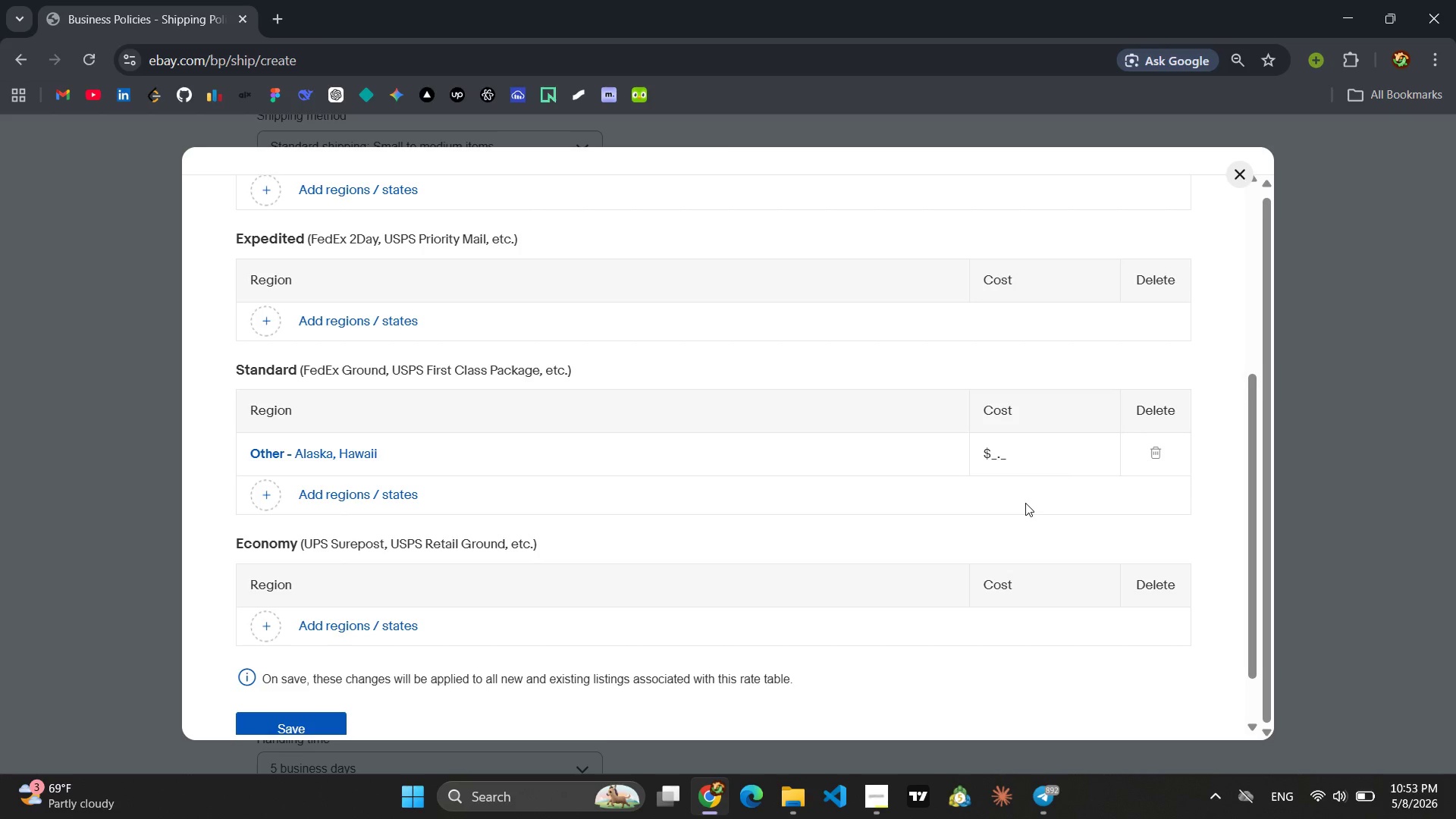 
left_click([268, 481])
 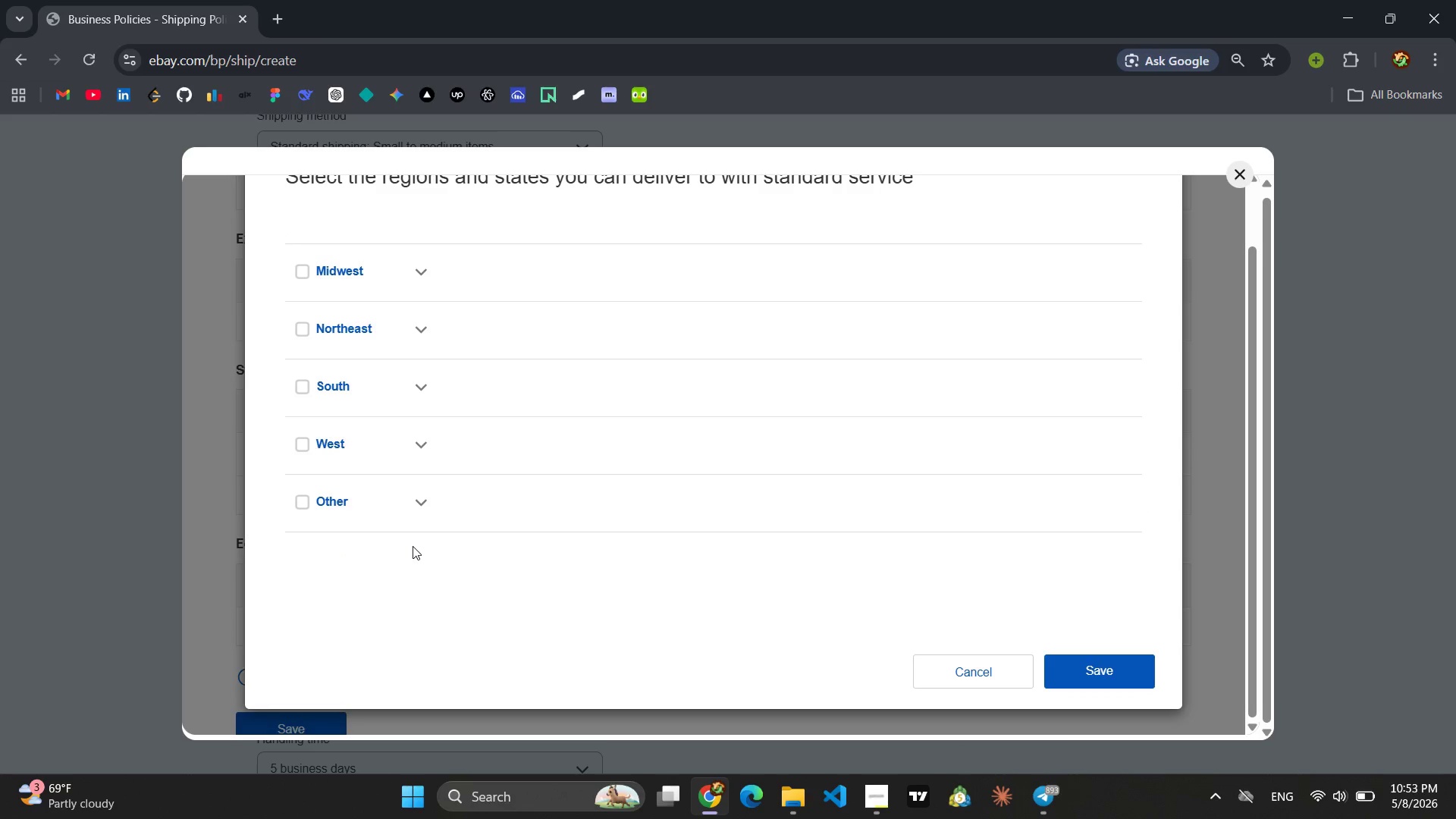 
left_click([419, 507])
 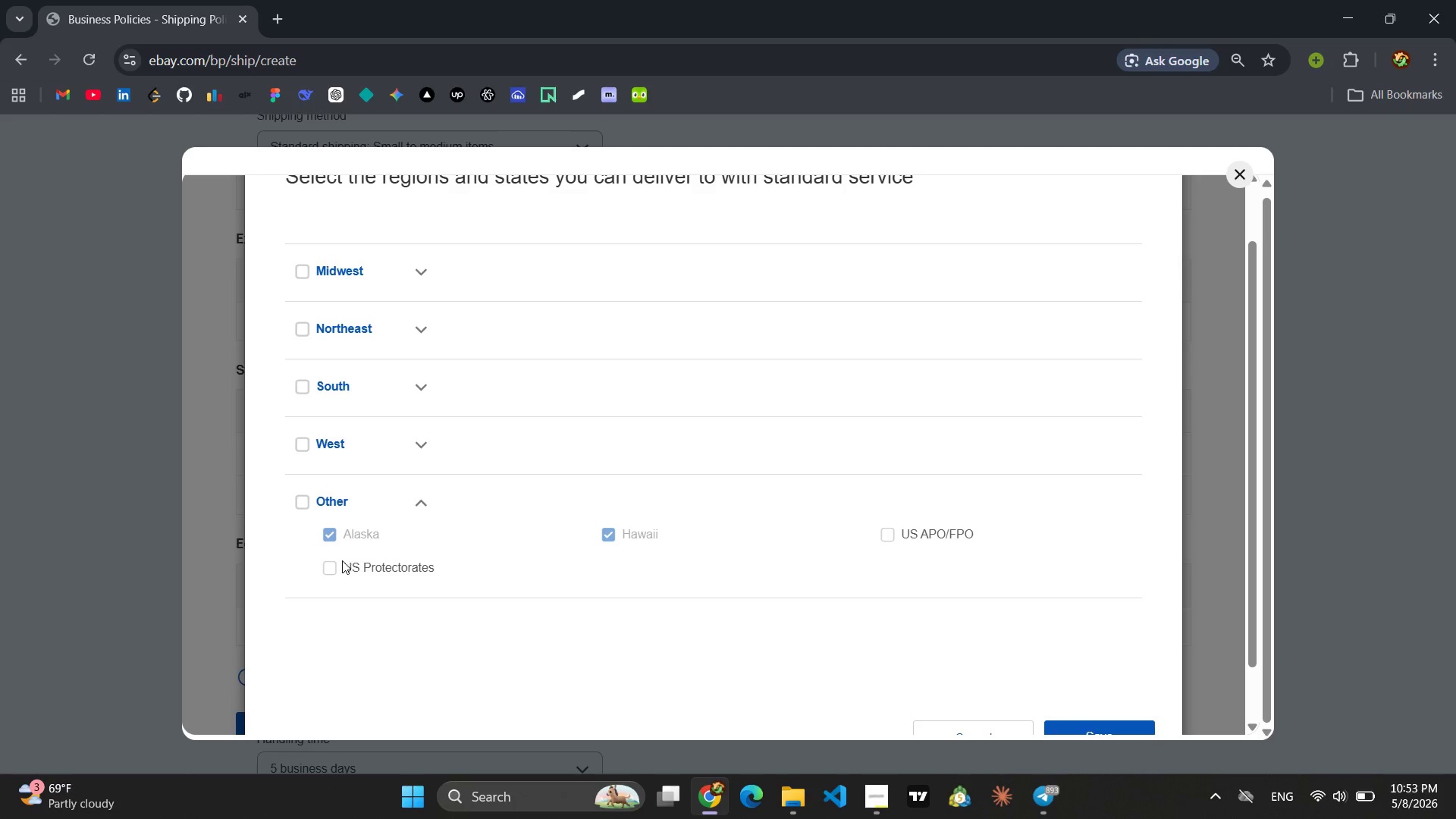 
left_click([328, 560])
 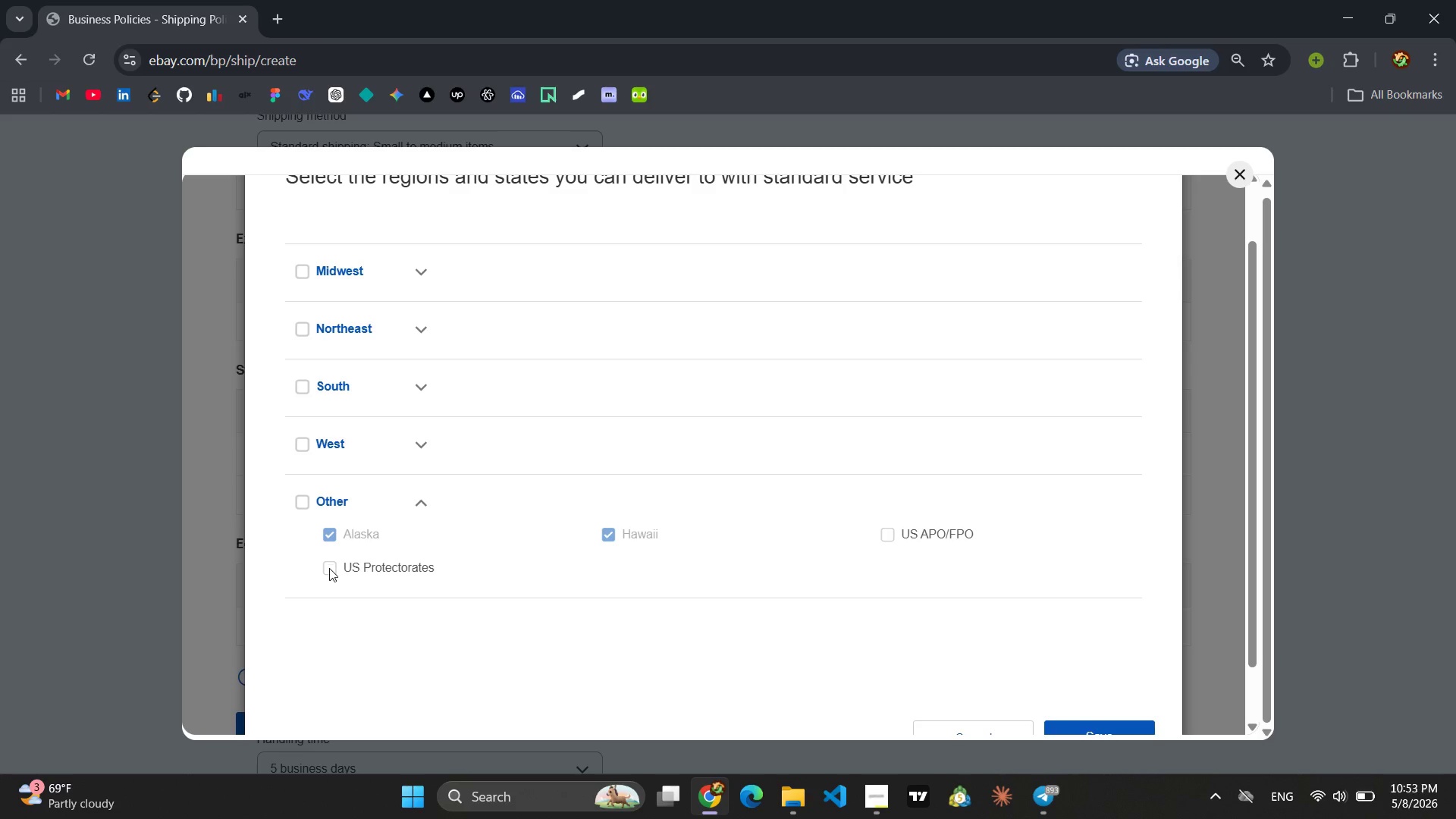 
left_click([329, 568])
 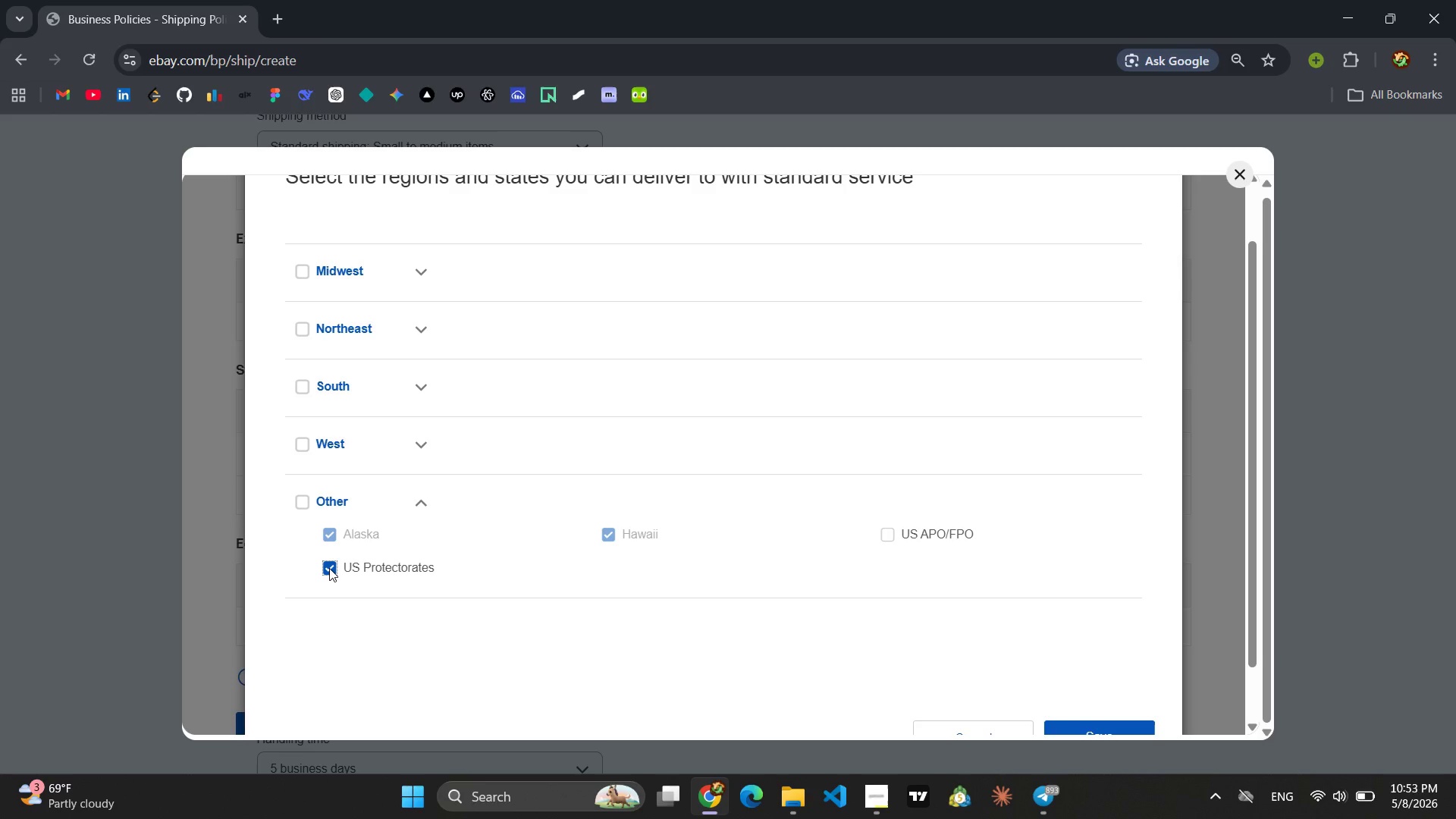 
wait(12.23)
 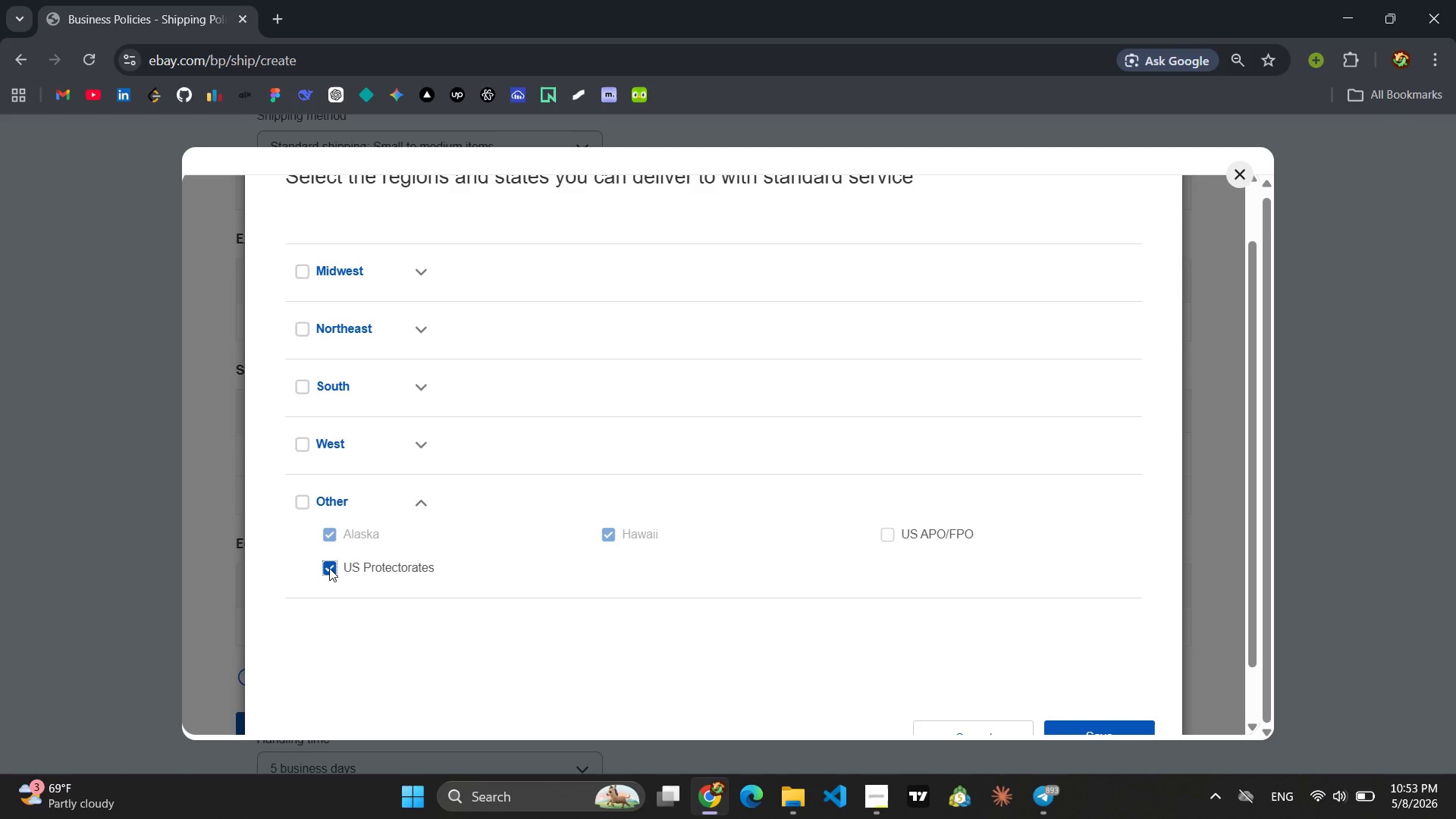 
left_click([419, 444])
 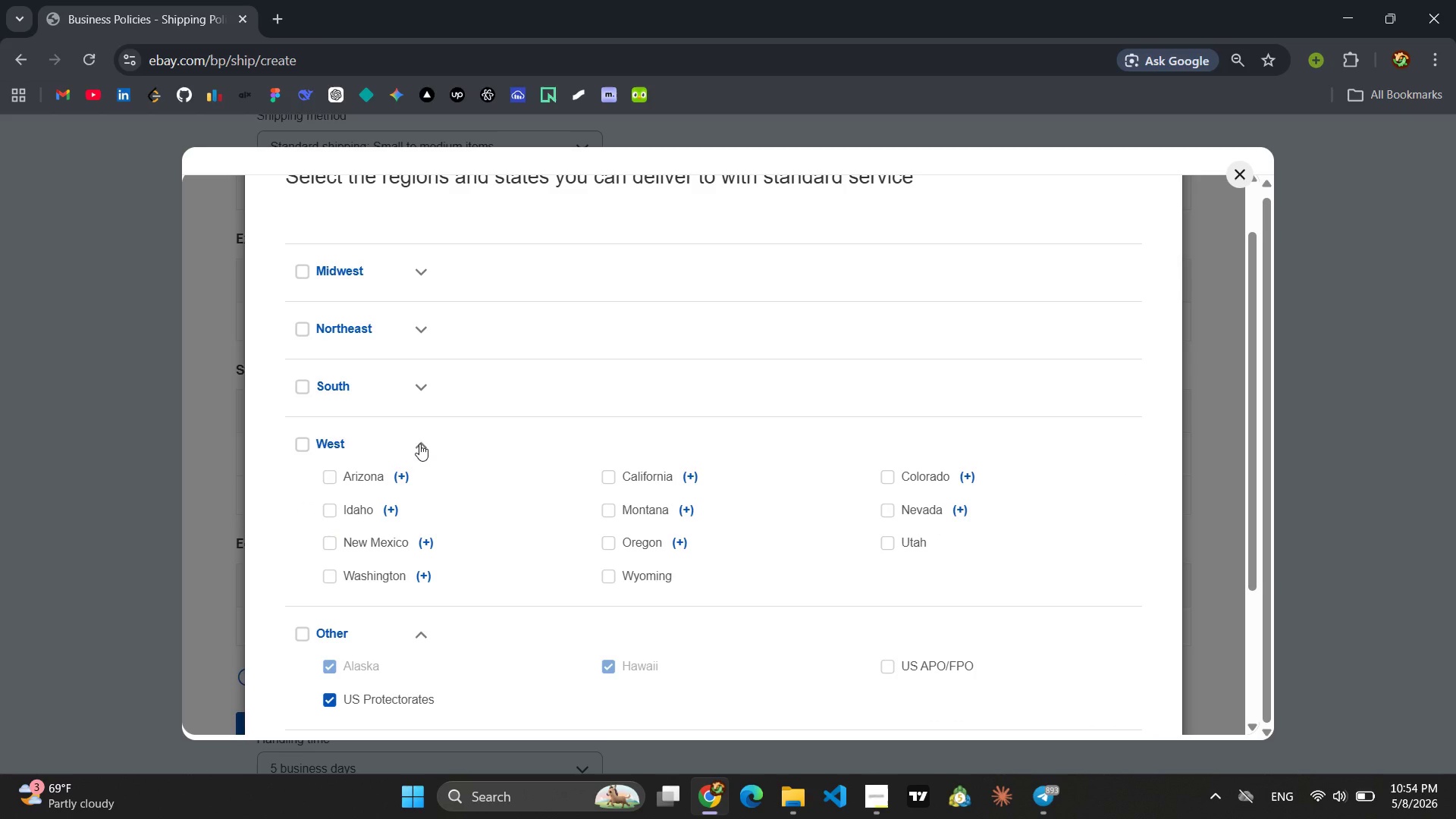 
left_click([419, 444])
 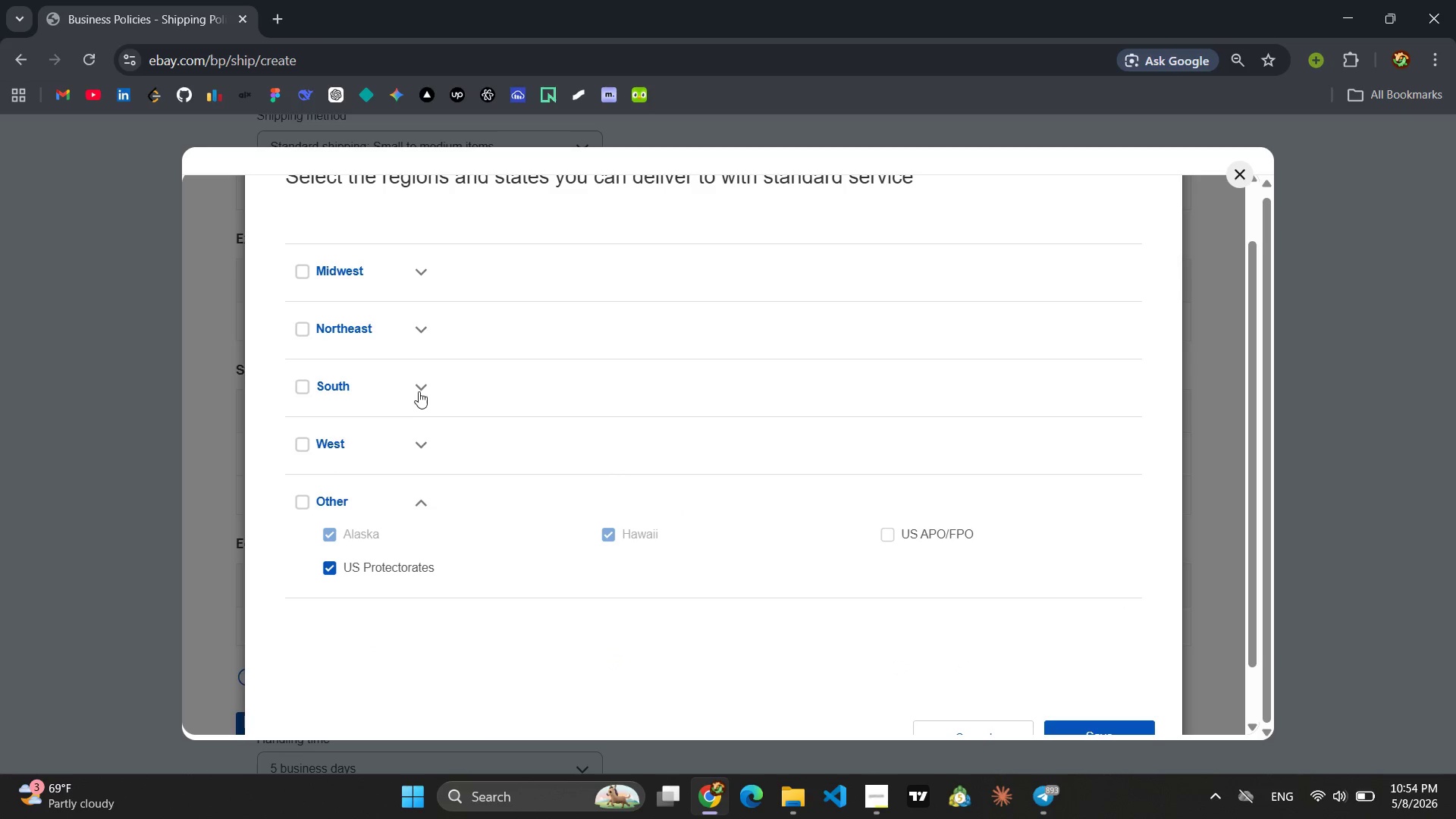 
left_click([420, 390])
 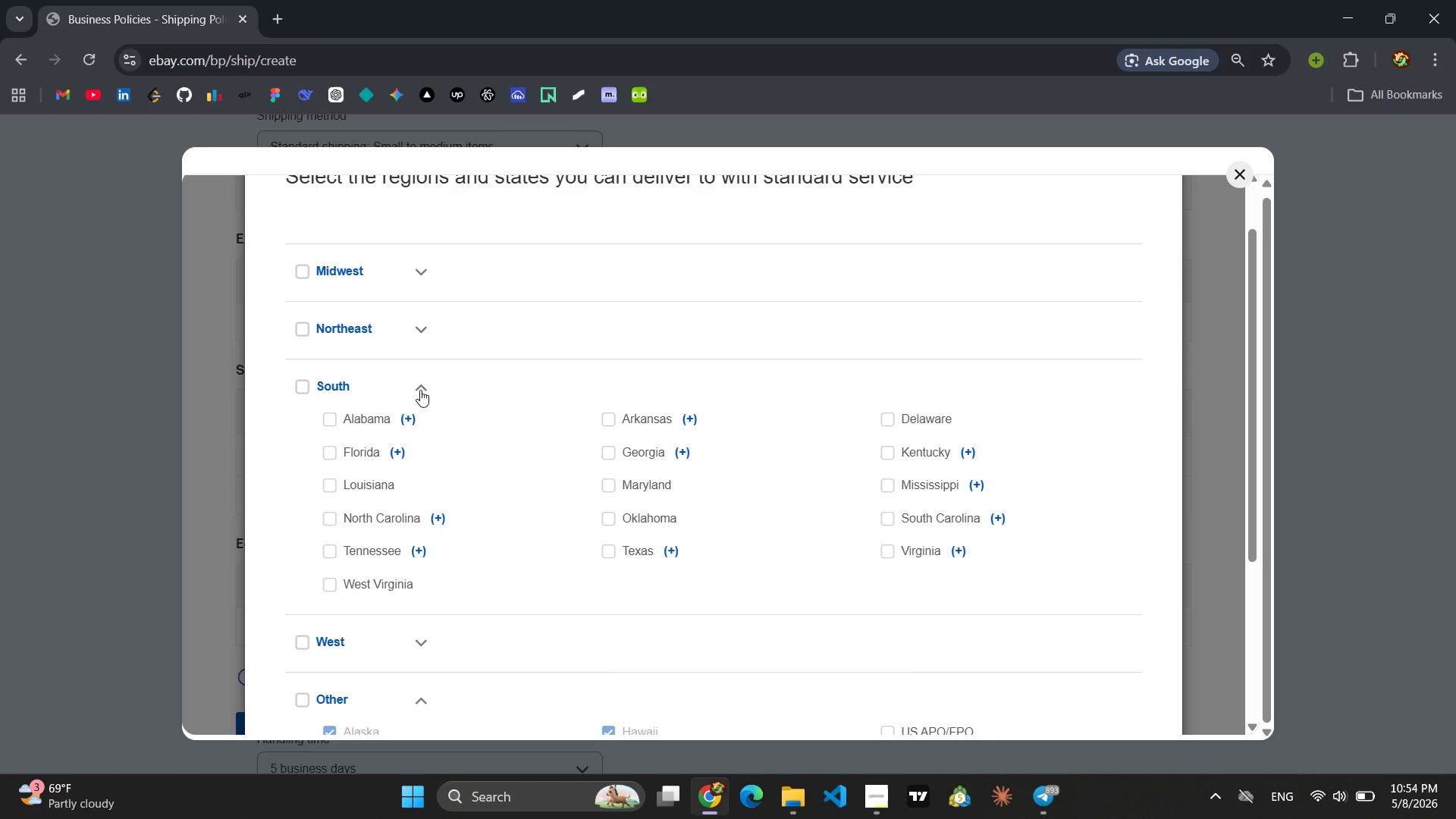 
wait(10.78)
 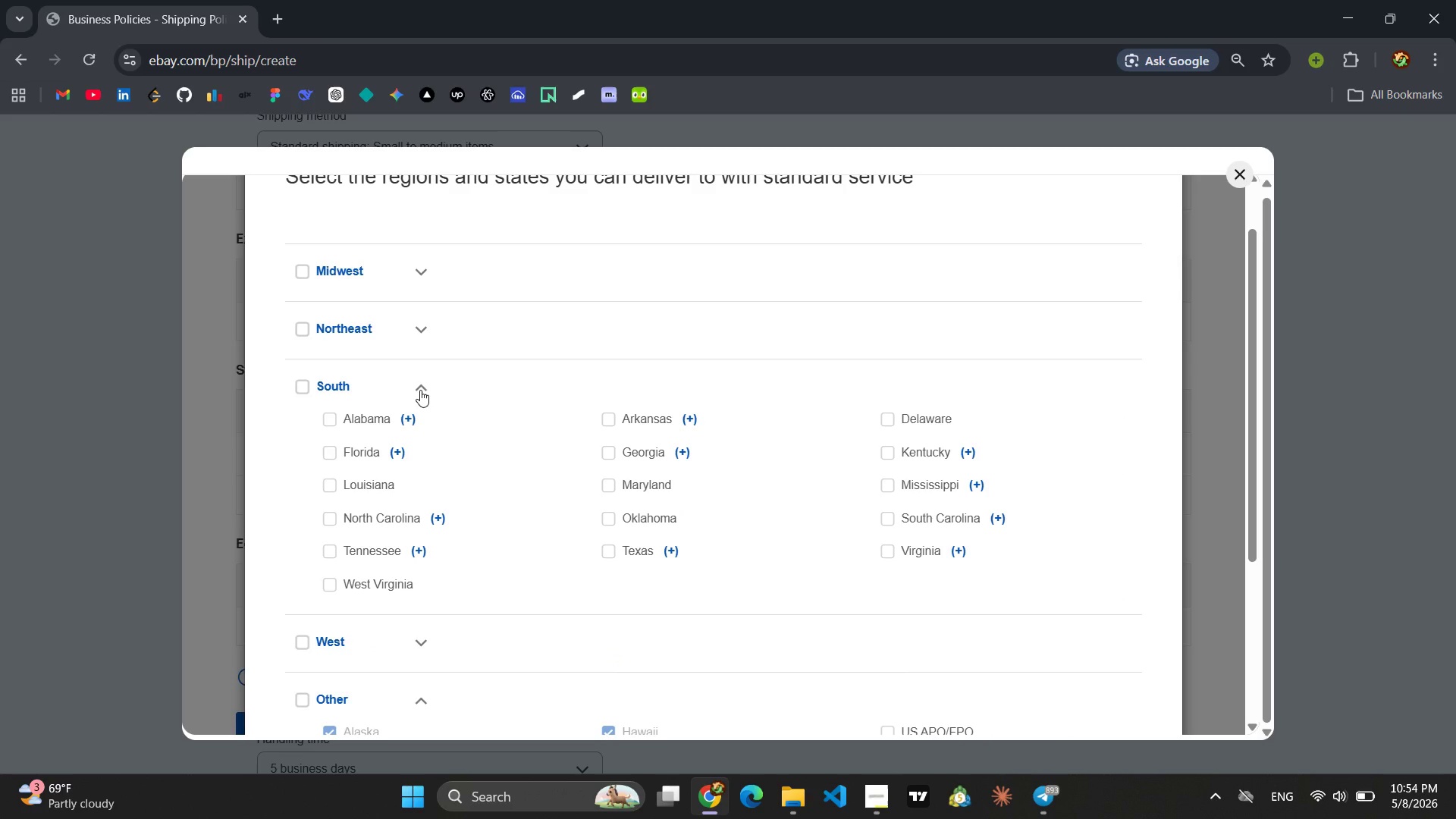 
left_click([420, 390])
 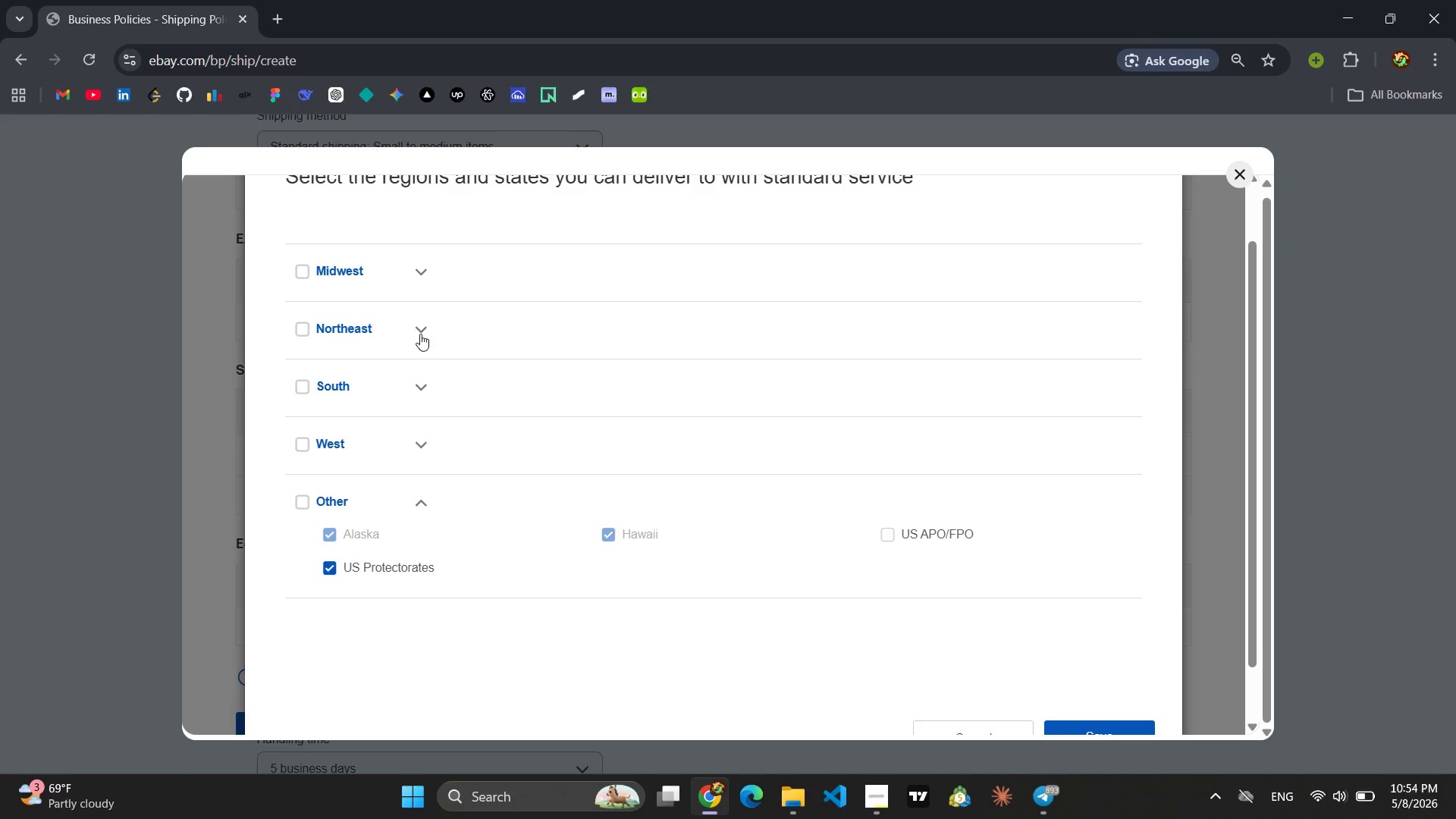 
left_click([420, 332])
 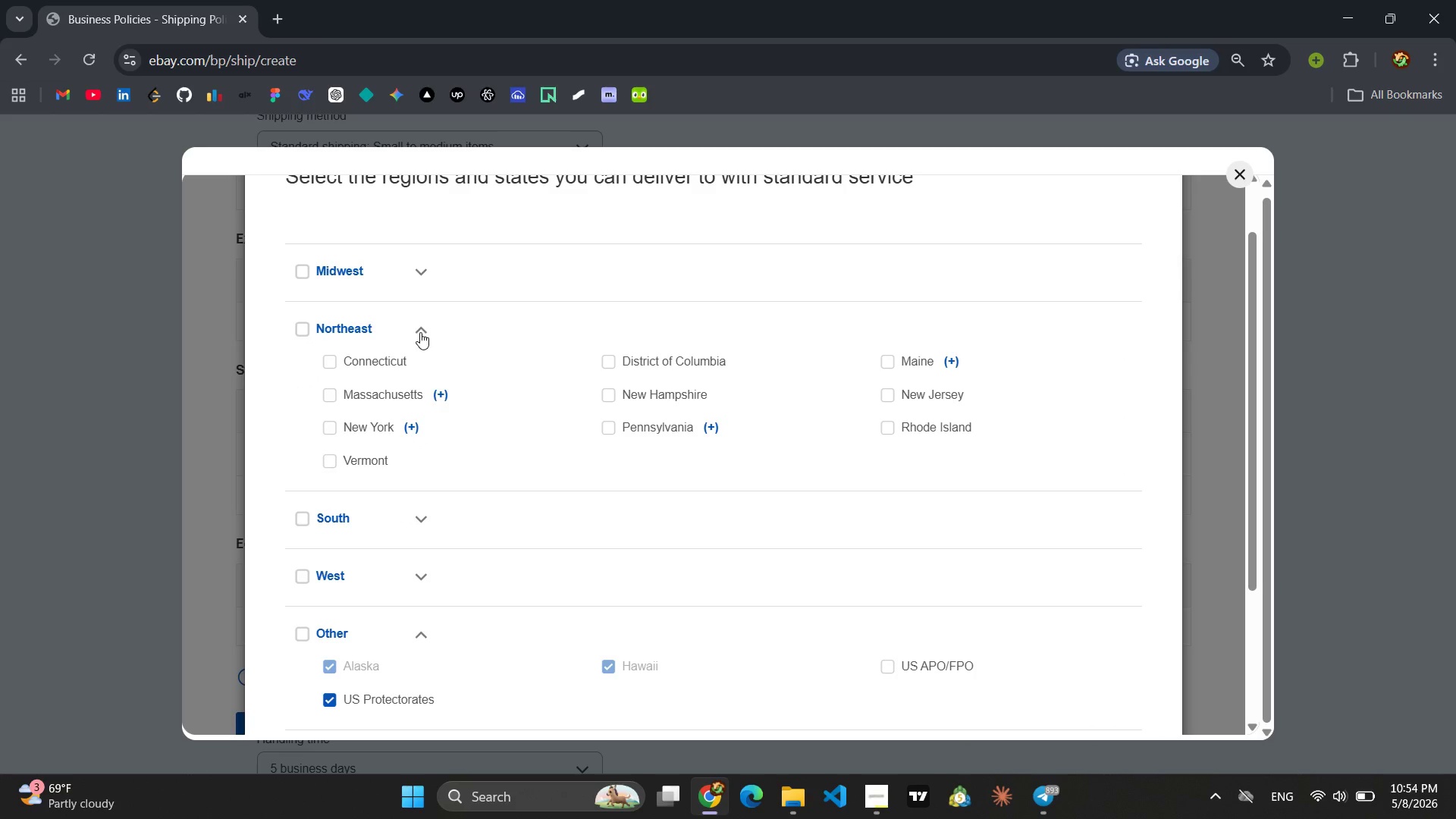 
left_click([420, 332])
 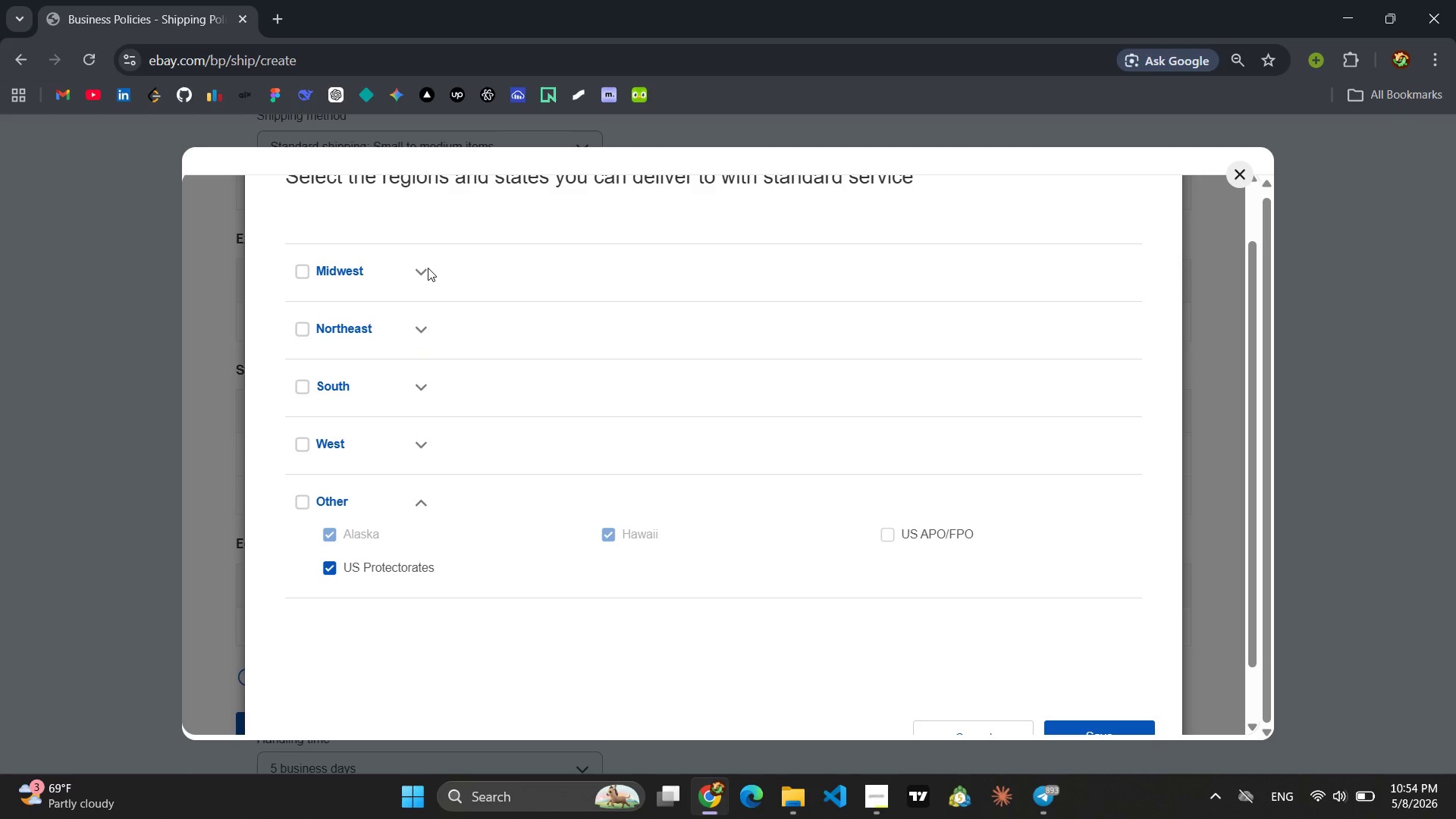 
left_click([428, 268])
 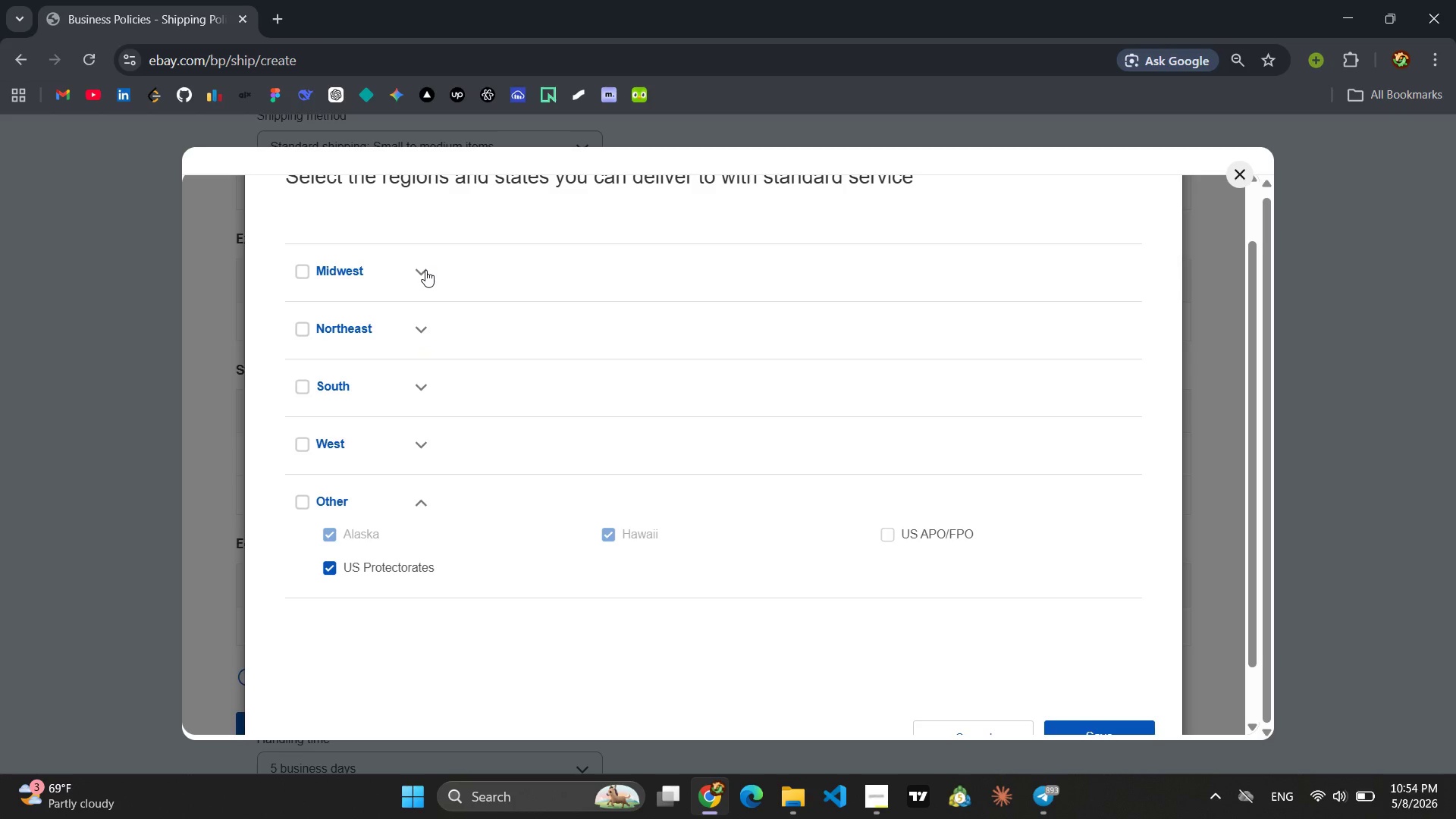 
left_click([425, 270])
 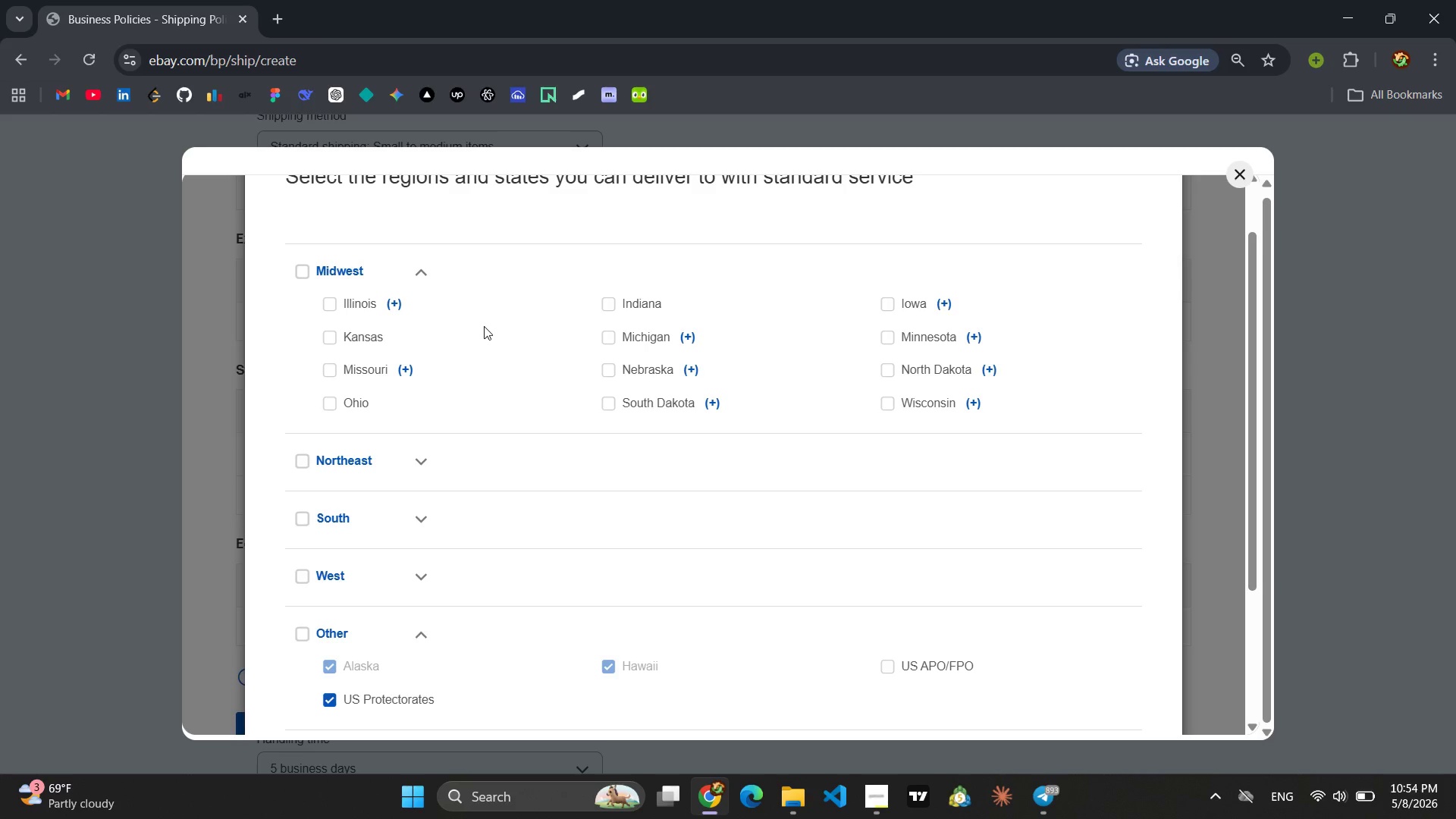 
wait(27.8)
 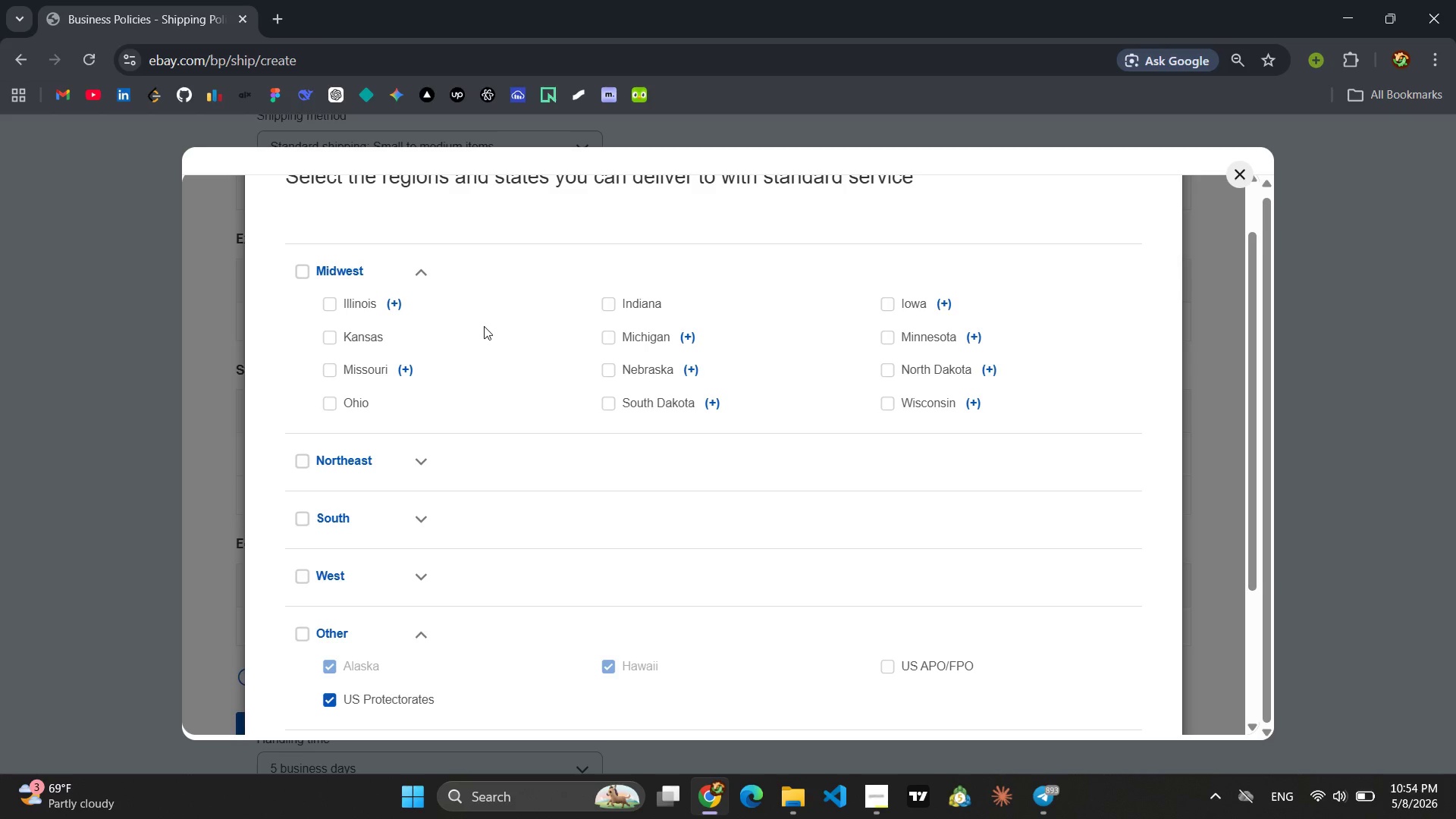 
left_click([422, 275])
 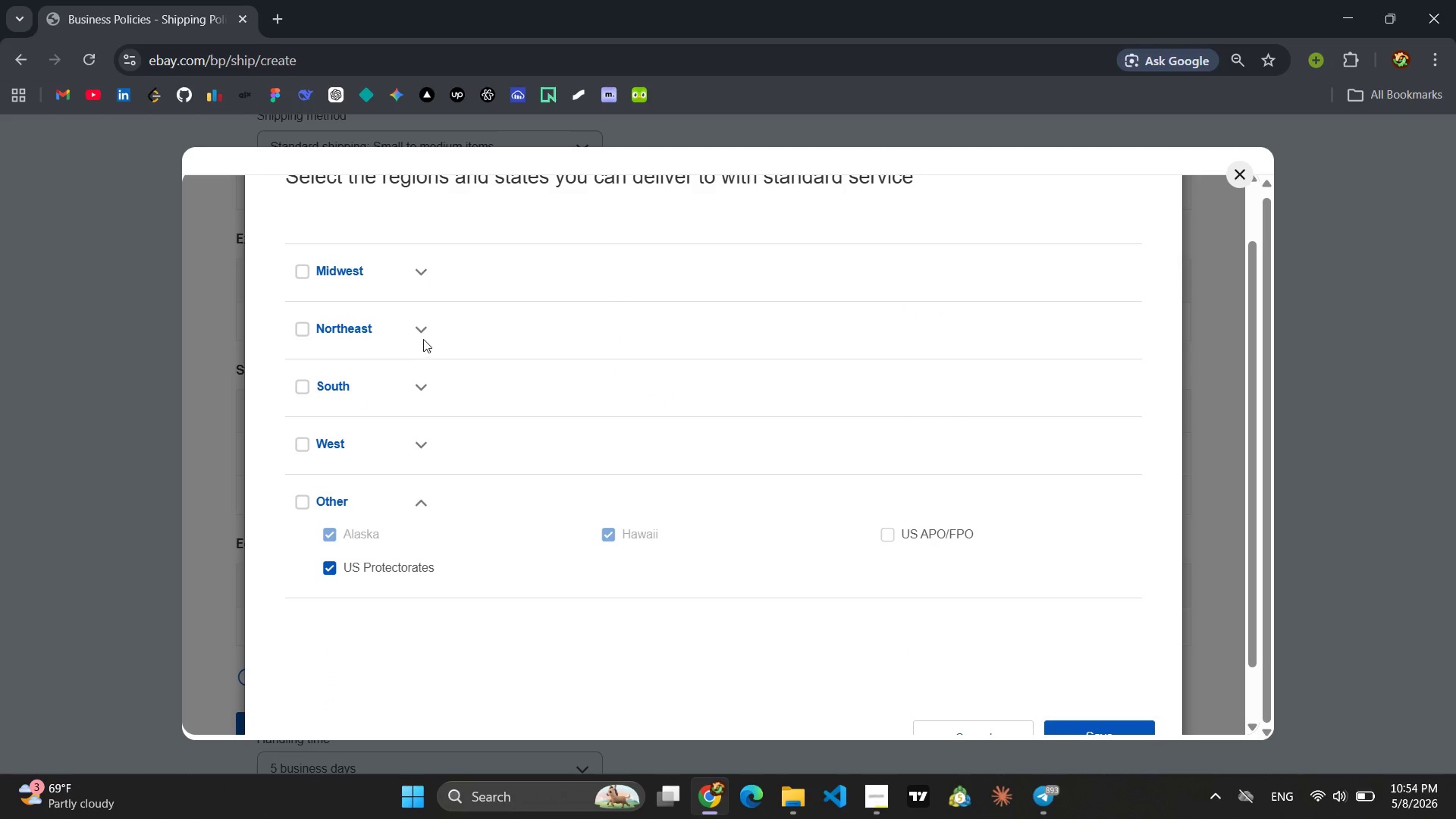 
left_click([419, 328])
 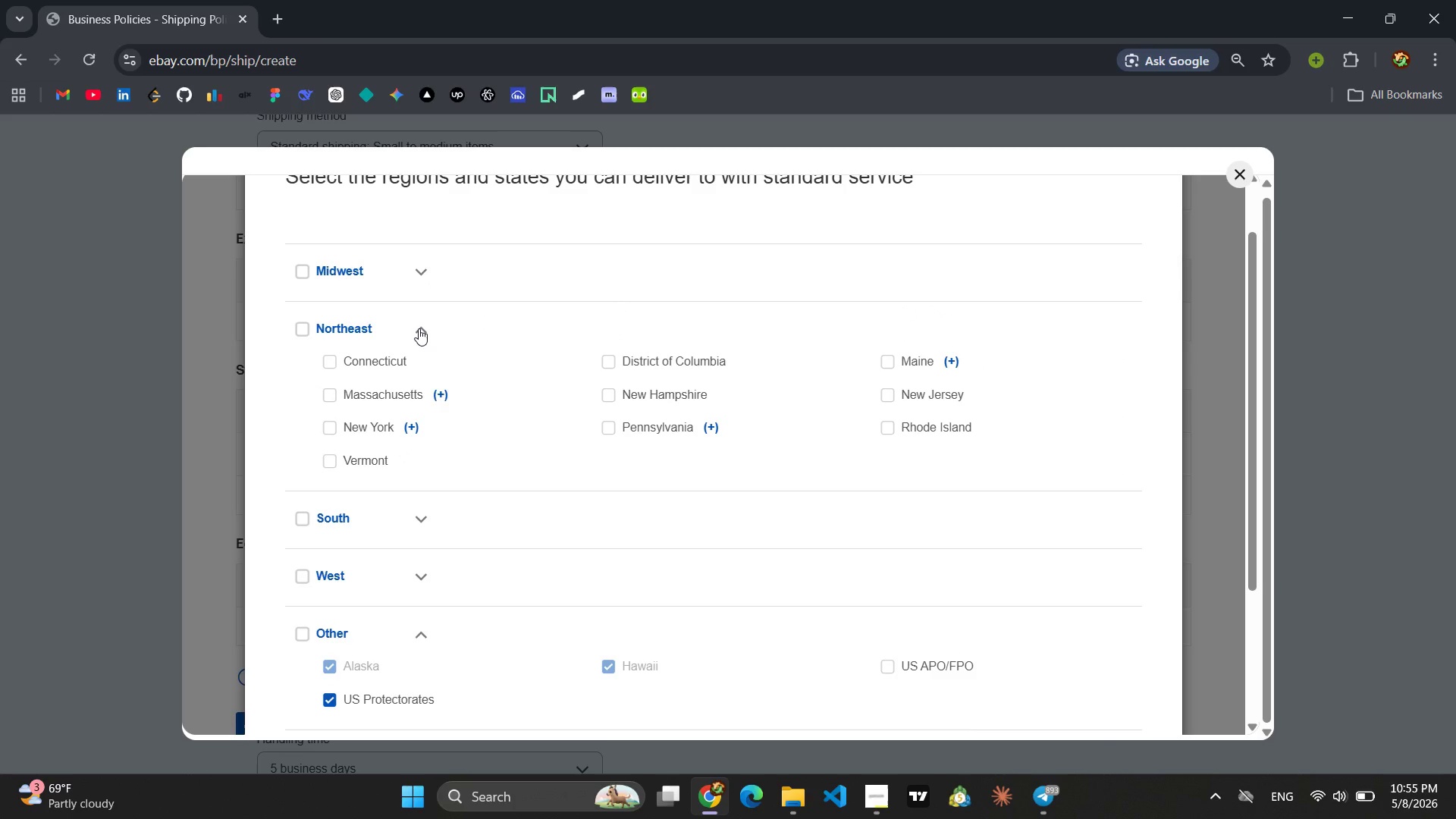 
wait(7.67)
 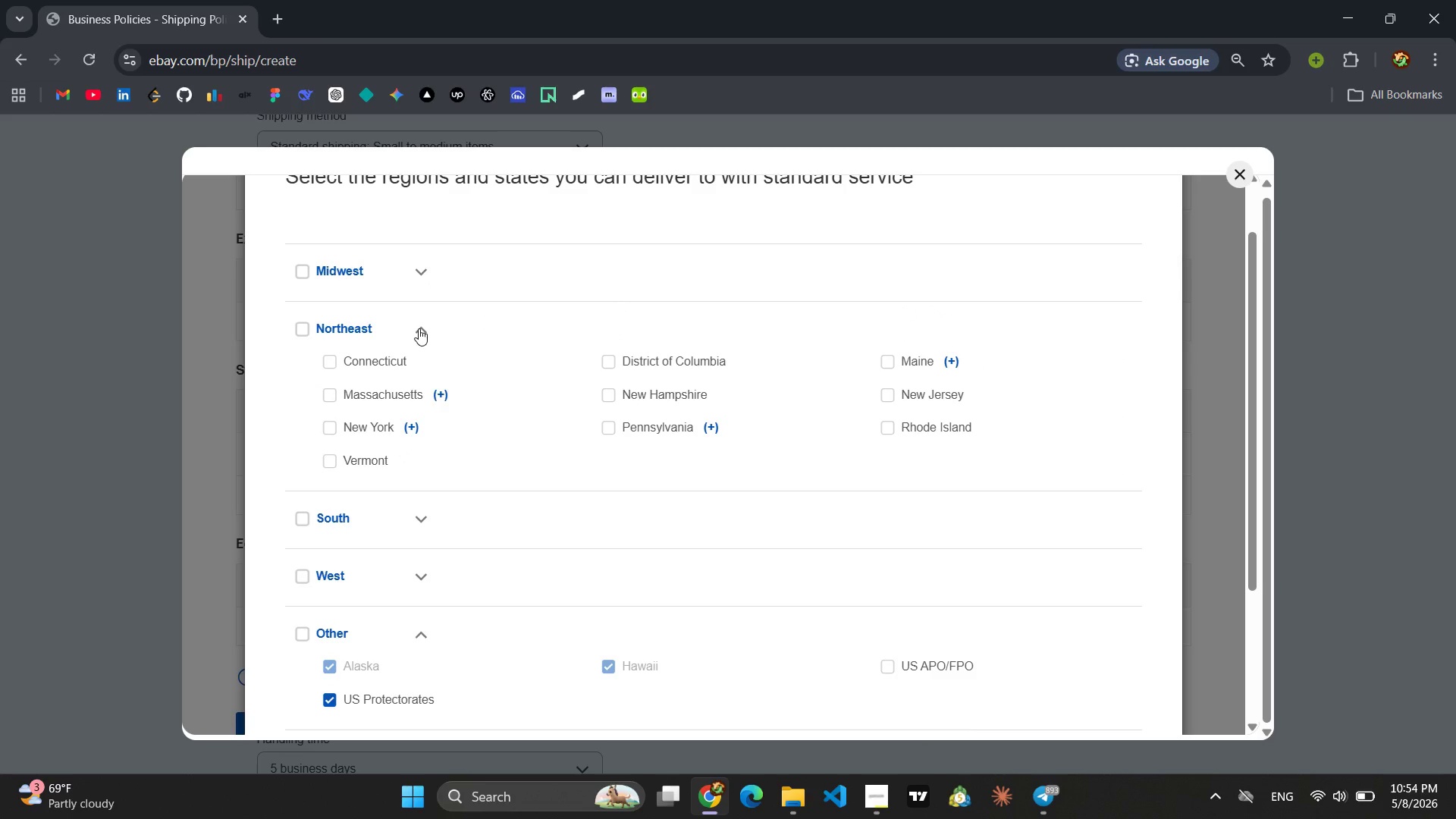 
left_click([419, 328])
 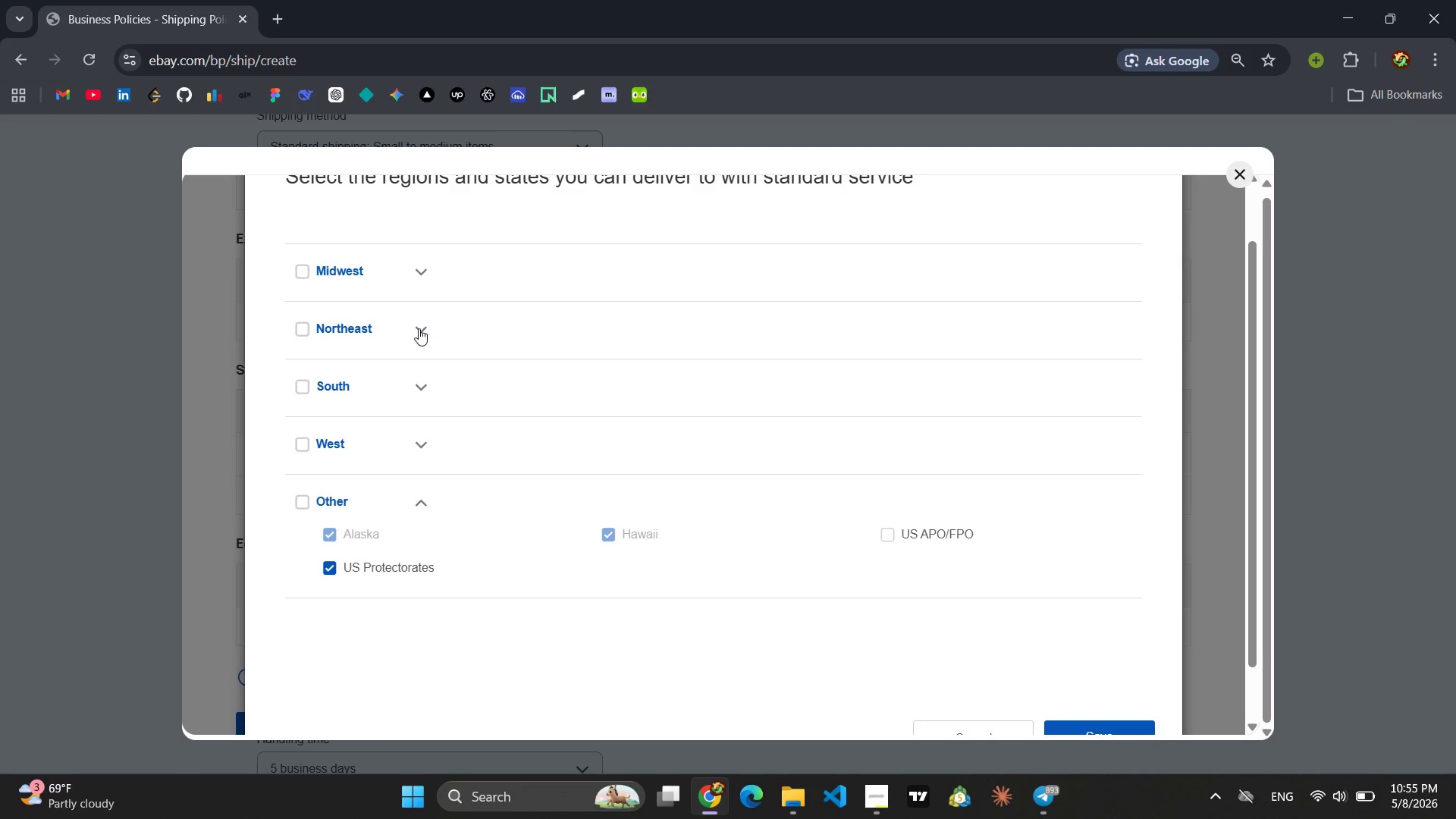 
wait(9.23)
 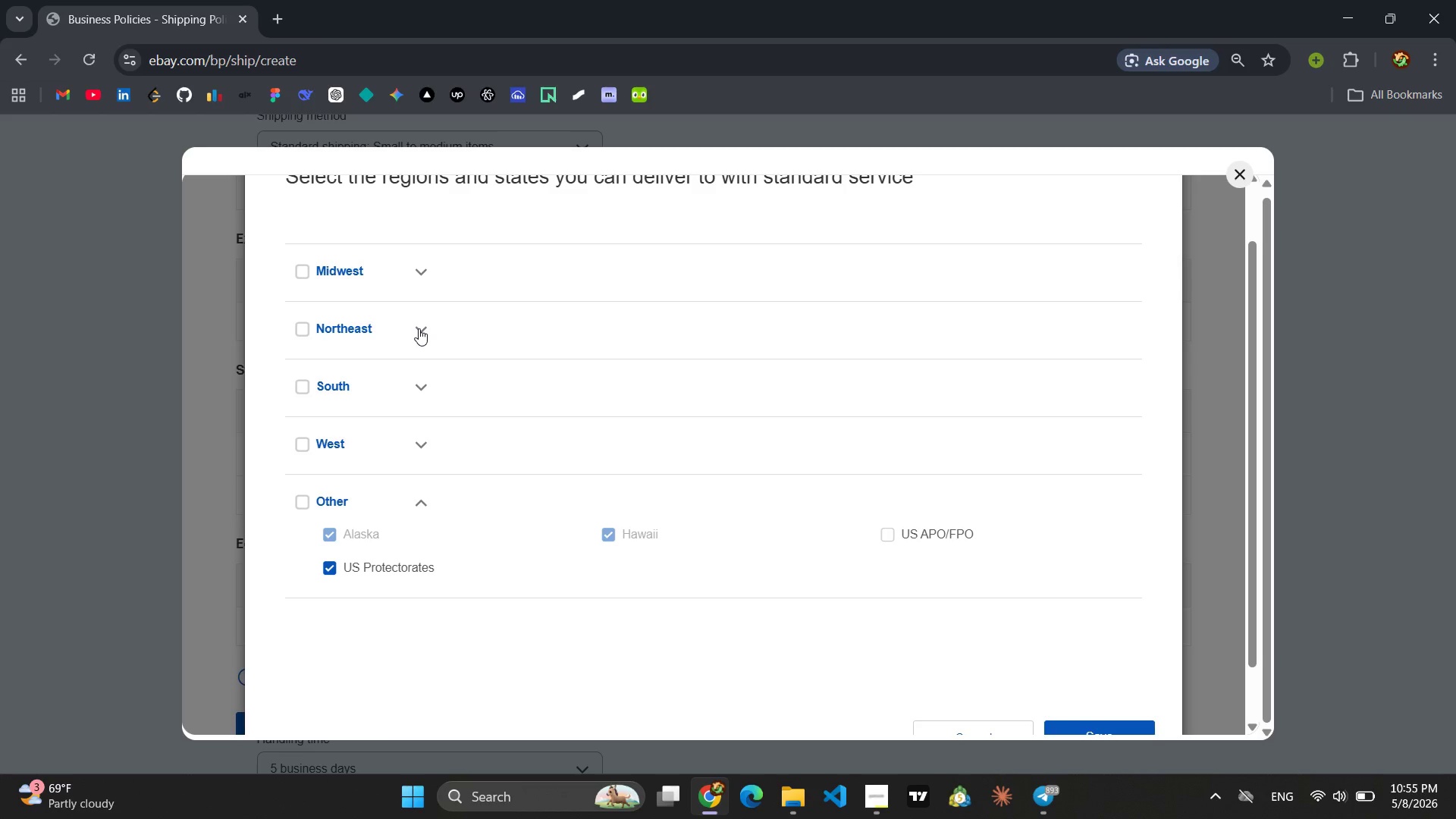 
left_click([415, 330])
 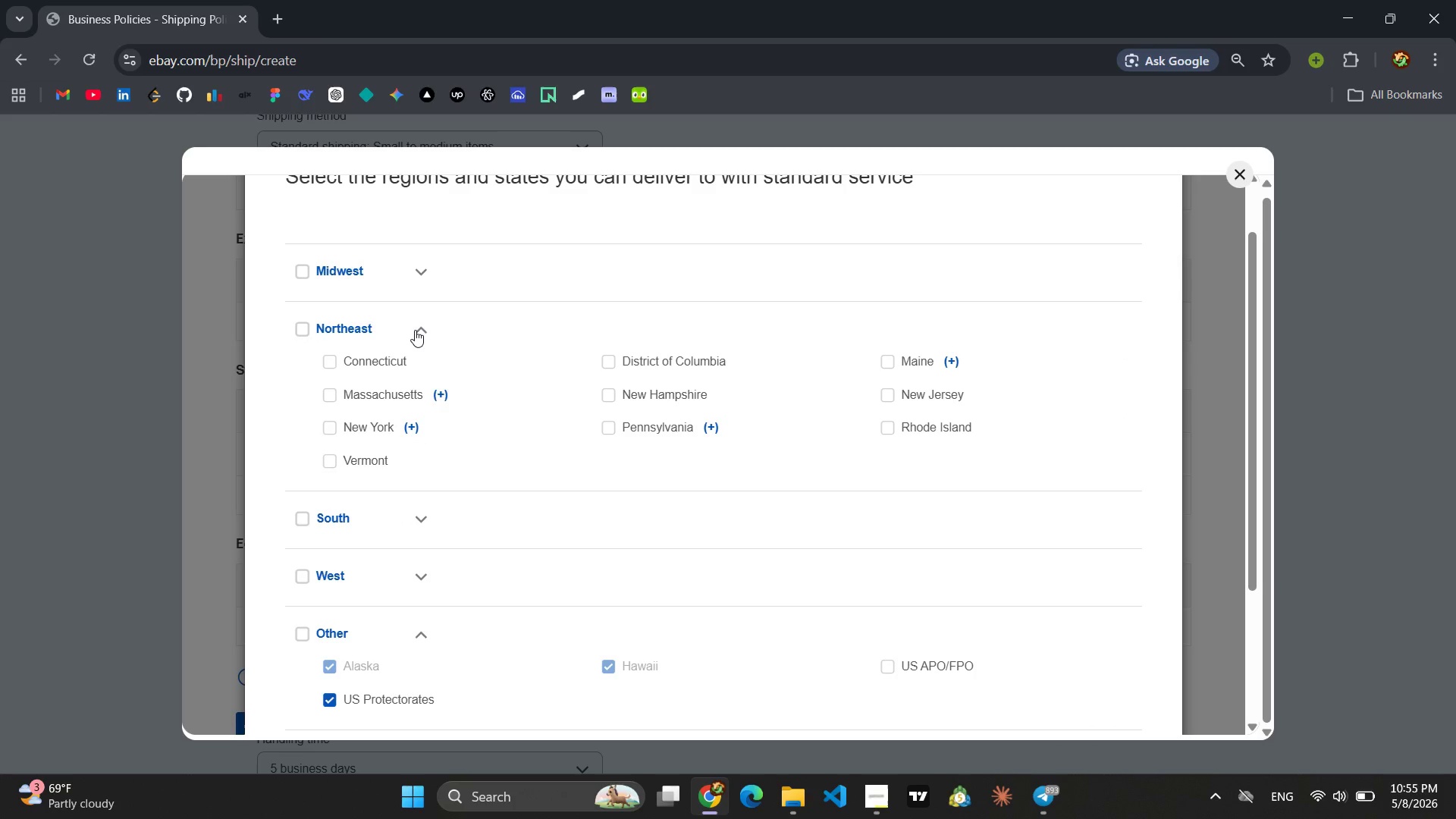 
left_click([415, 330])
 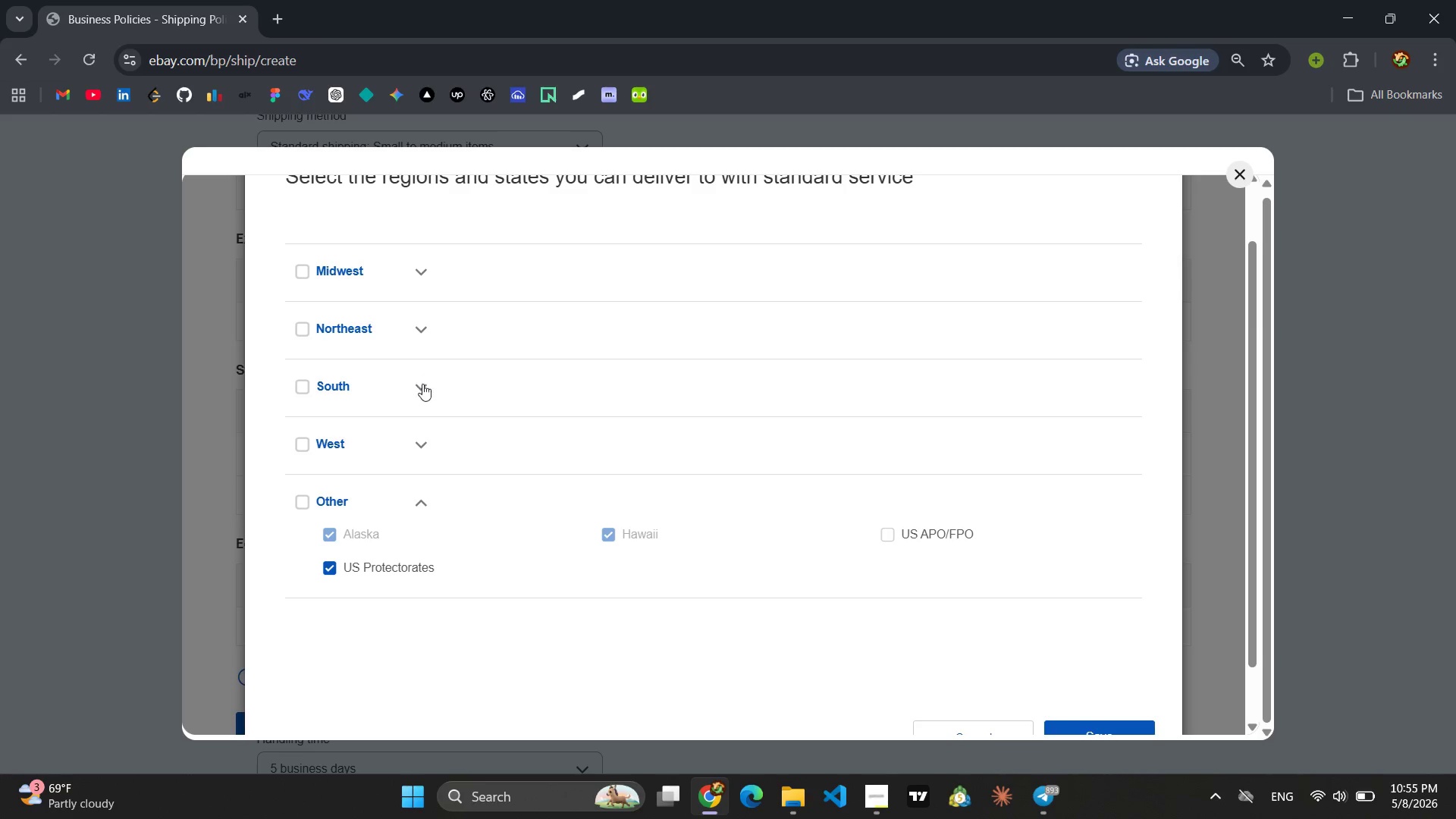 
left_click([422, 384])
 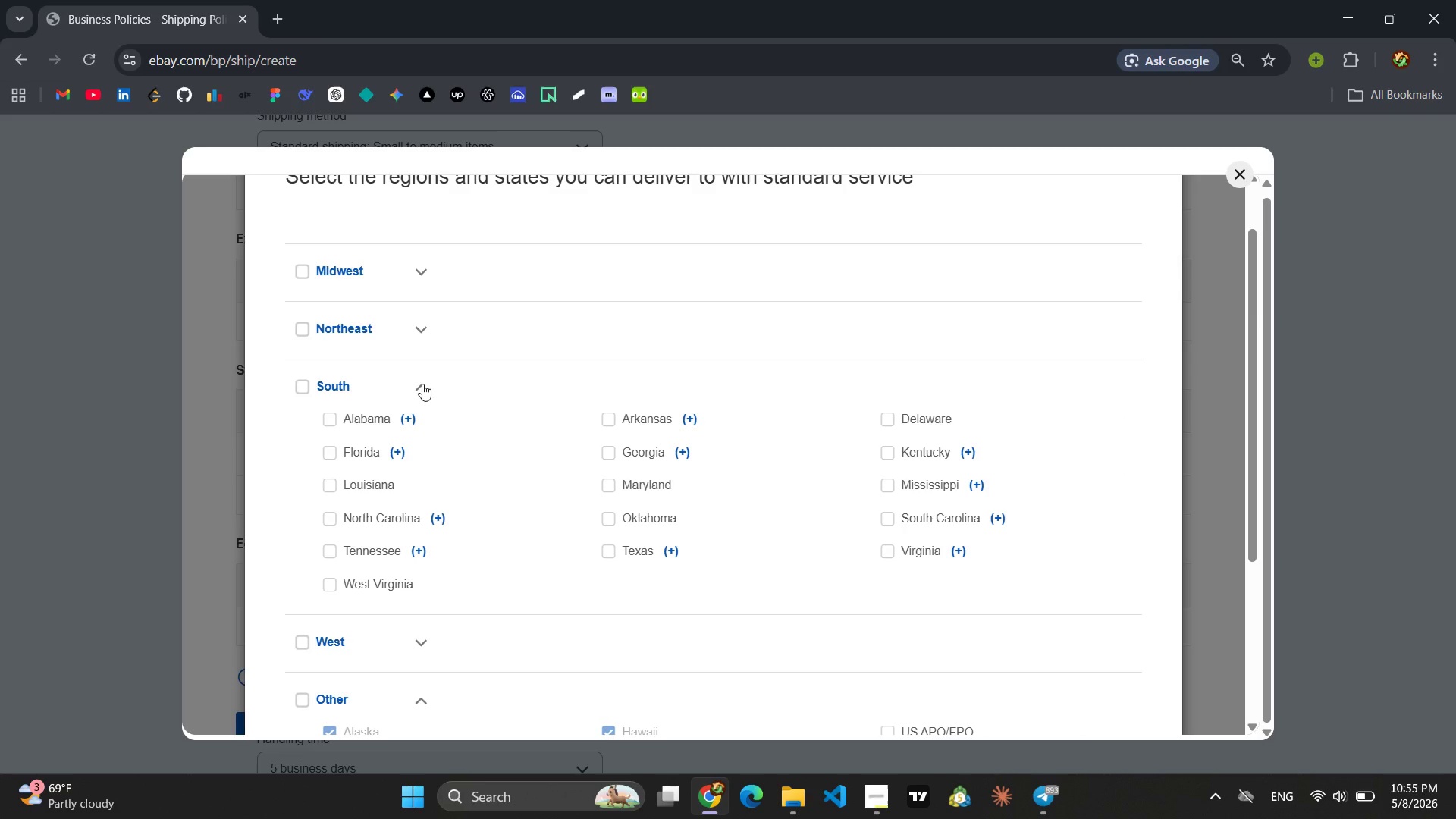 
wait(8.41)
 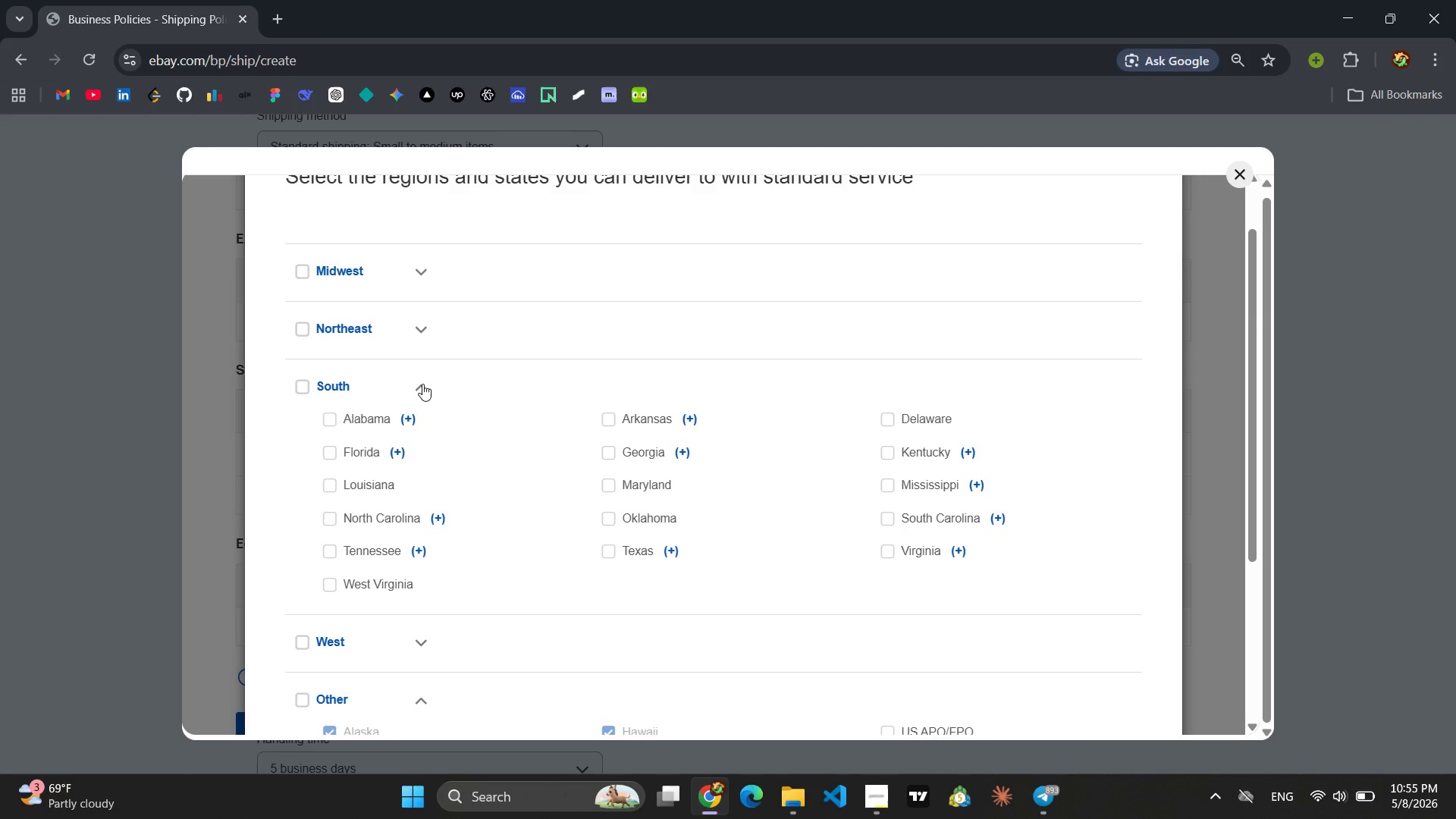 
left_click([422, 384])
 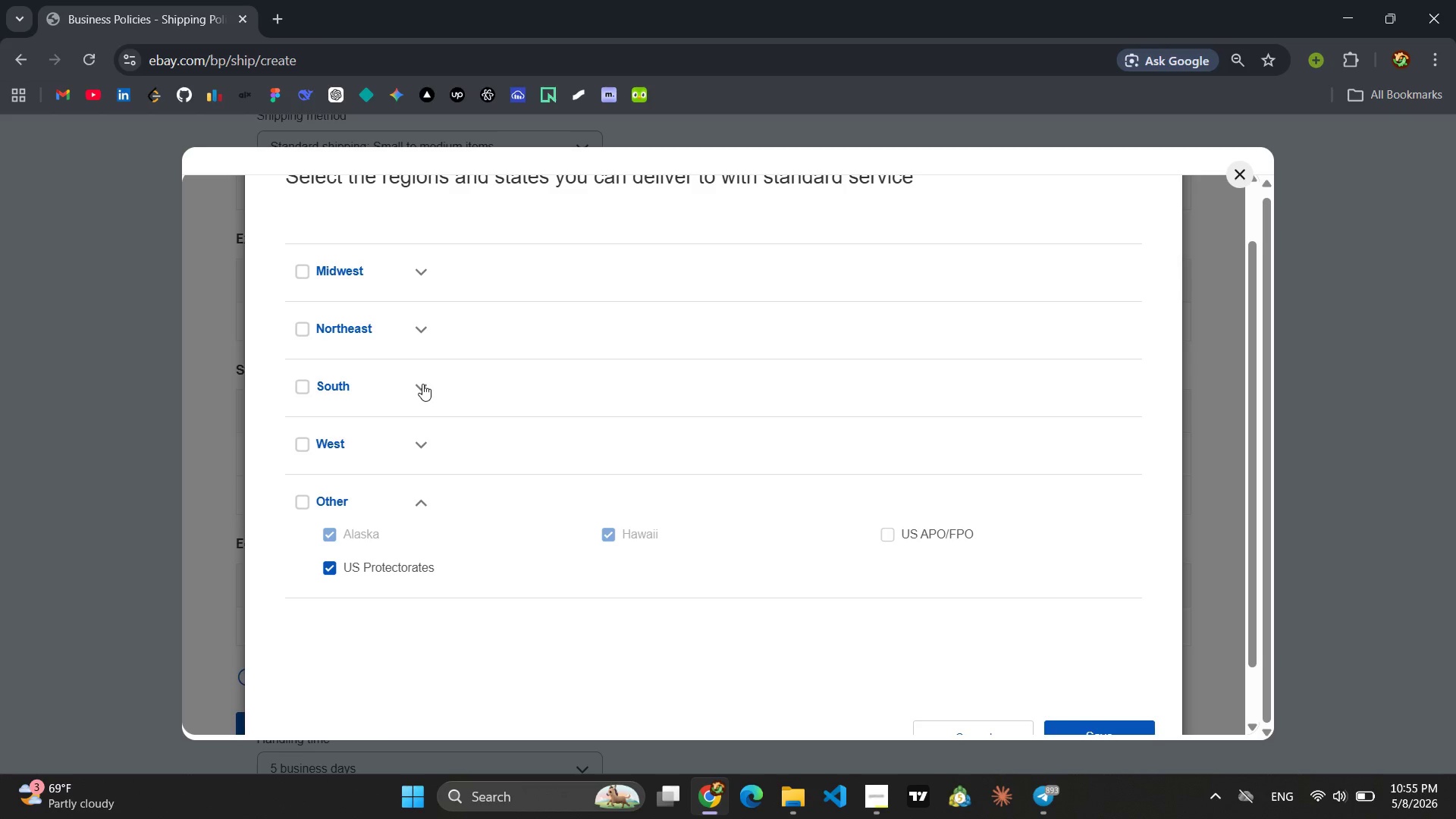 
wait(20.83)
 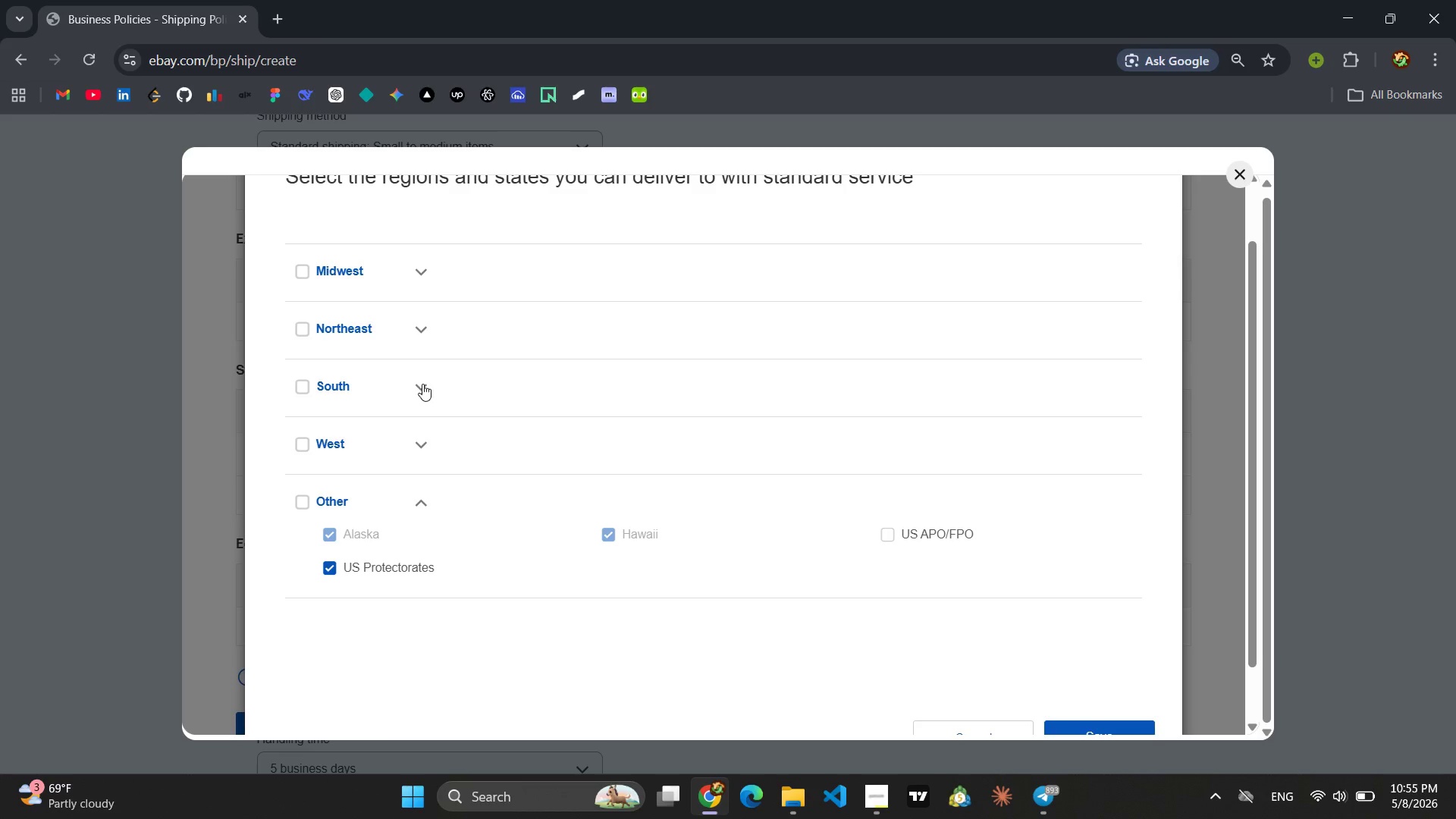 
left_click([1112, 669])
 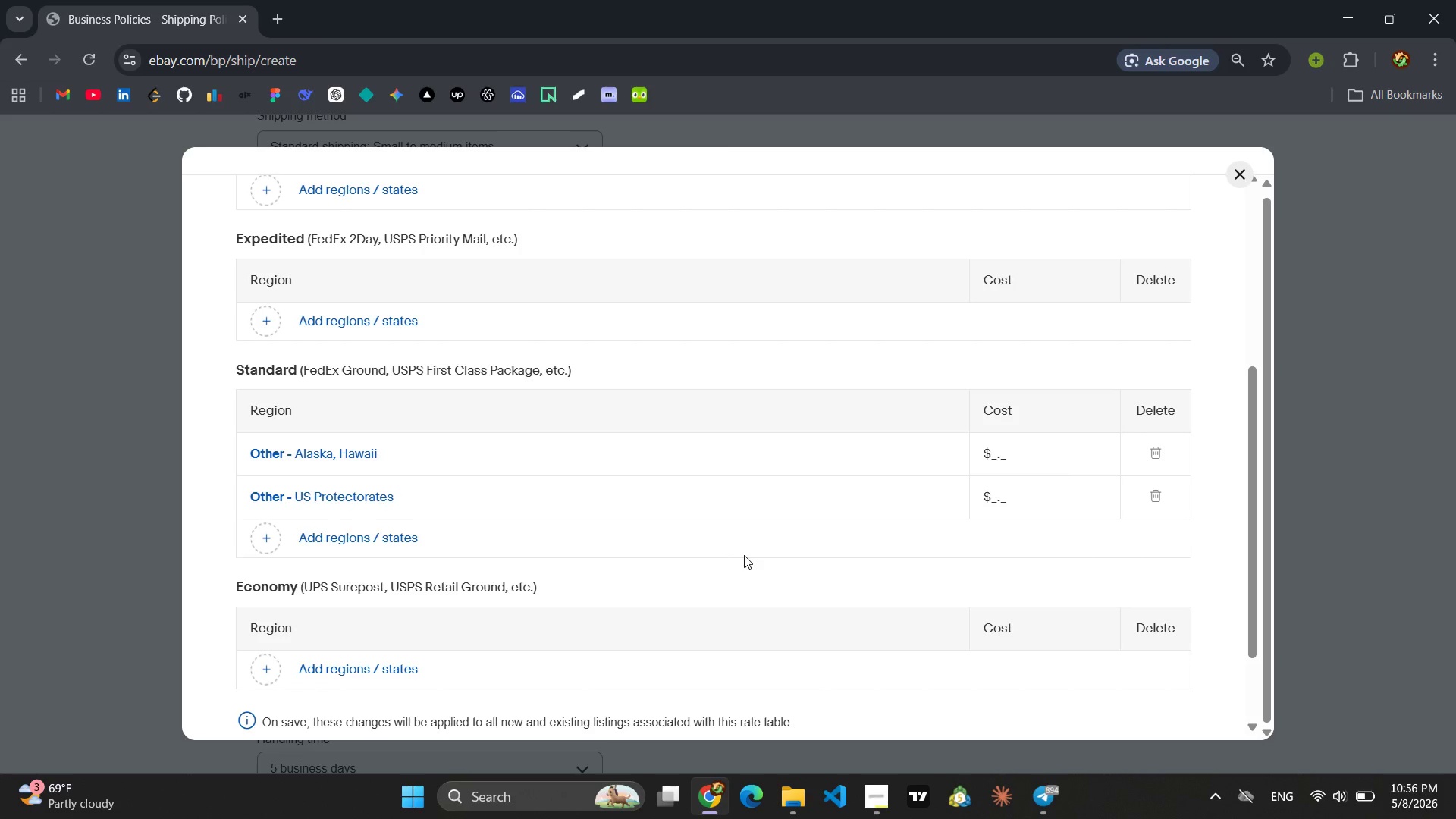 
wait(21.2)
 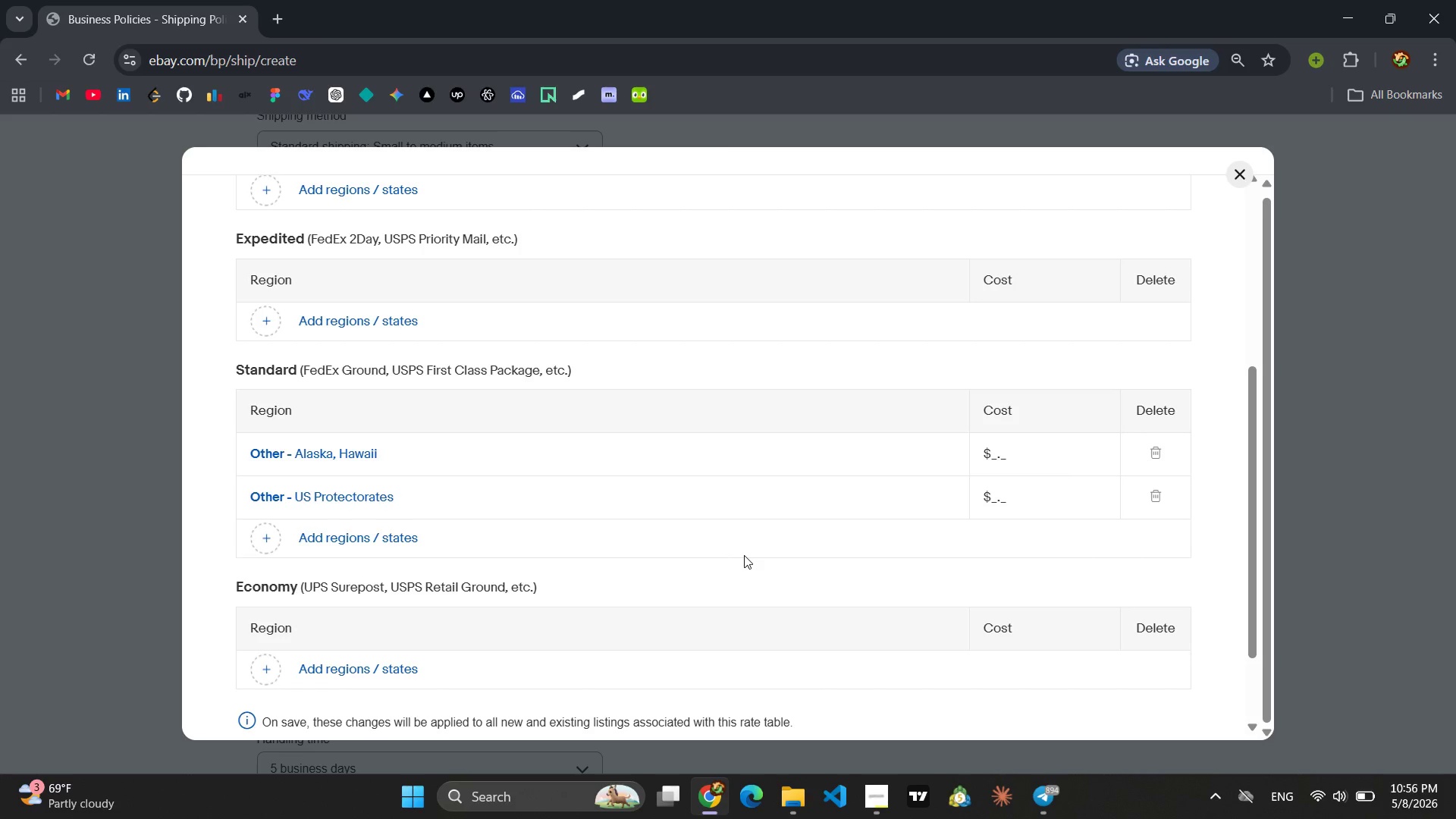 
left_click([1025, 450])
 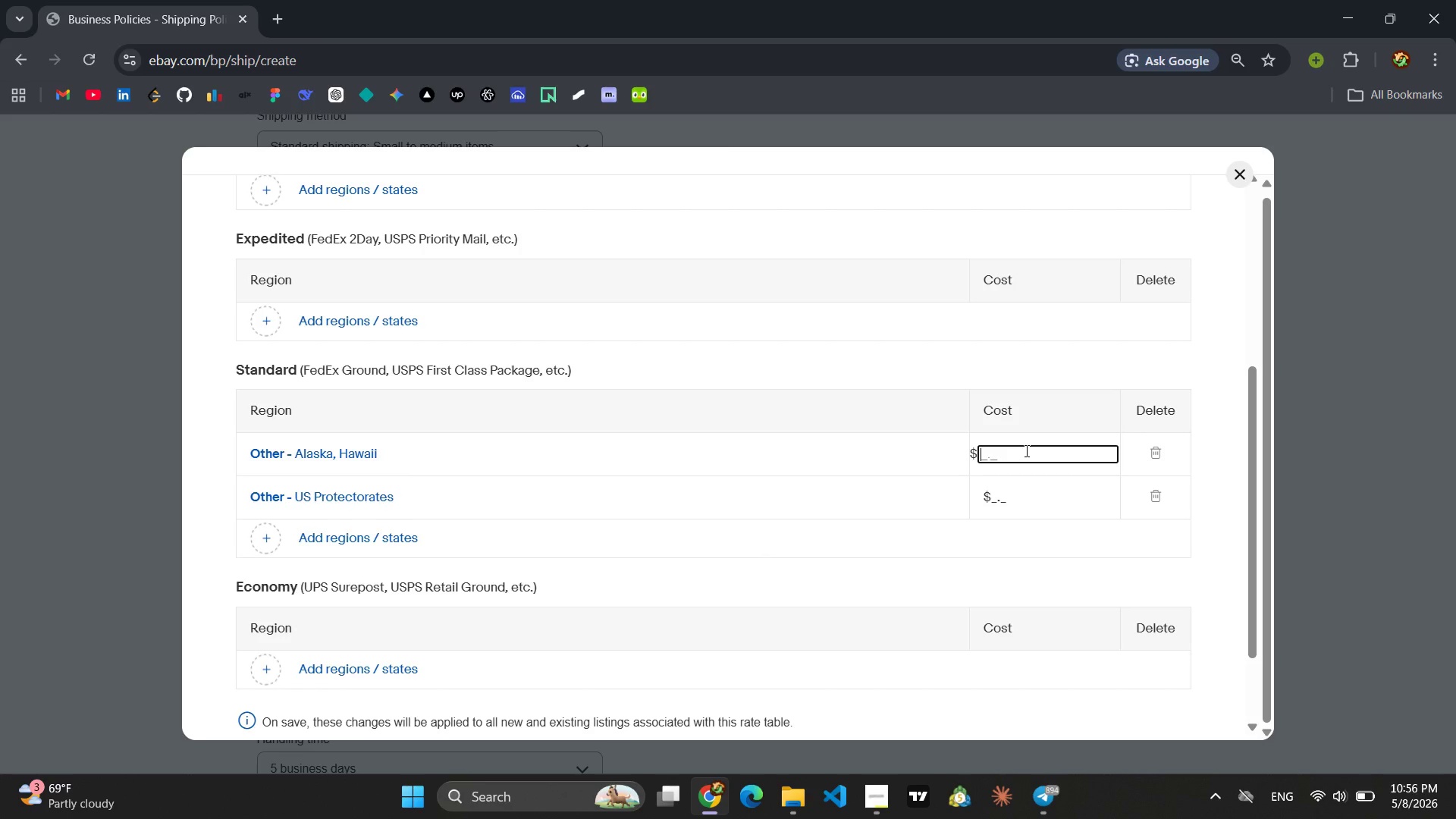 
type(150)
 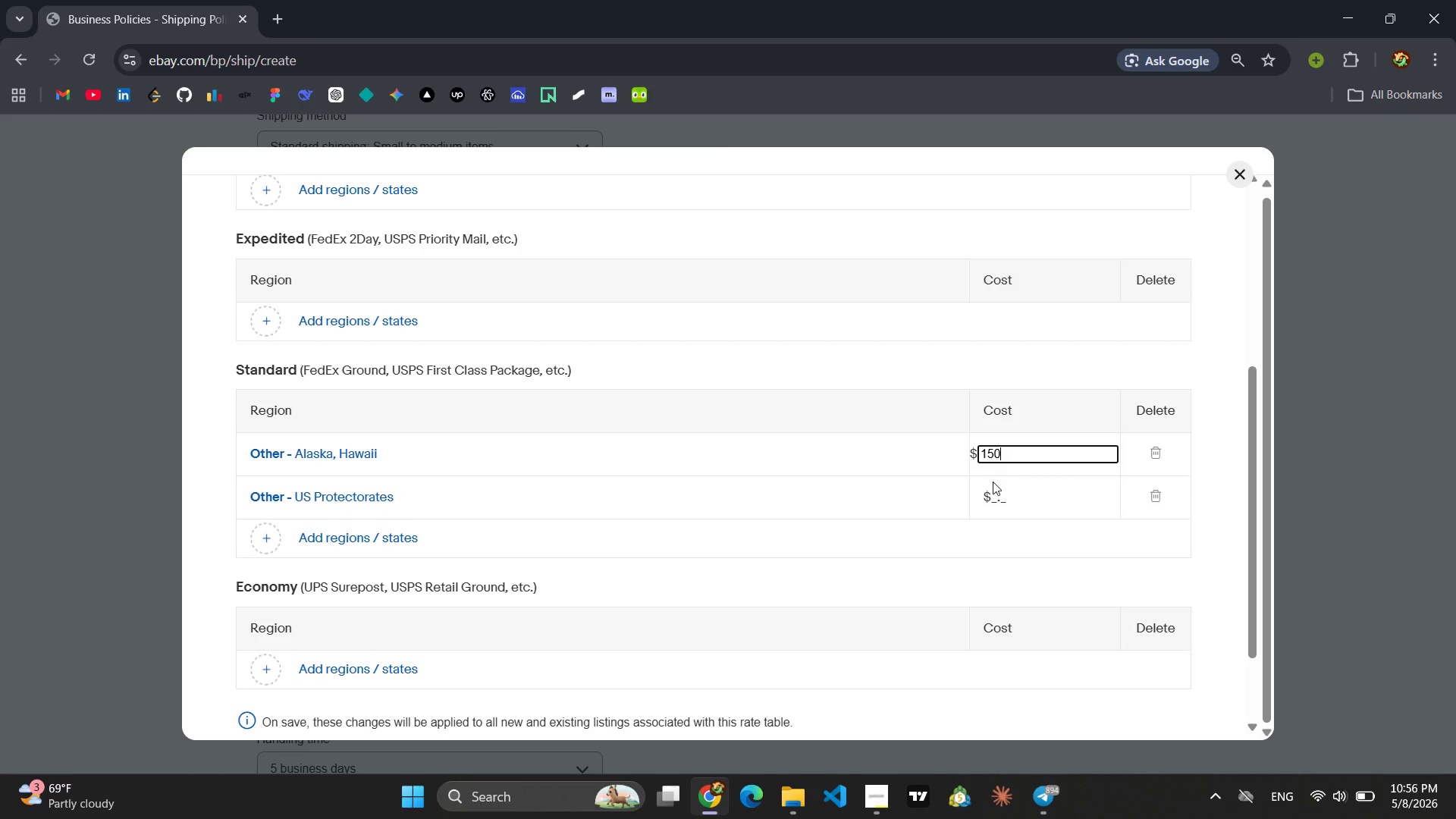 
wait(5.91)
 